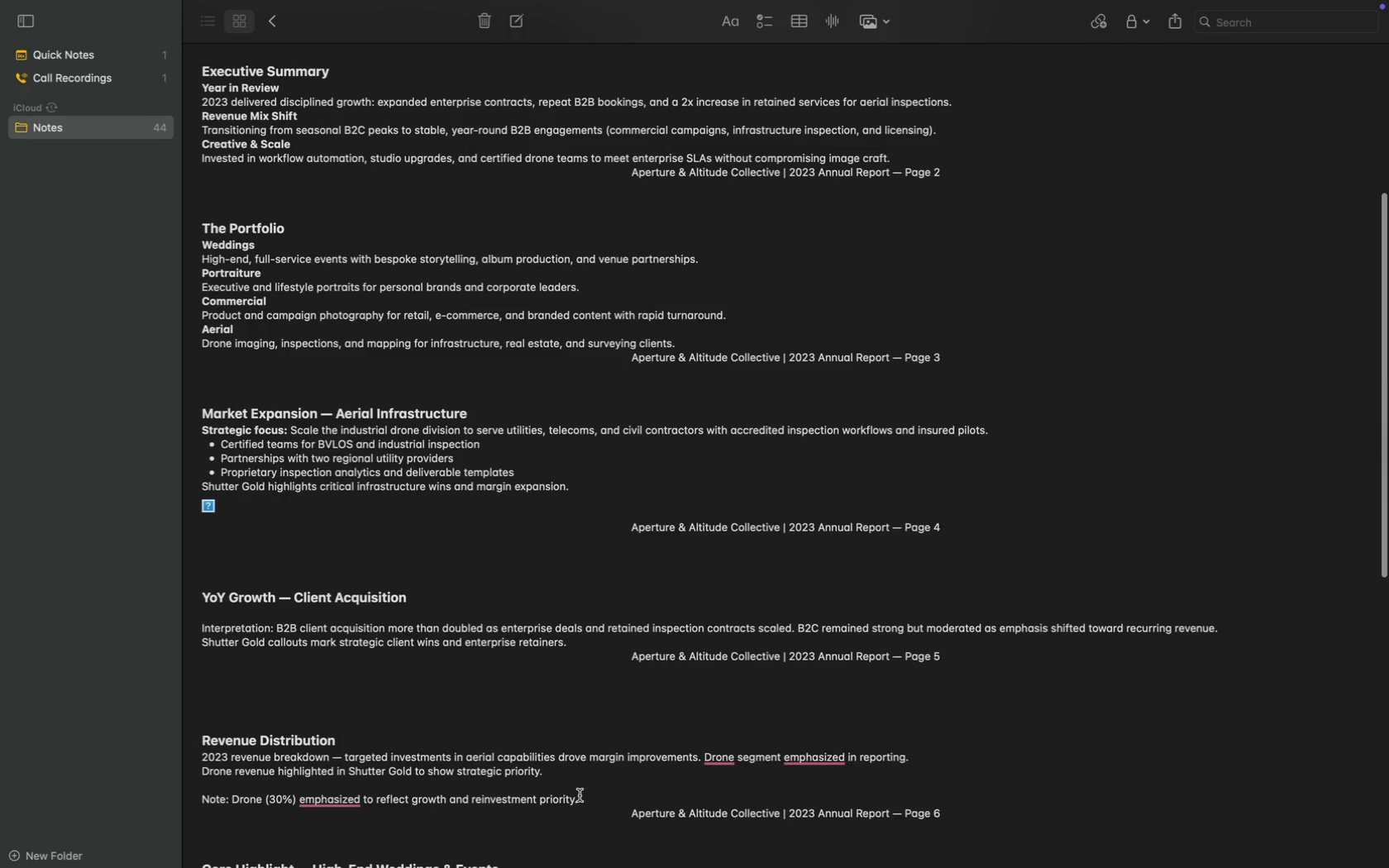 
left_click_drag(start_coordinate=[582, 797], to_coordinate=[200, 795])
 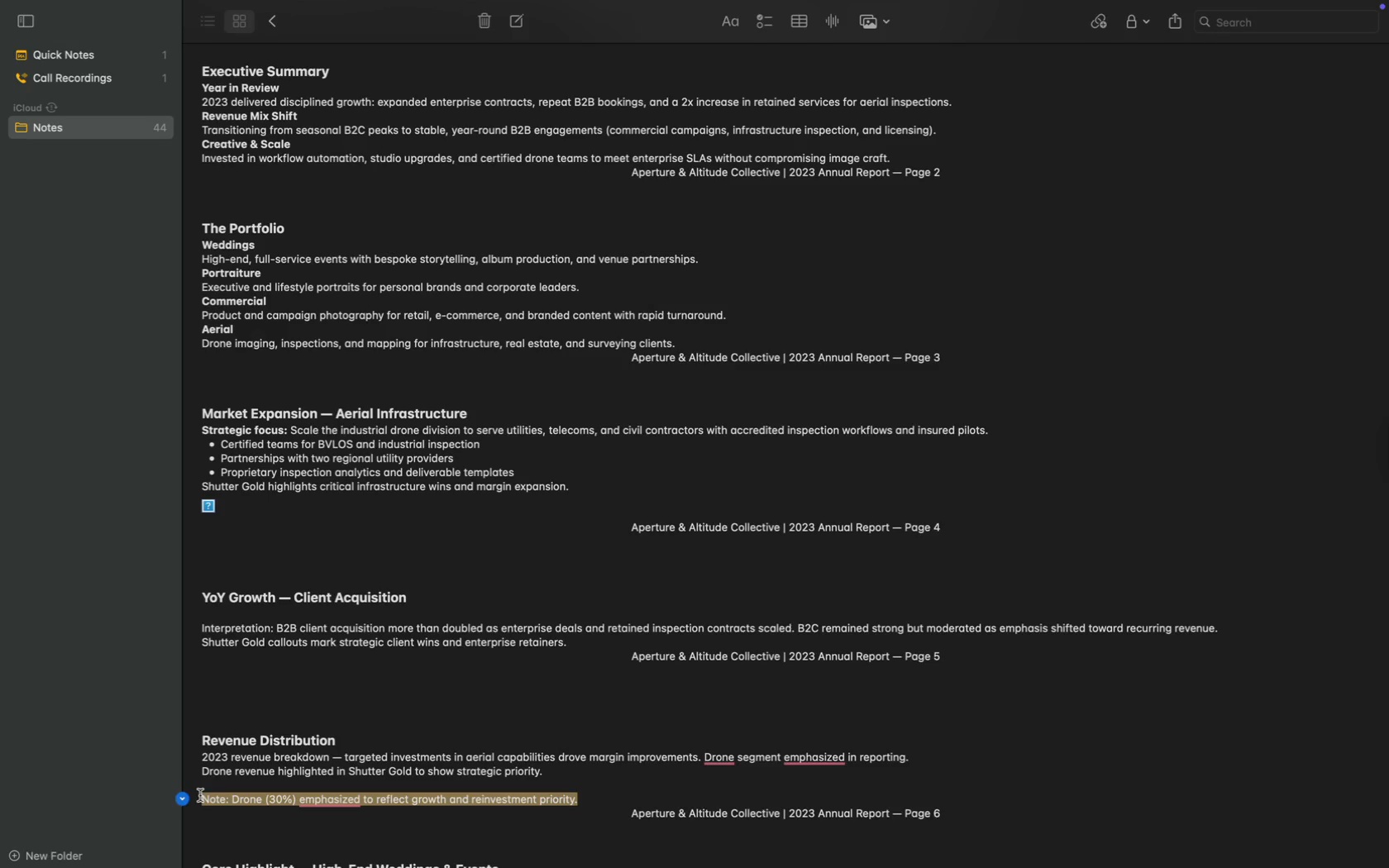 
key(Meta+C)
 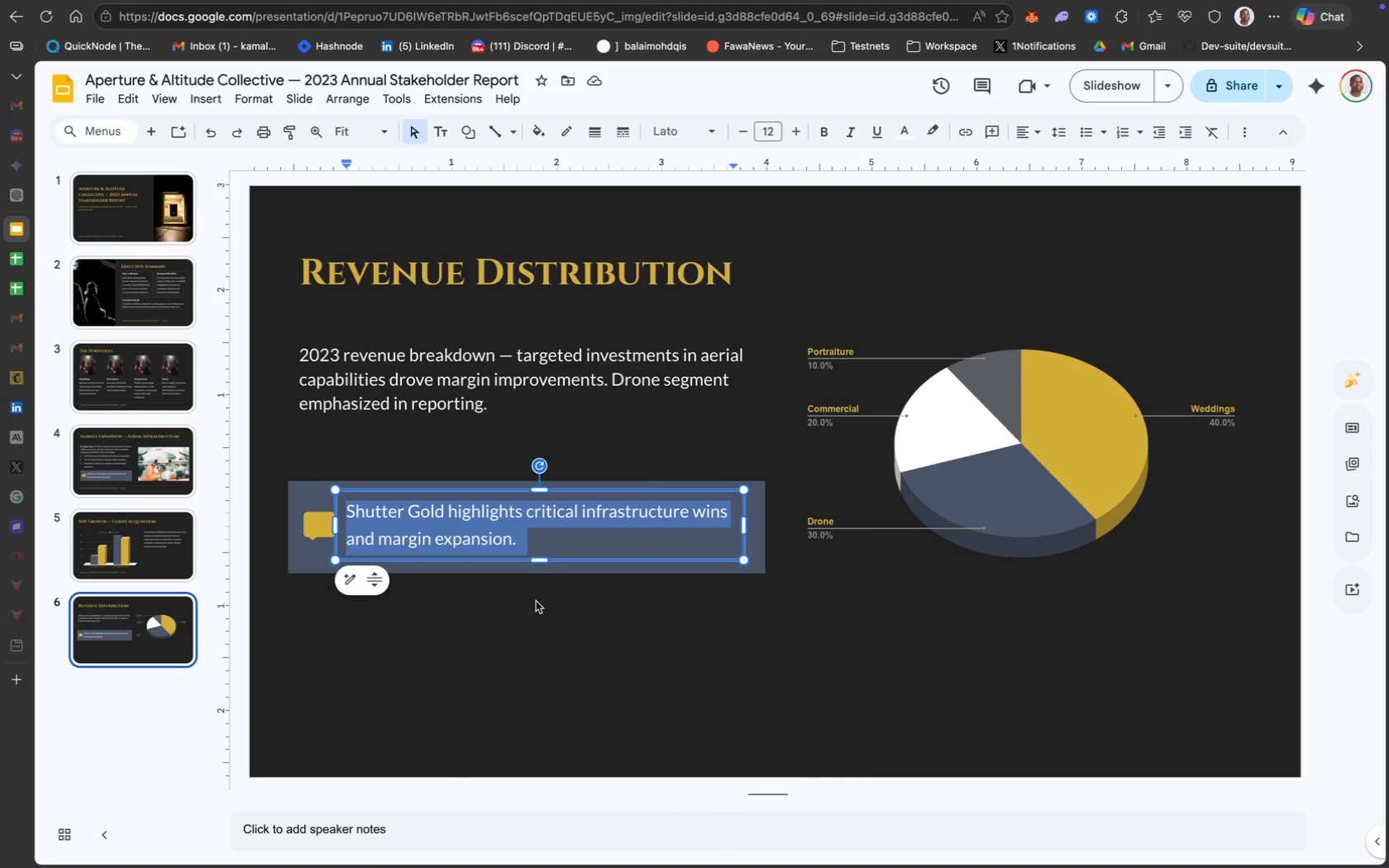 
key(Meta+V)
 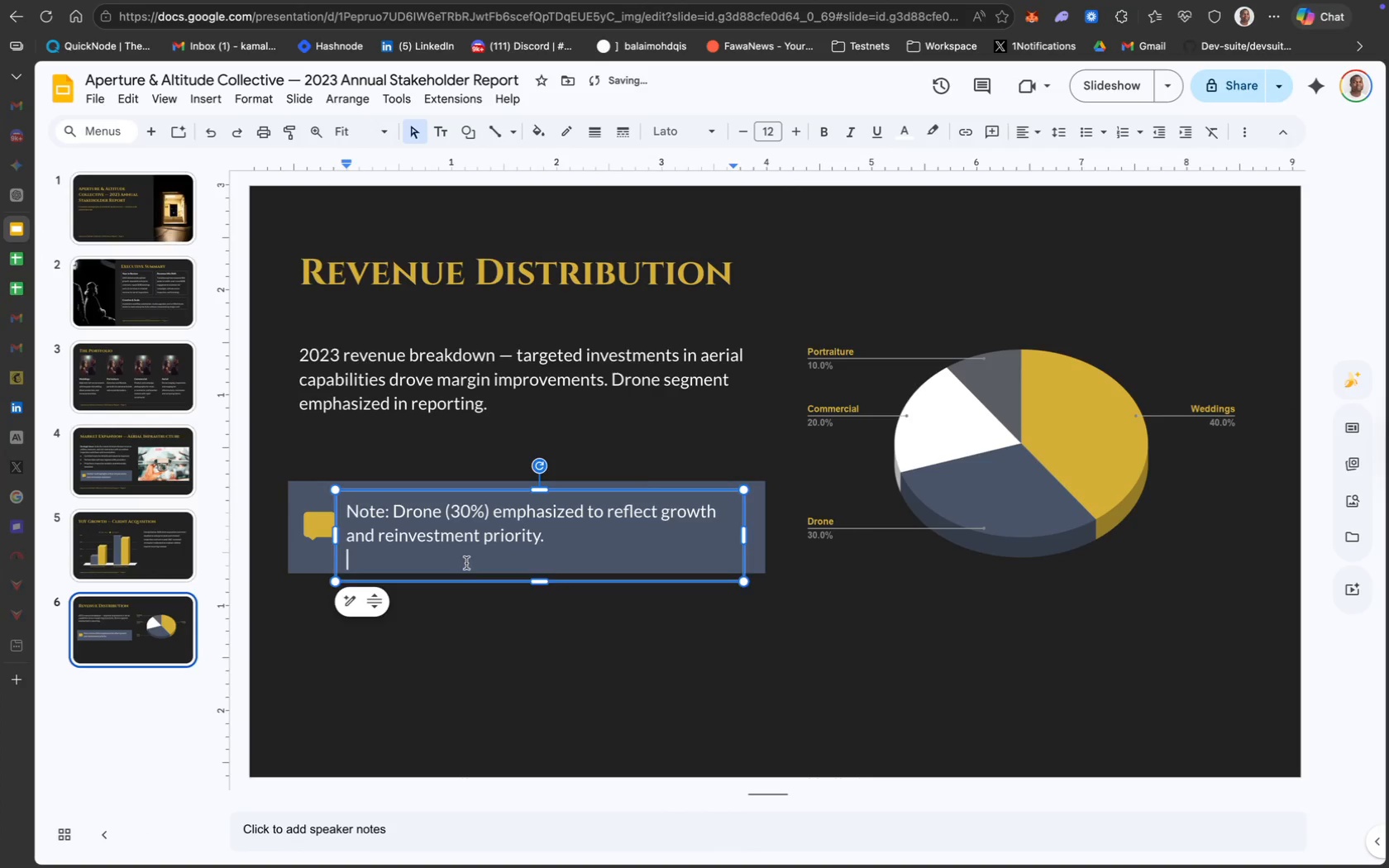 
key(Backspace)
 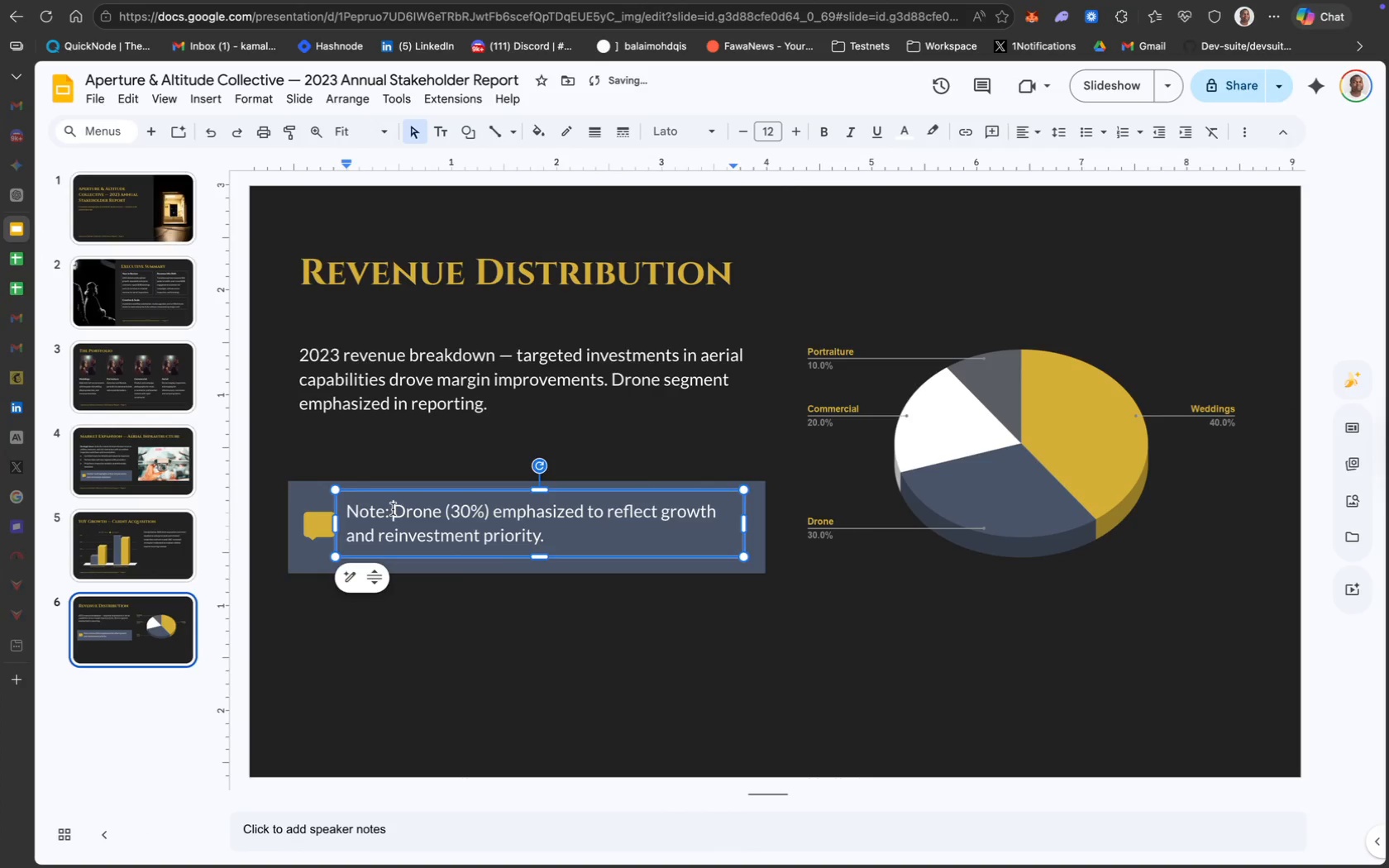 
key(Backspace)
 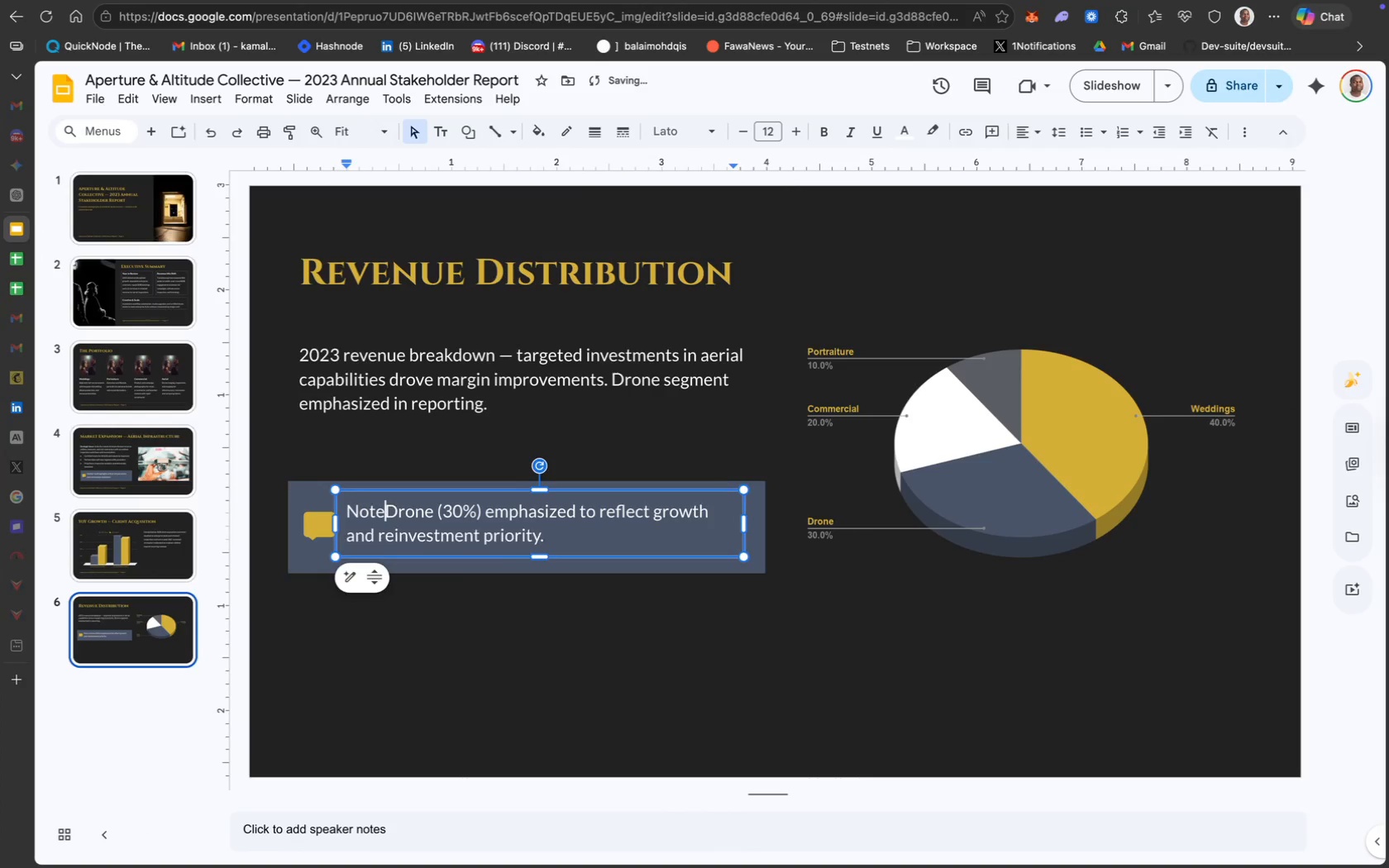 
key(Backspace)
 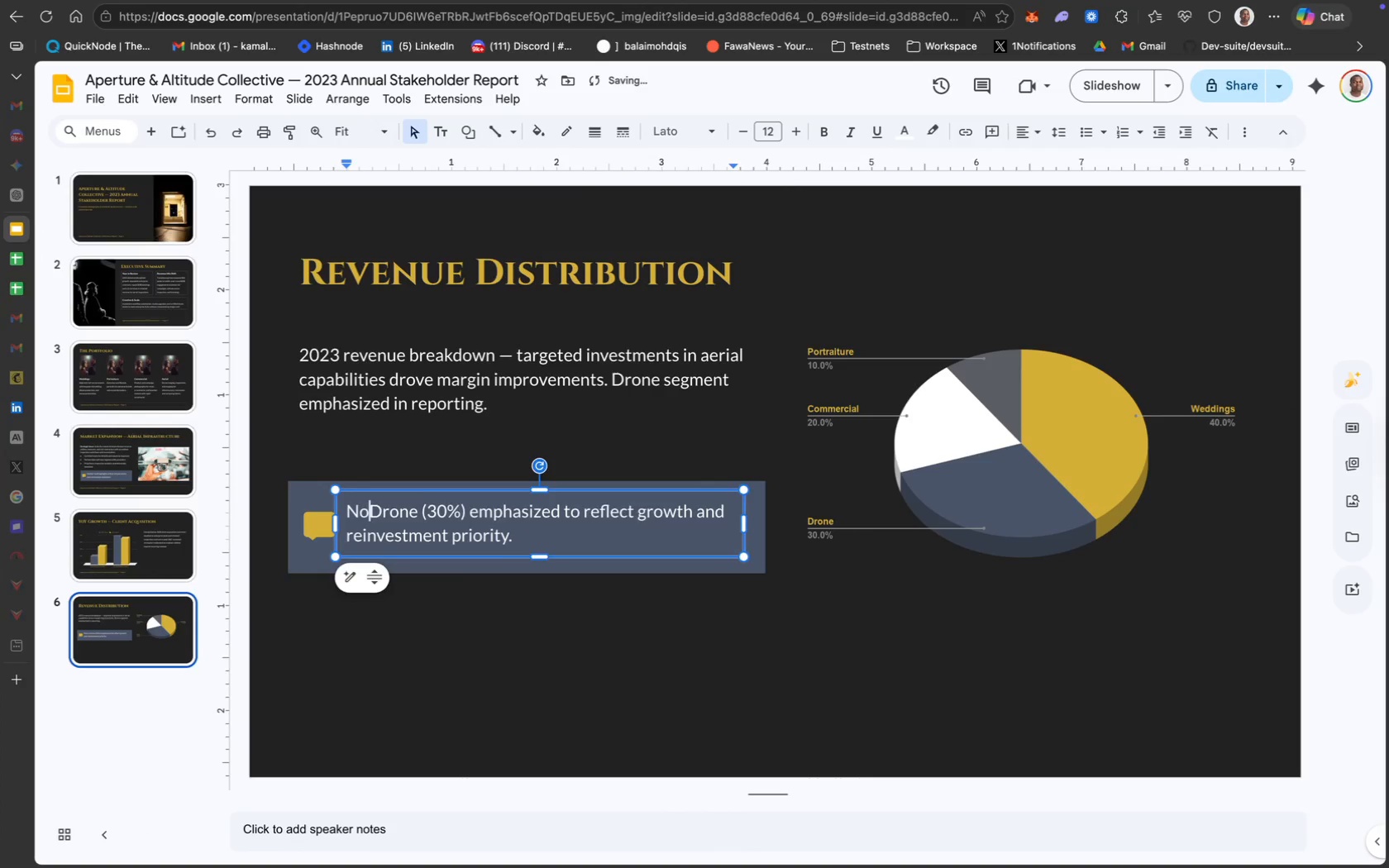 
key(Backspace)
 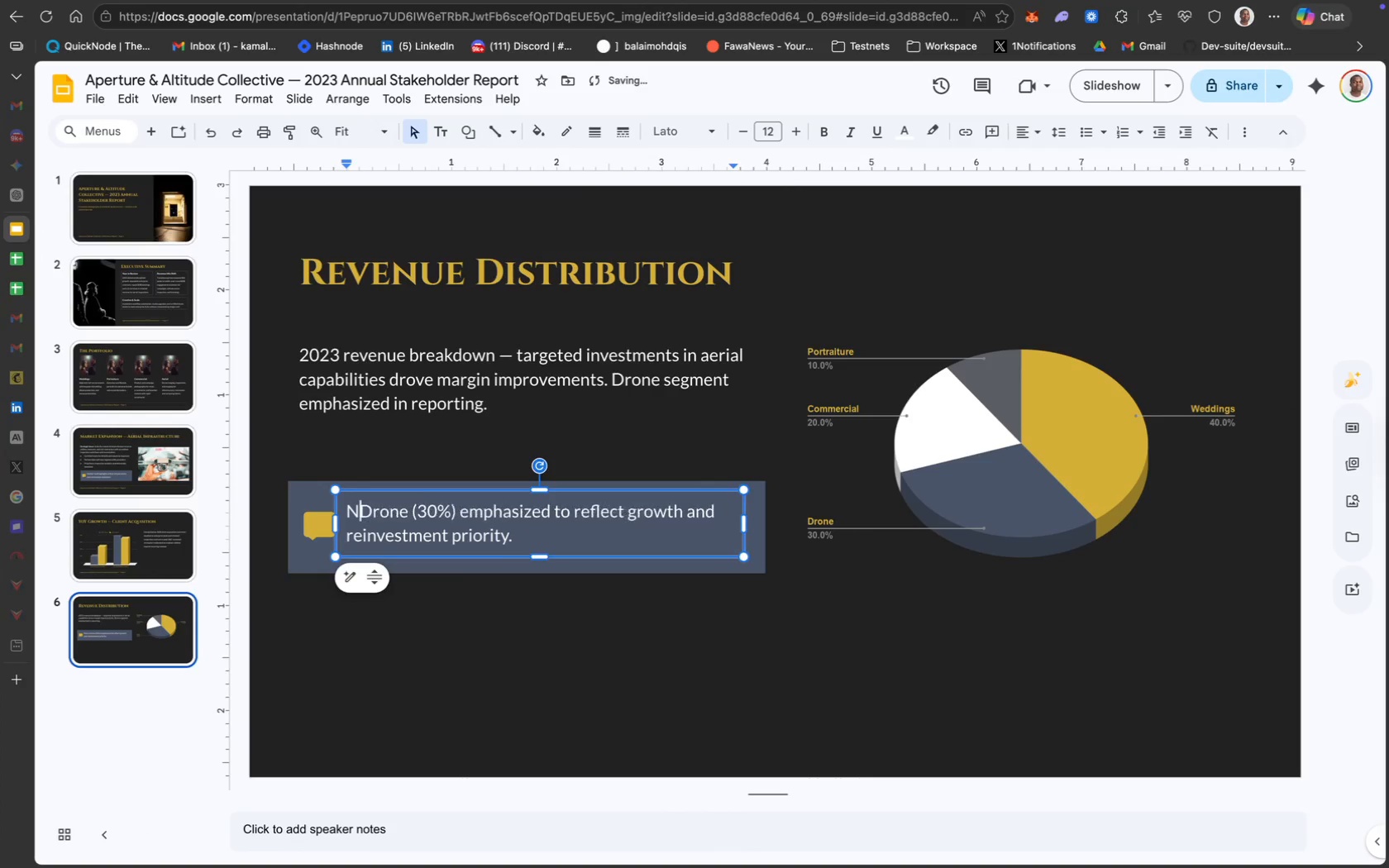 
key(Backspace)
 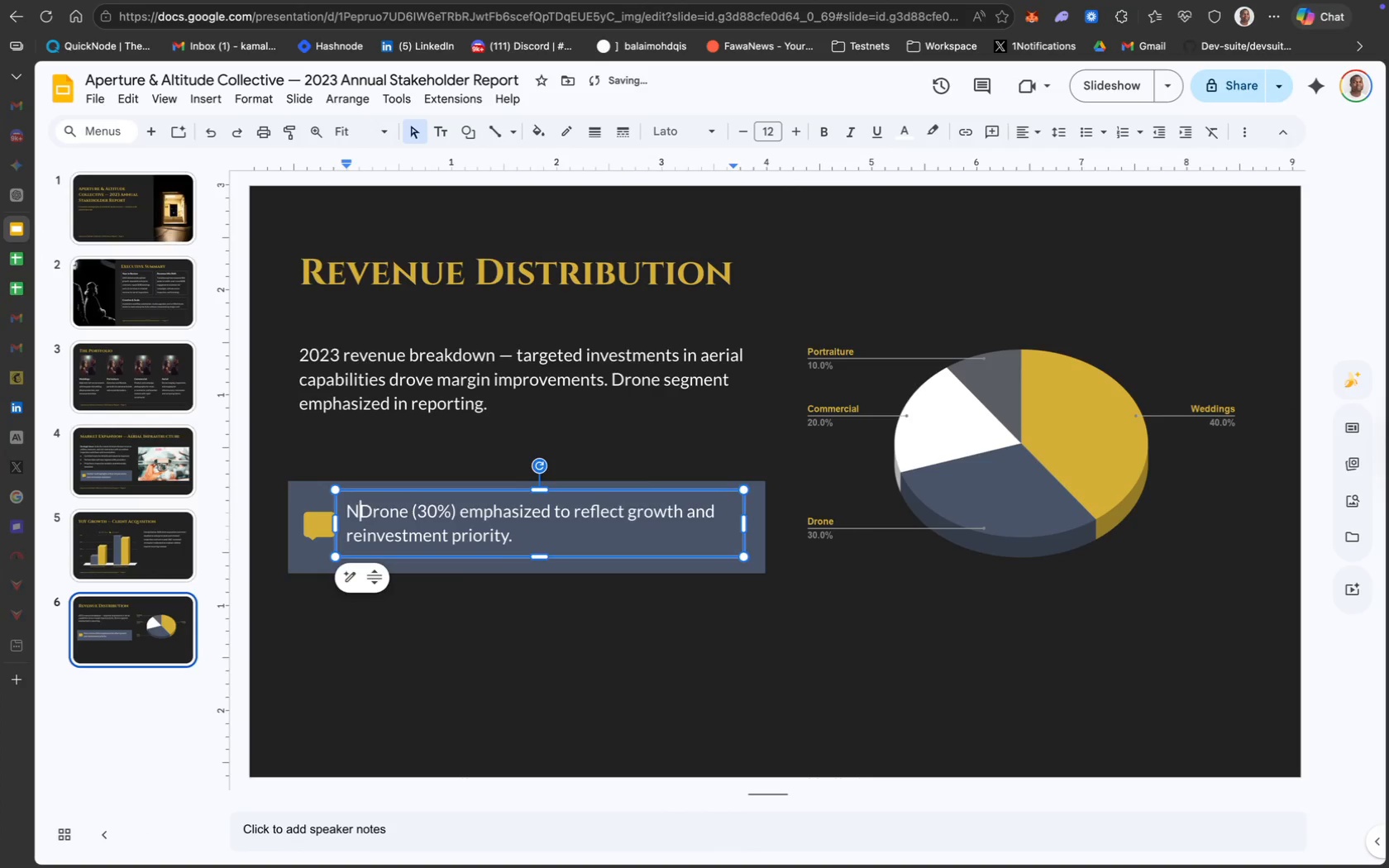 
key(Backspace)
 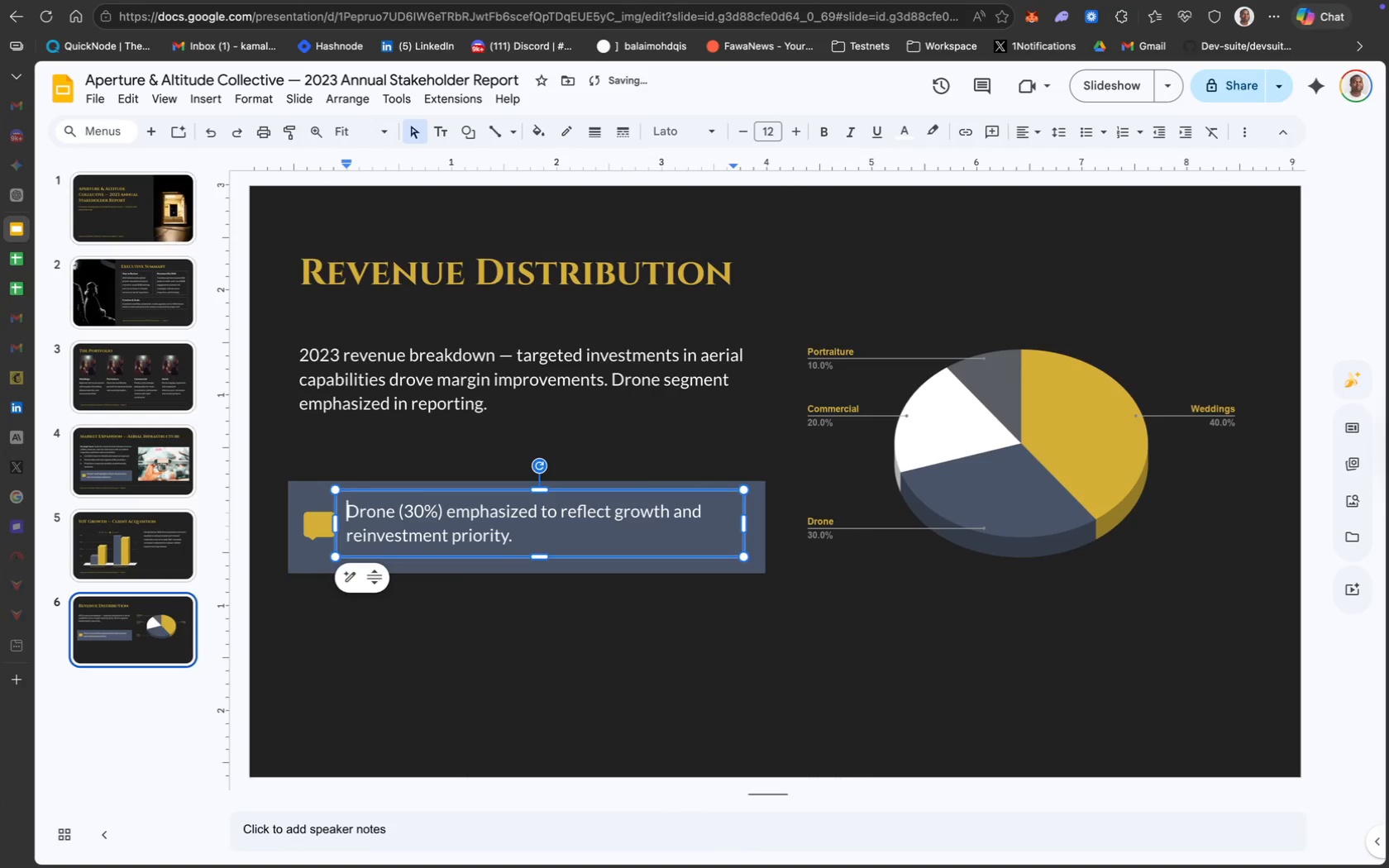 
key(Backspace)
 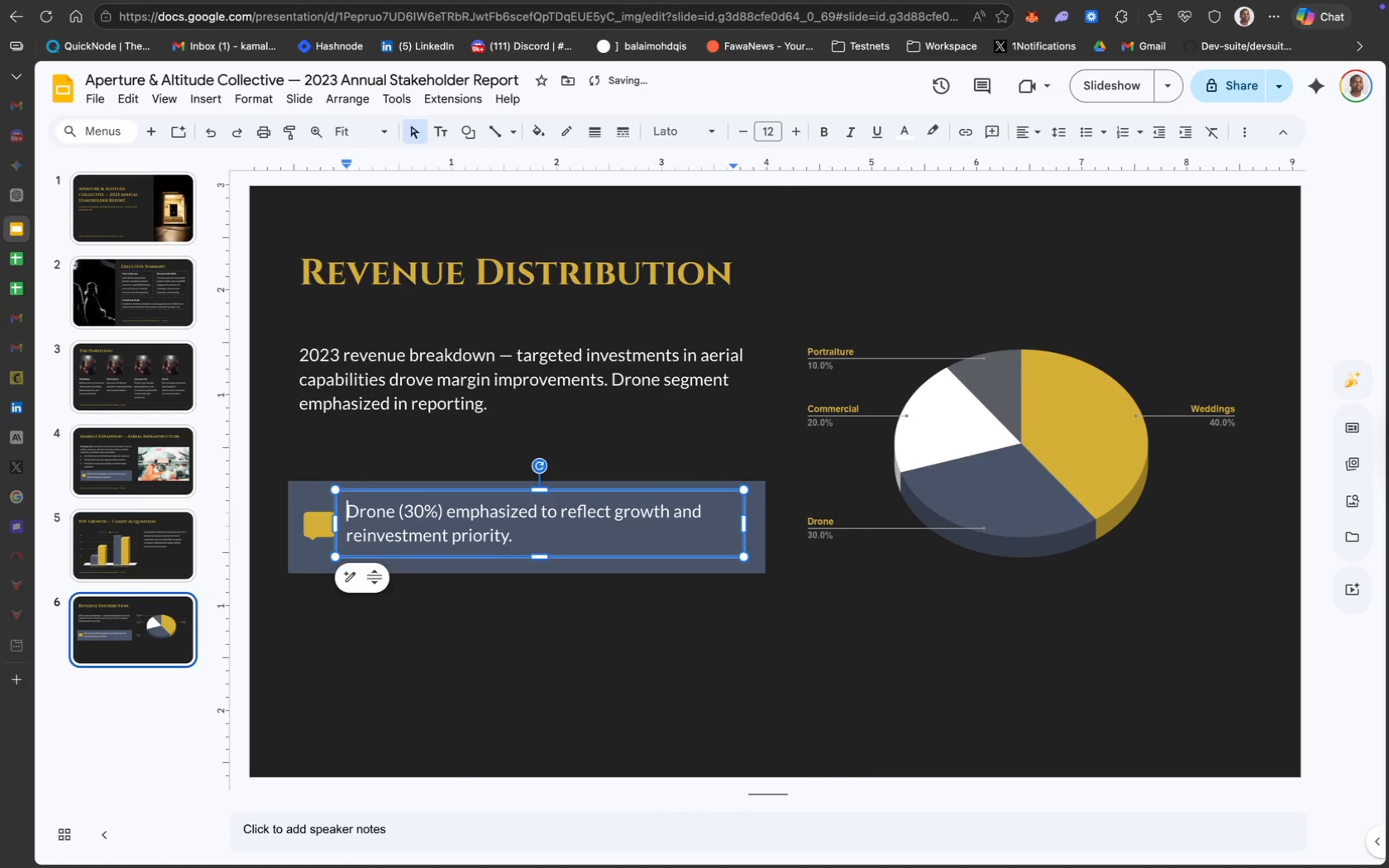 
key(Backspace)
 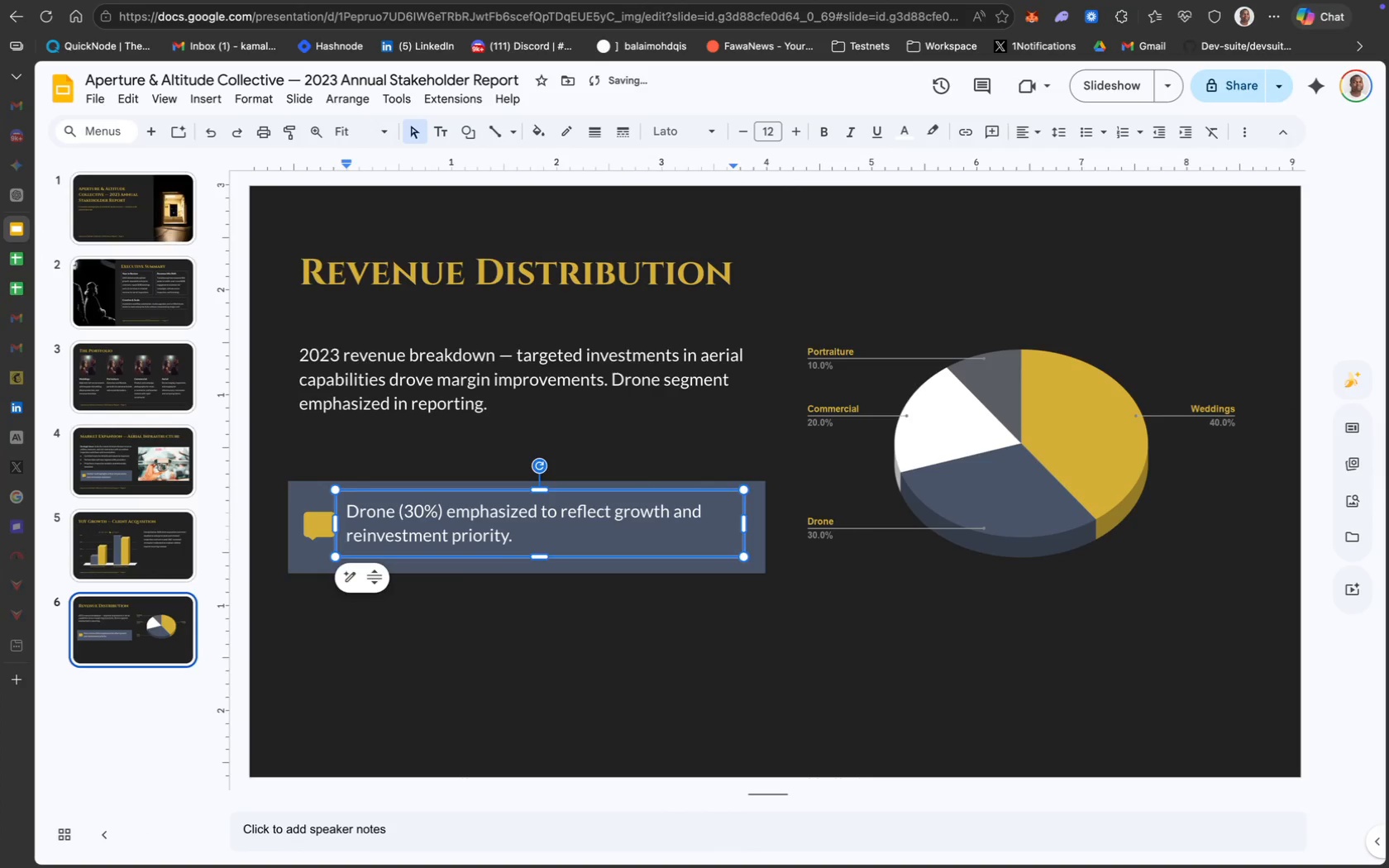 
key(Meta+A)
 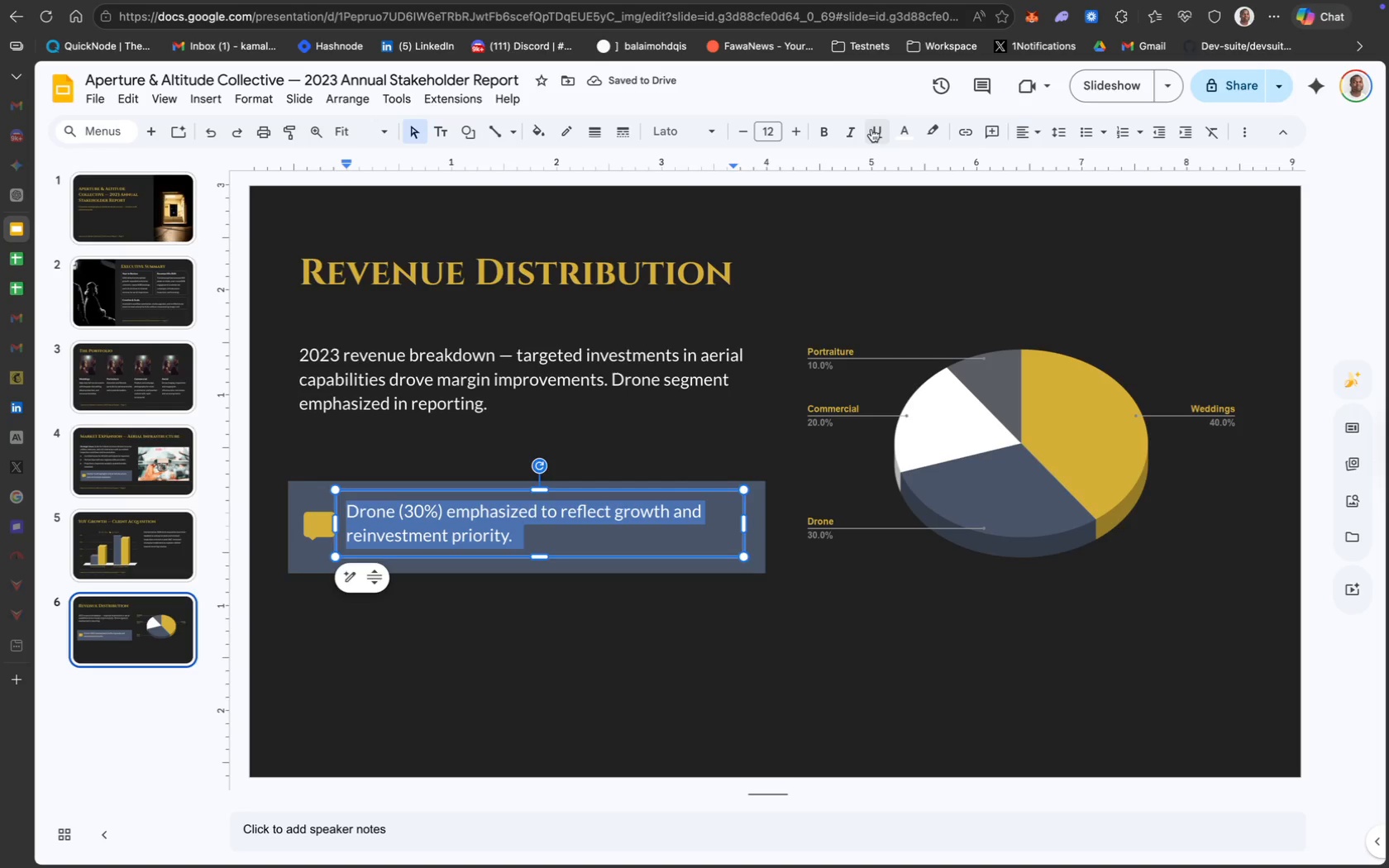 
left_click([900, 131])
 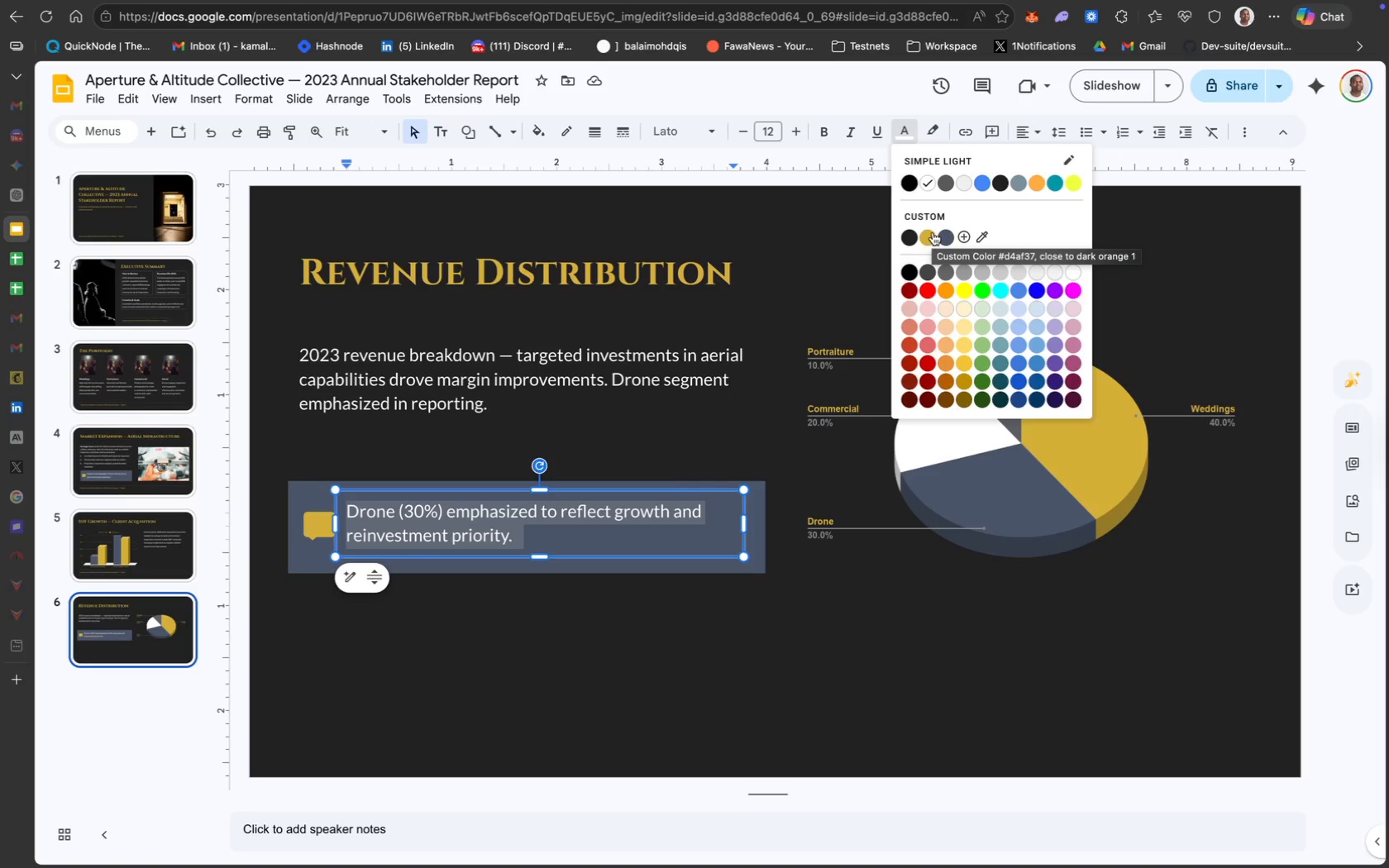 
wait(5.14)
 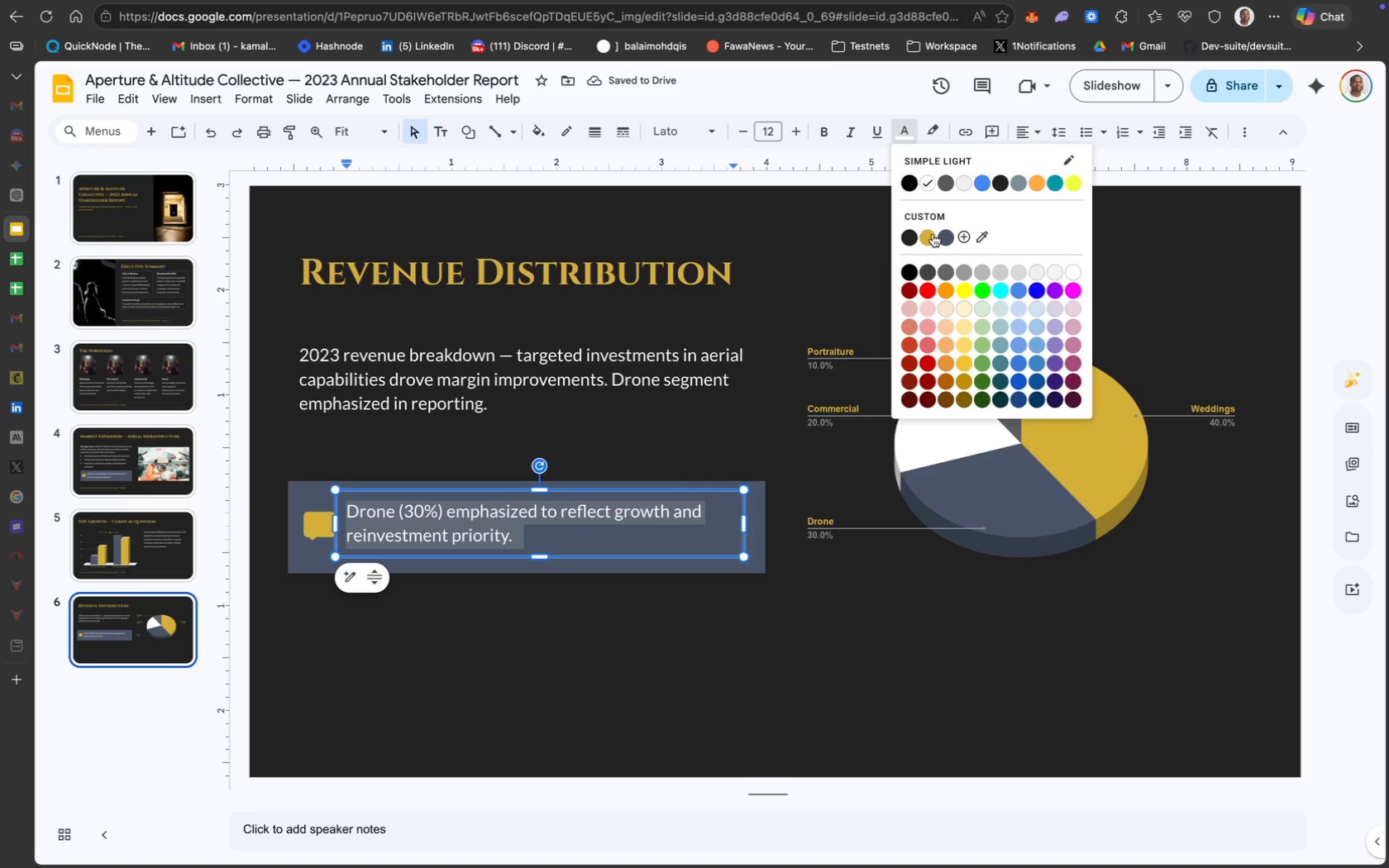 
left_click([925, 180])
 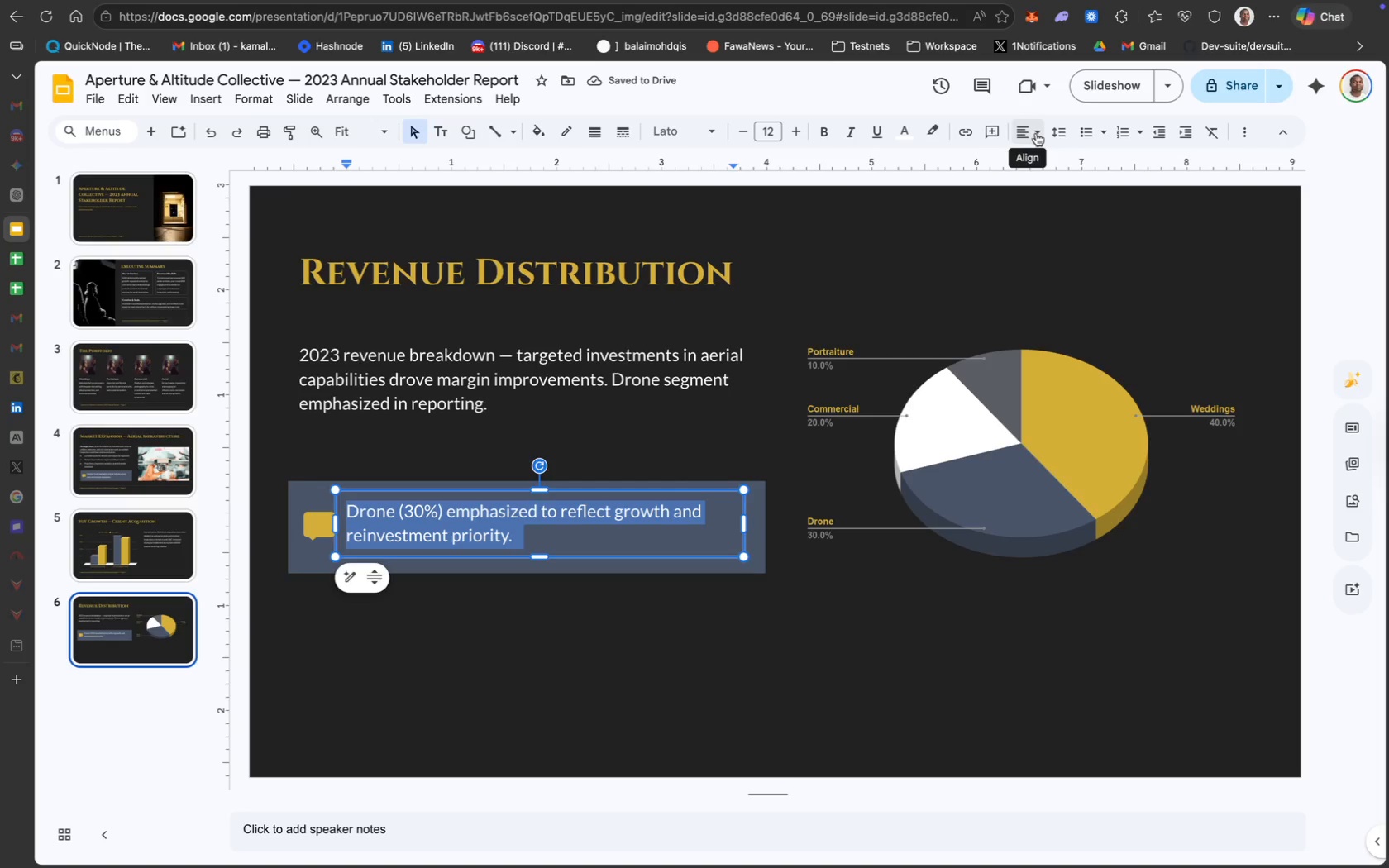 
left_click([1059, 130])
 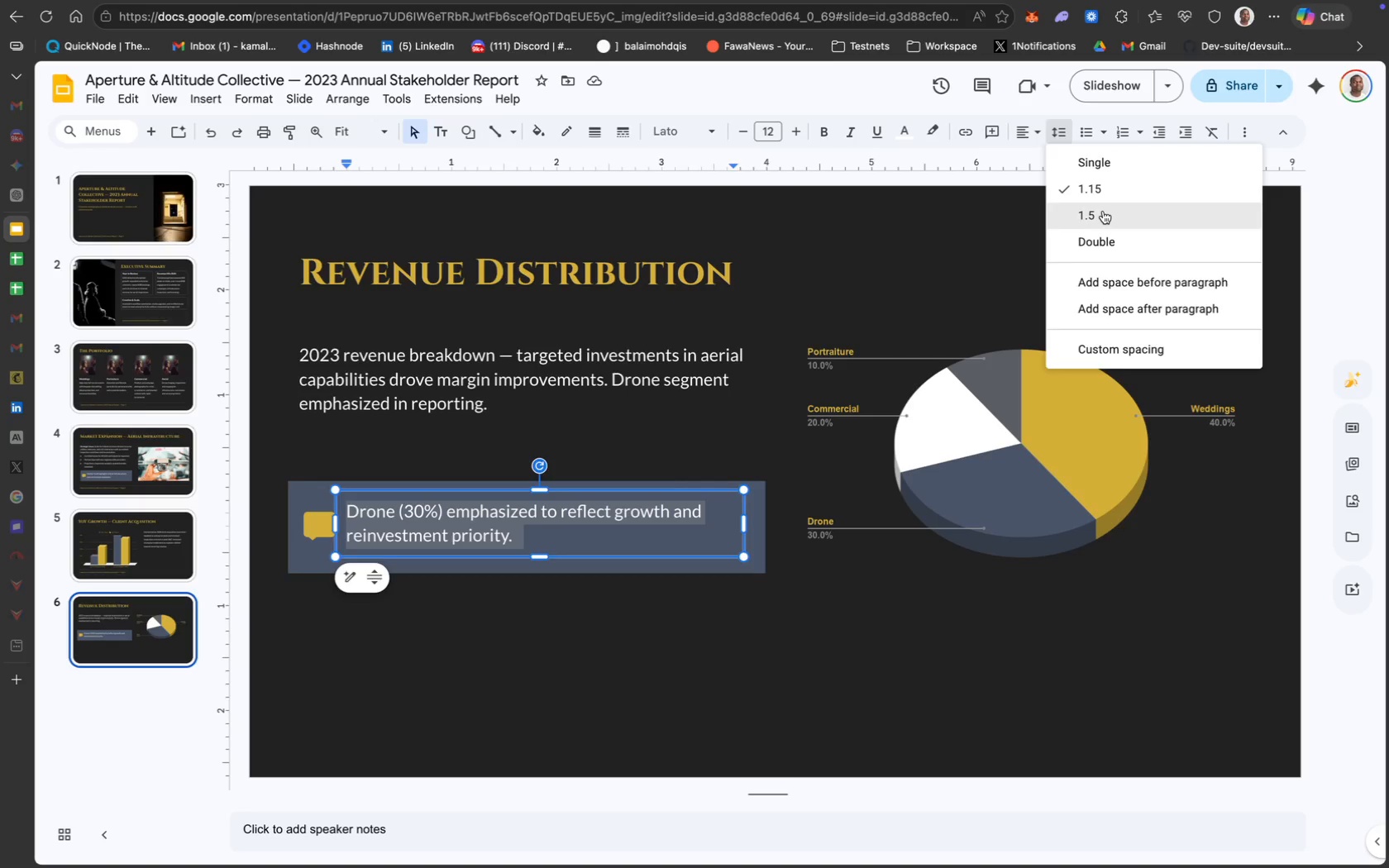 
left_click([1103, 211])
 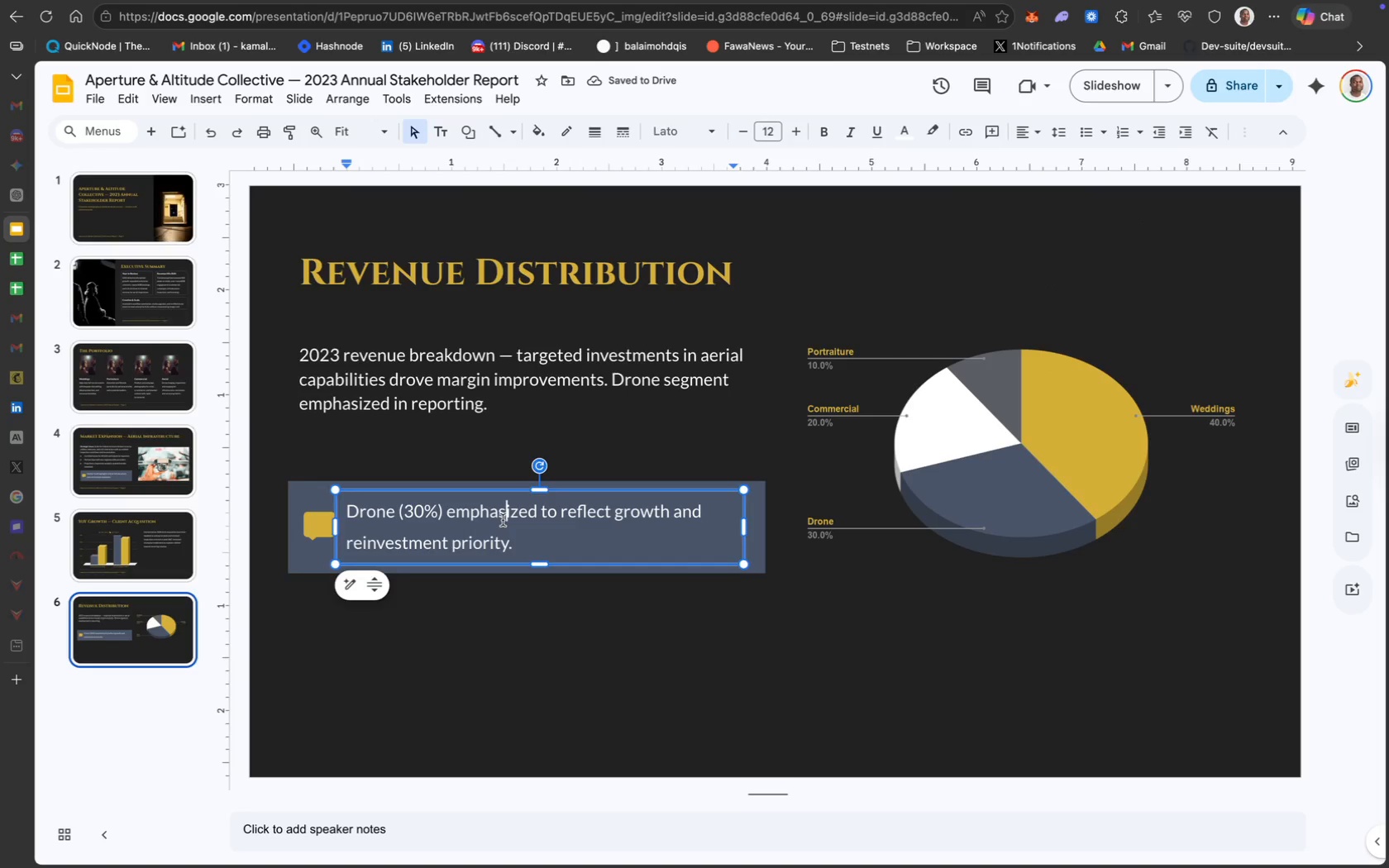 
wait(6.37)
 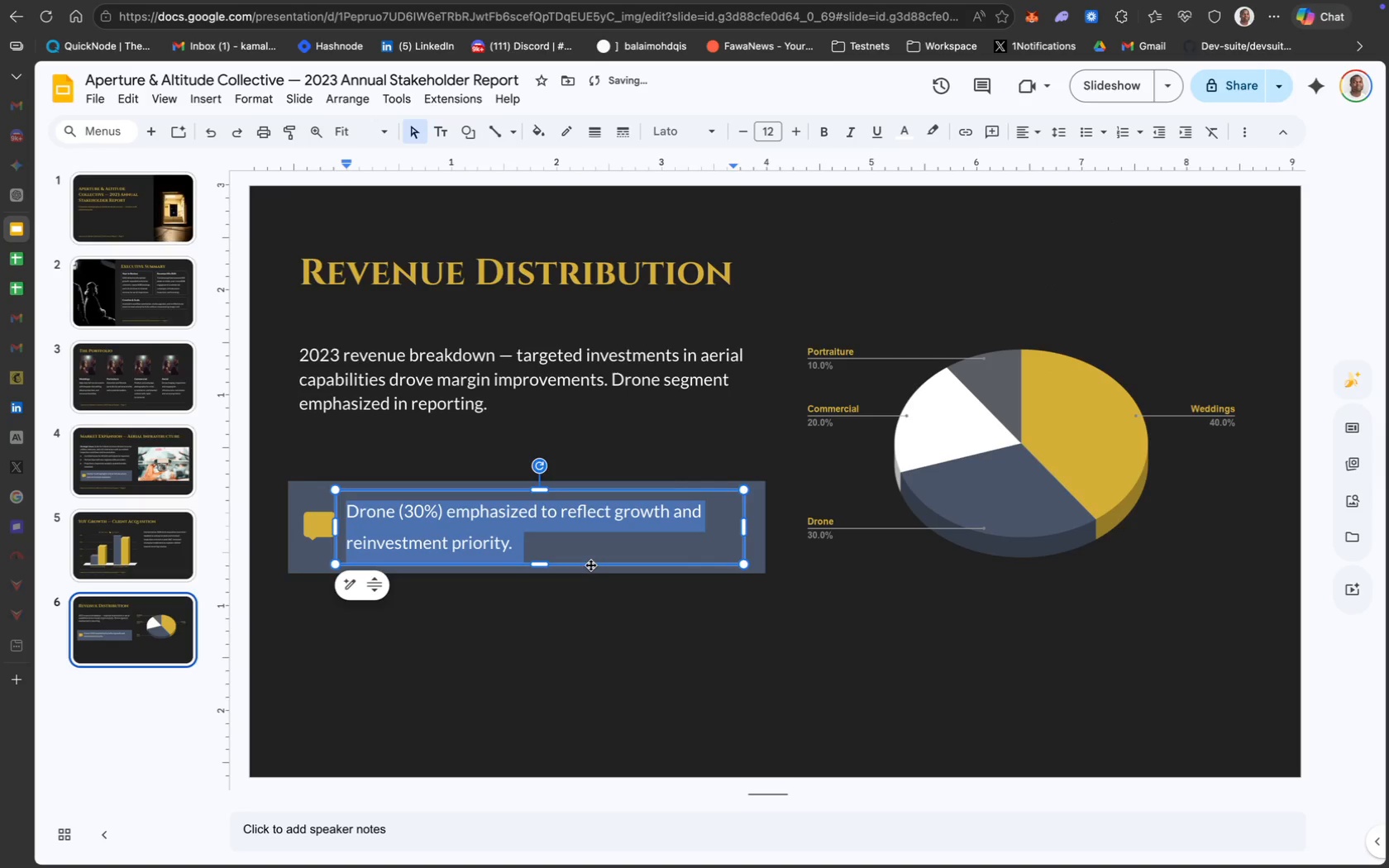 
key(Meta+A)
 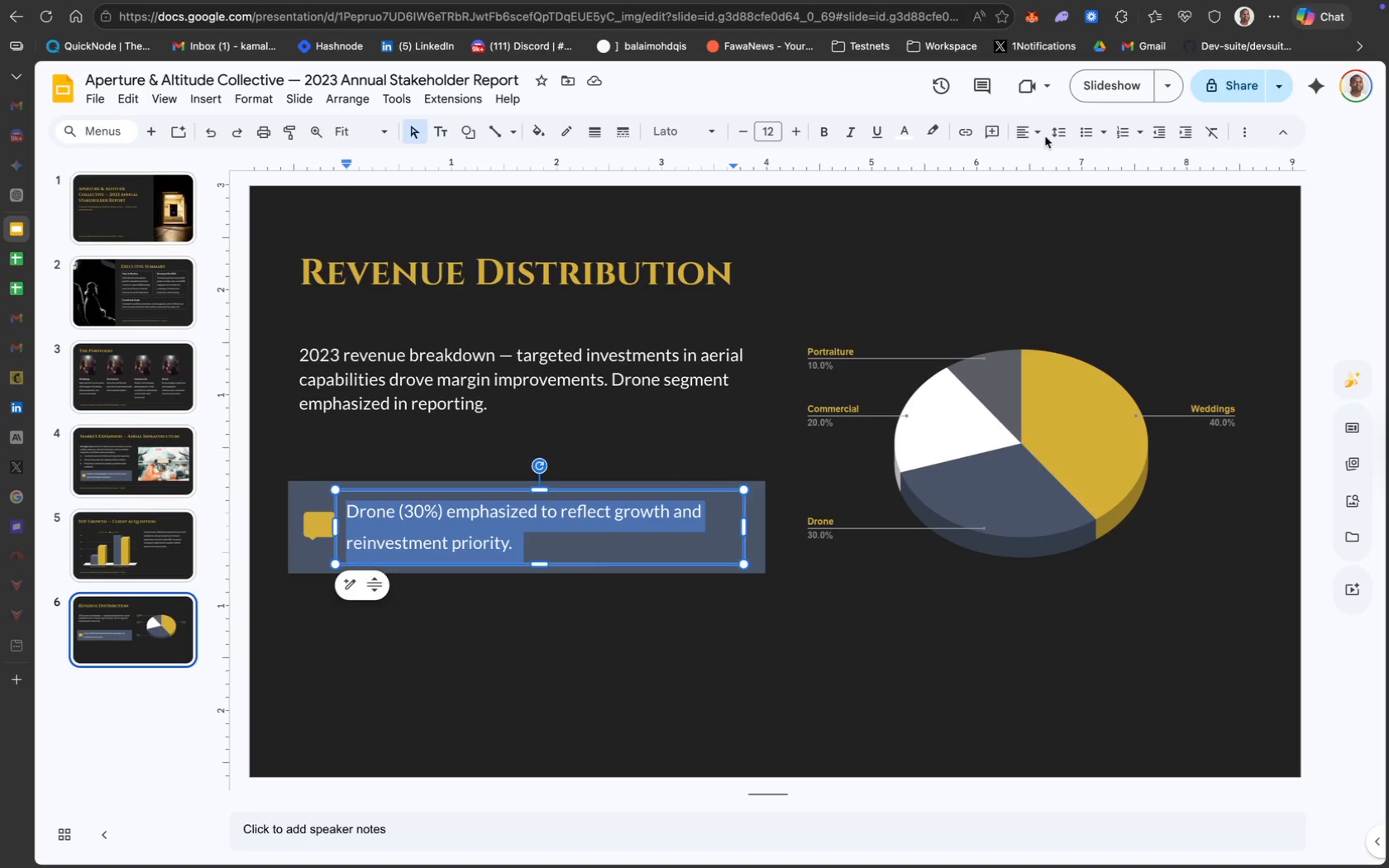 
left_click([1052, 132])
 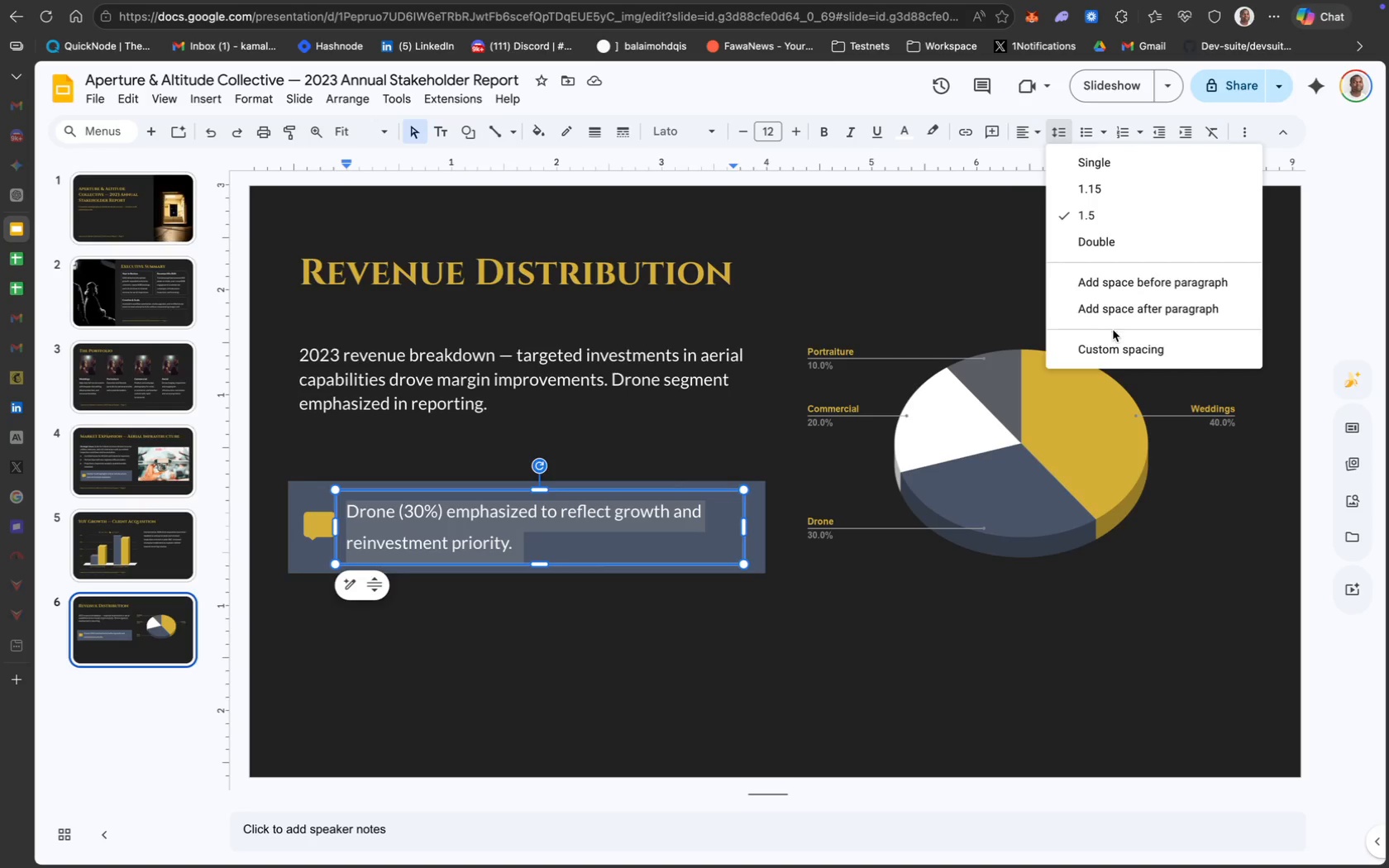 
left_click([1116, 345])
 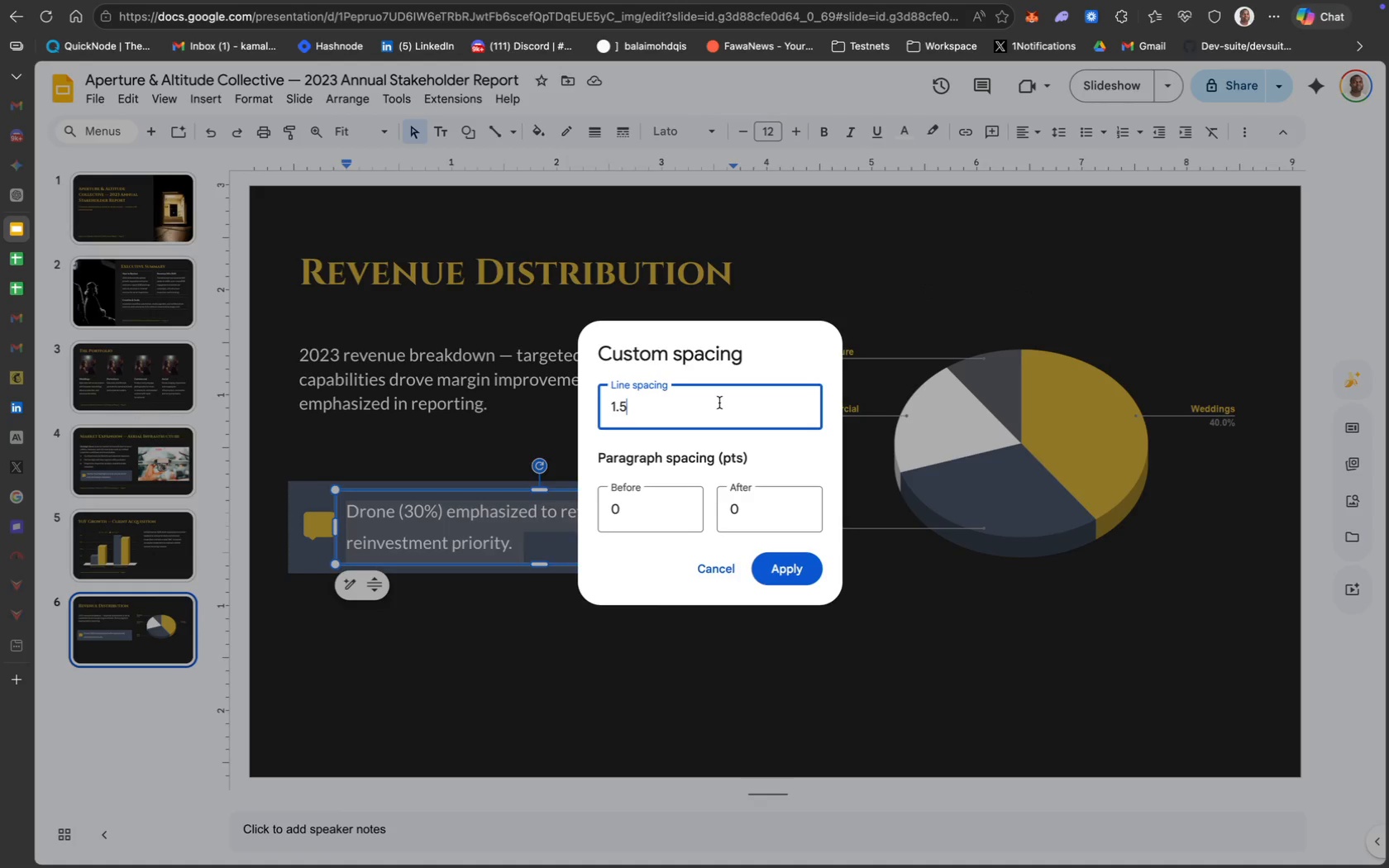 
key(Backspace)
 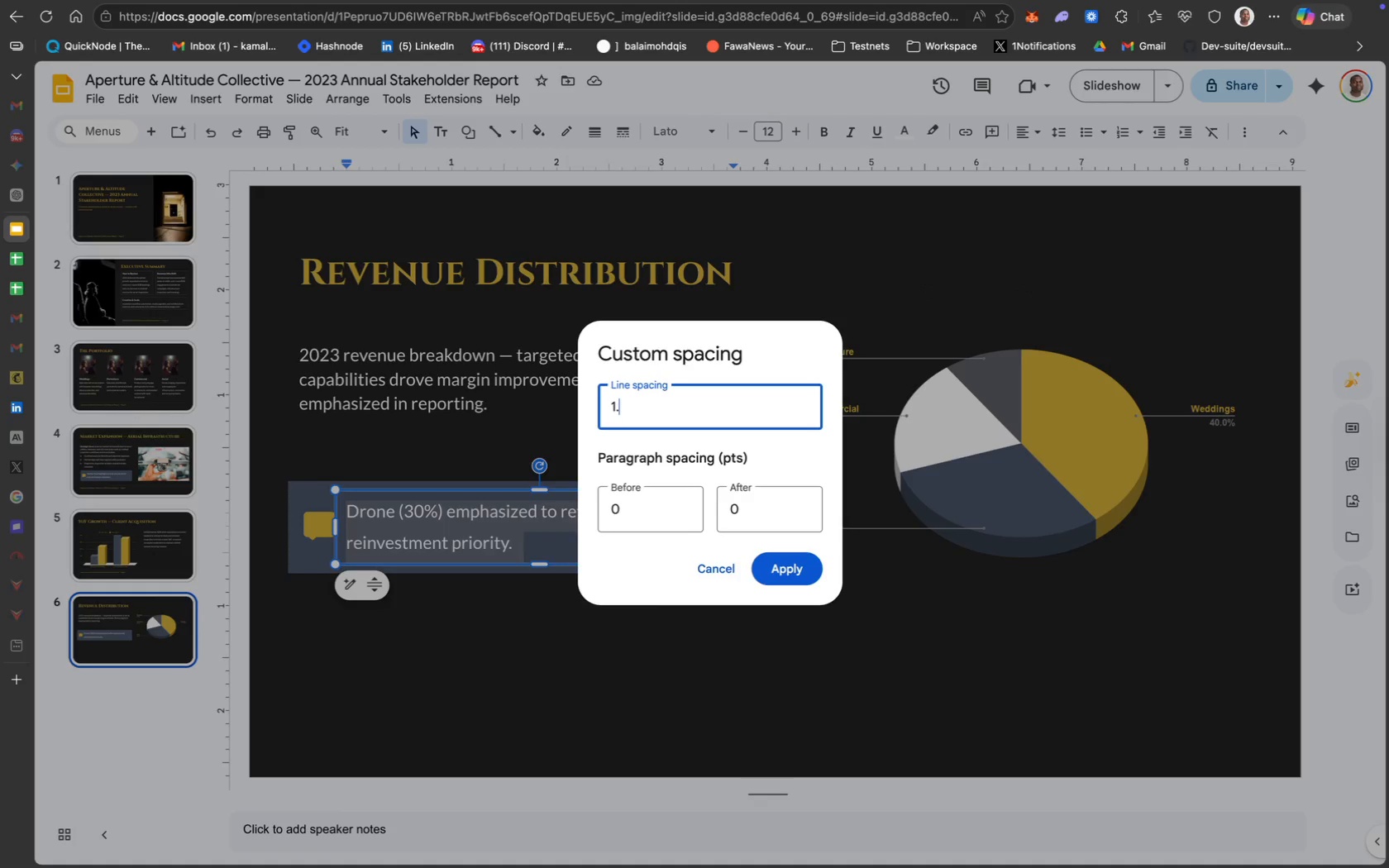 
key(3)
 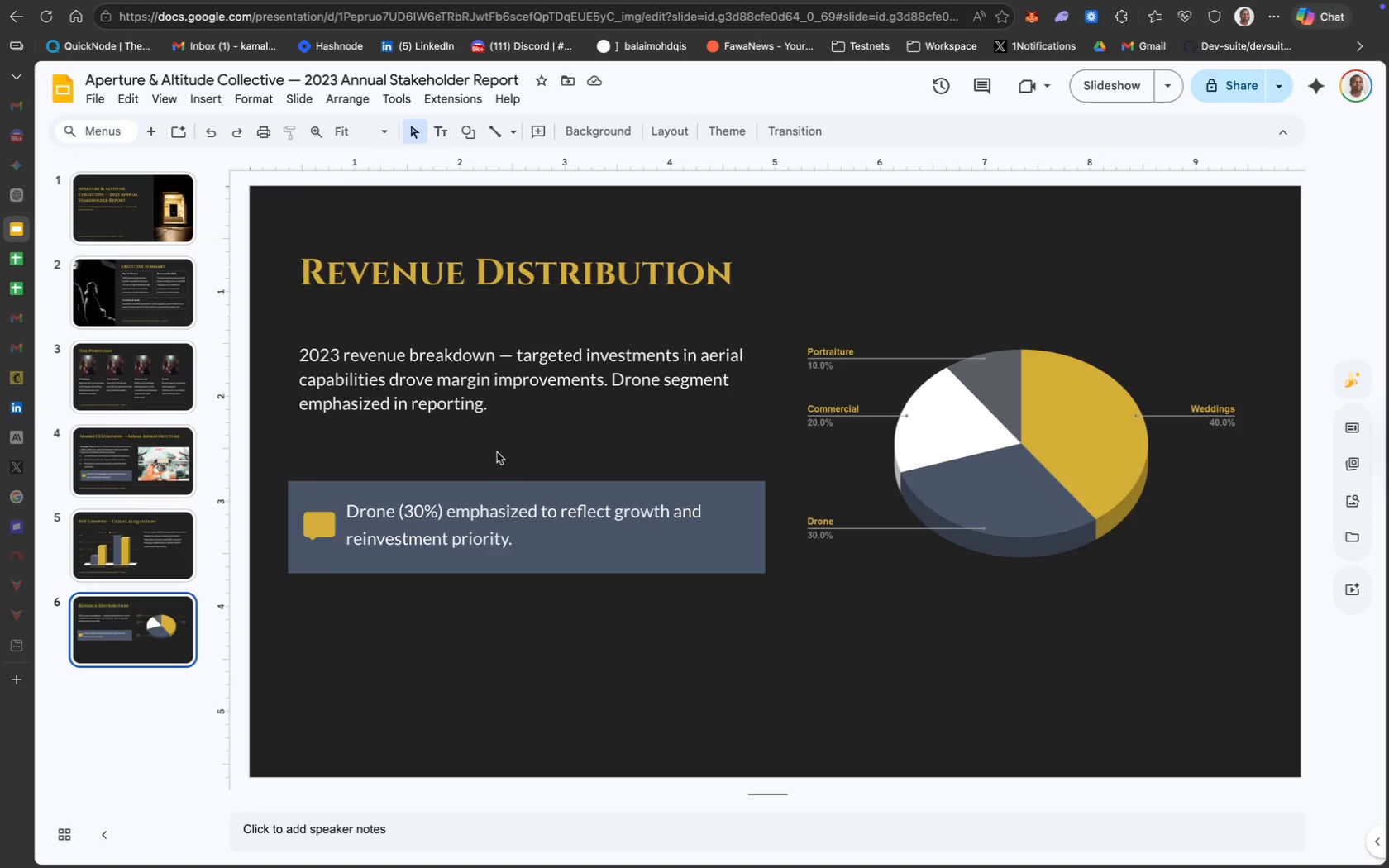 
wait(12.17)
 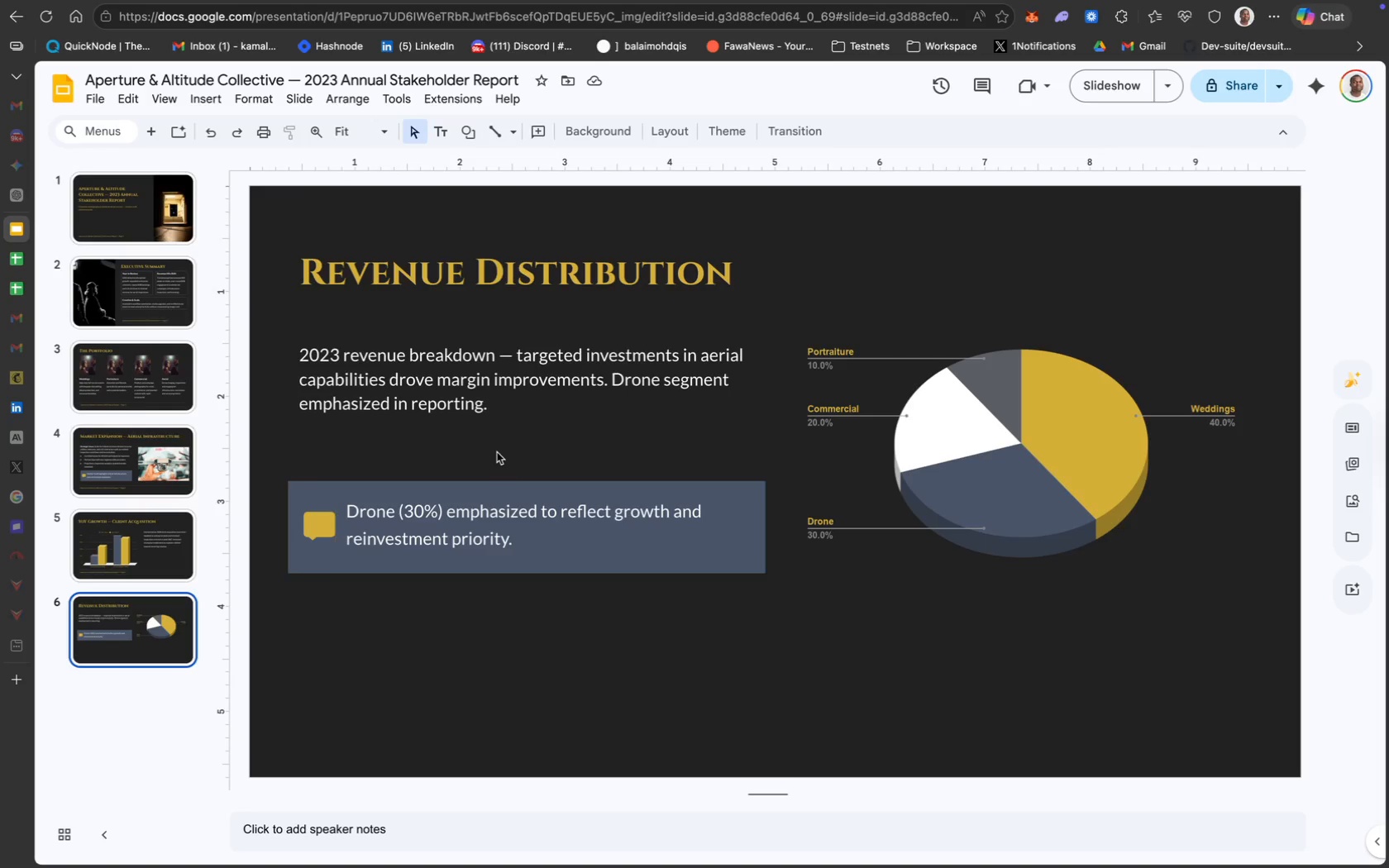 
left_click_drag(start_coordinate=[956, 498], to_coordinate=[953, 525])
 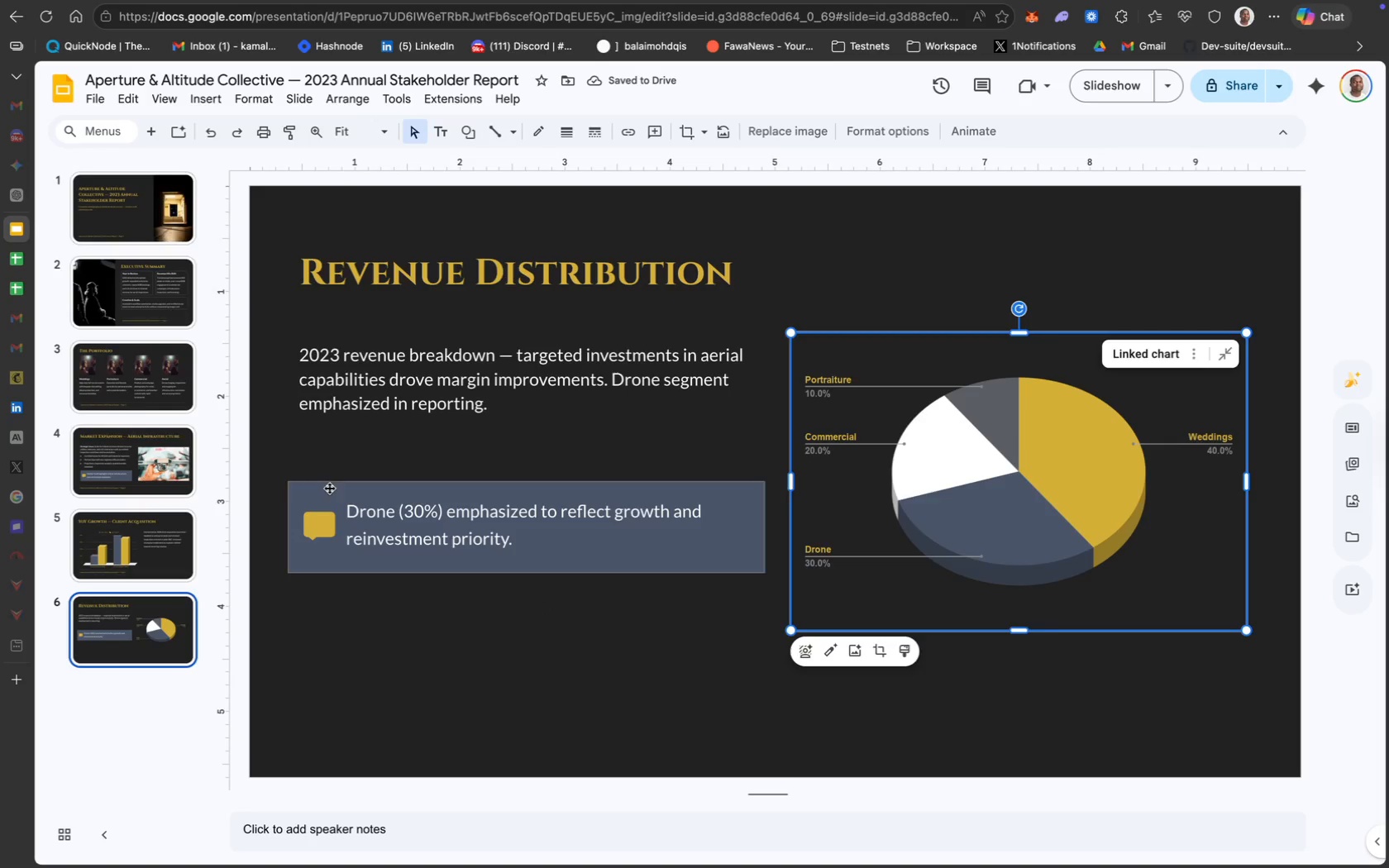 
hold_key(key=ShiftLeft, duration=1.2)
left_click([344, 388])
 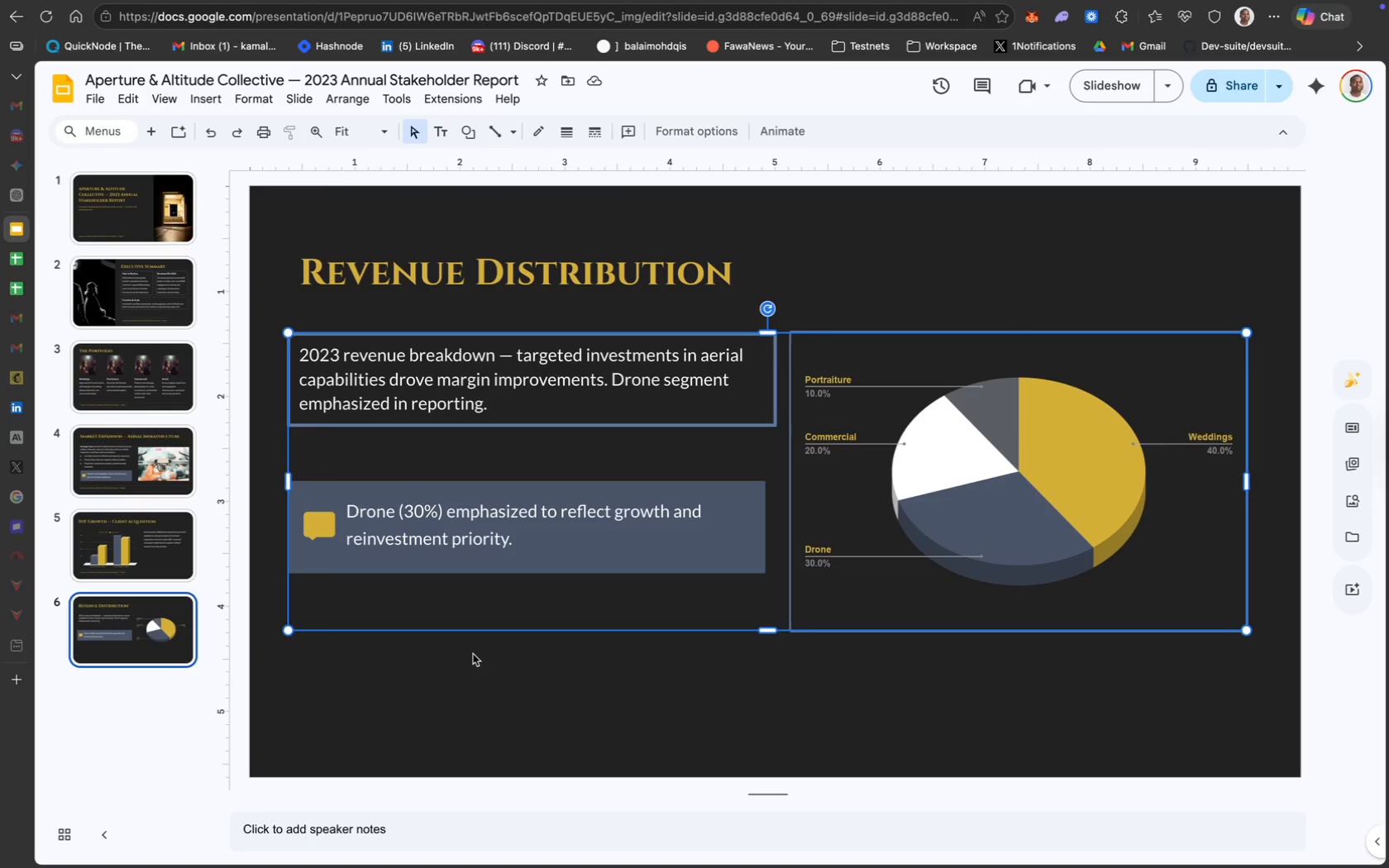 
left_click([473, 654])
 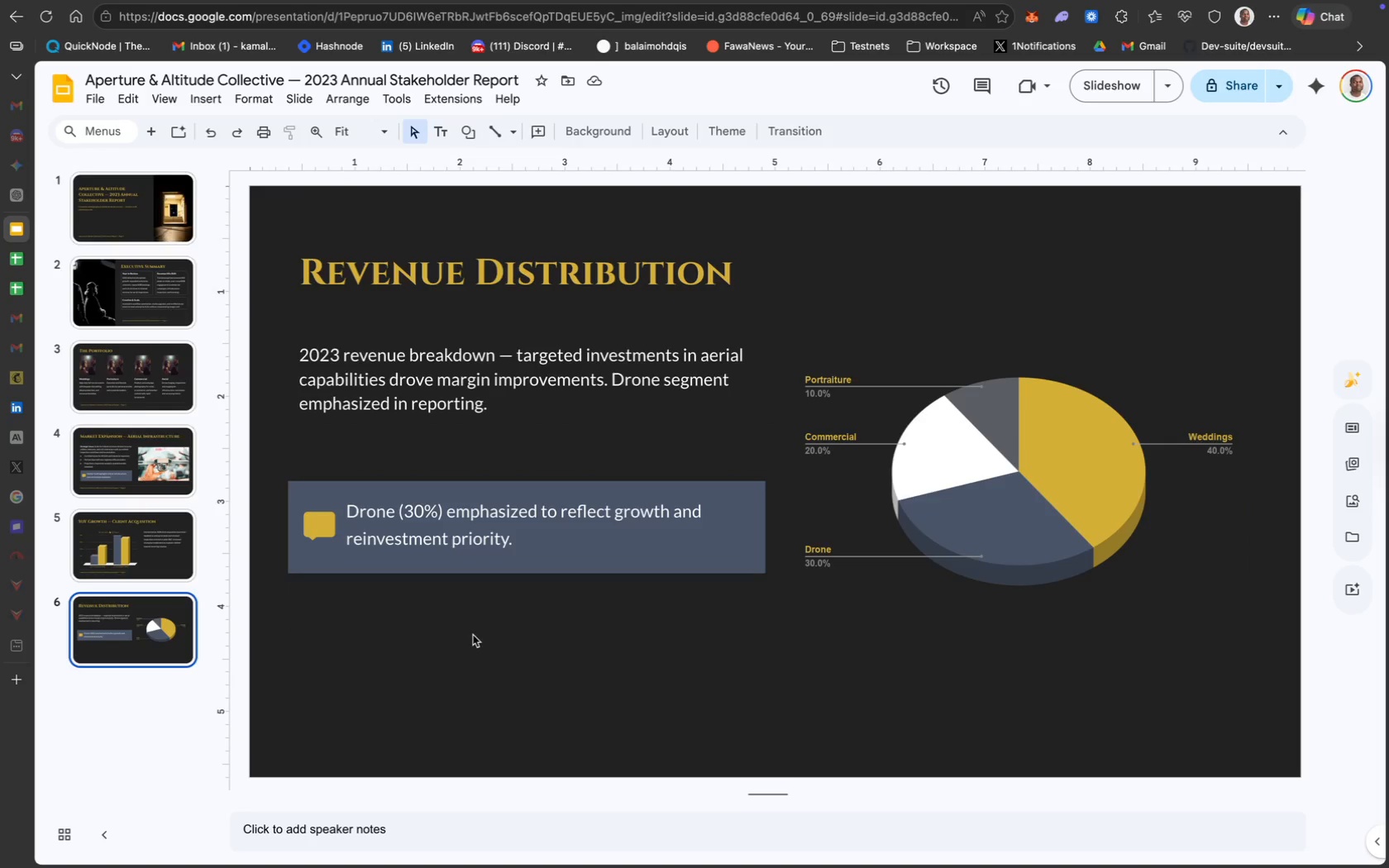 
hold_key(key=ShiftLeft, duration=2.01)
left_click([508, 570])
 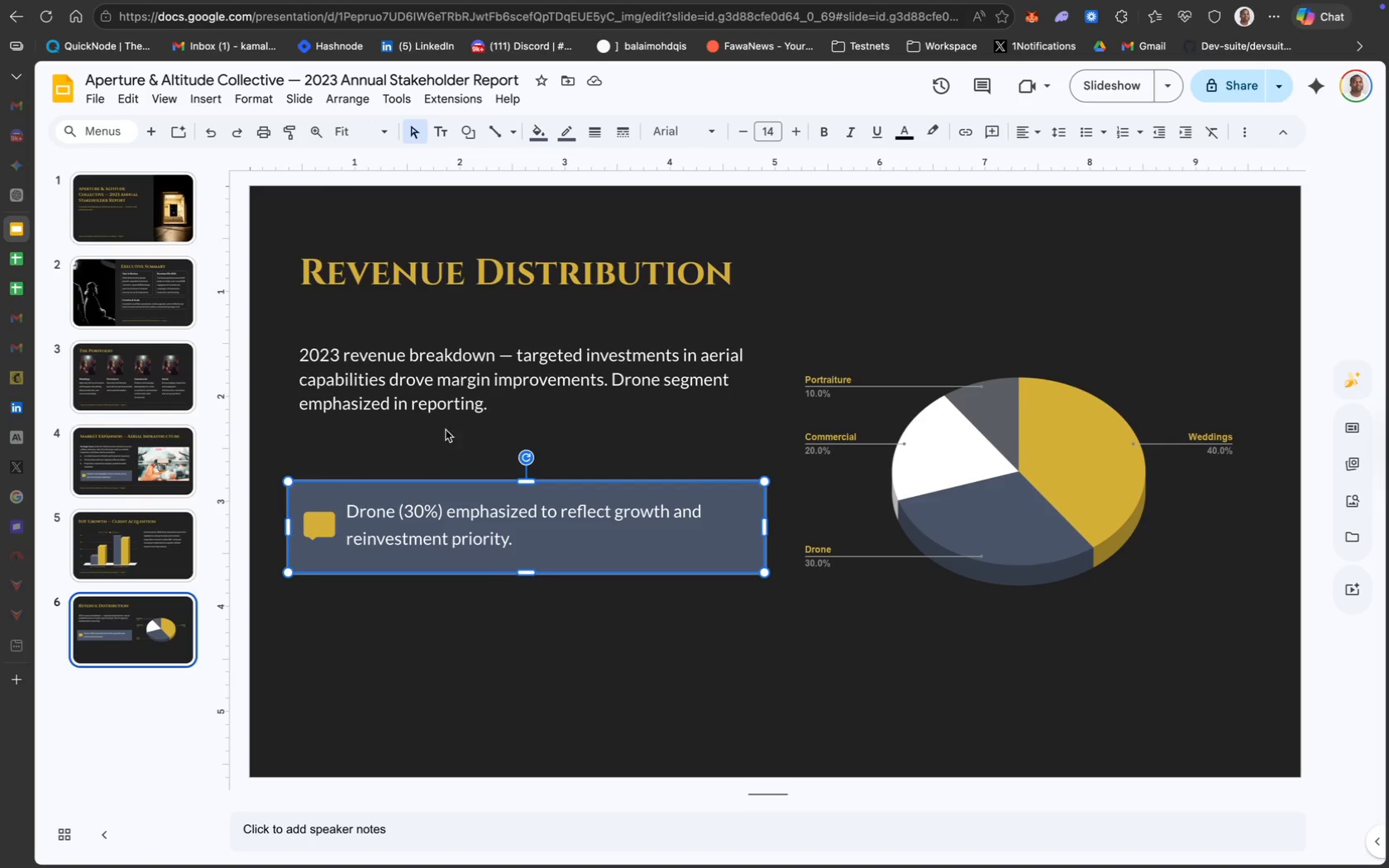 
left_click([424, 411])
 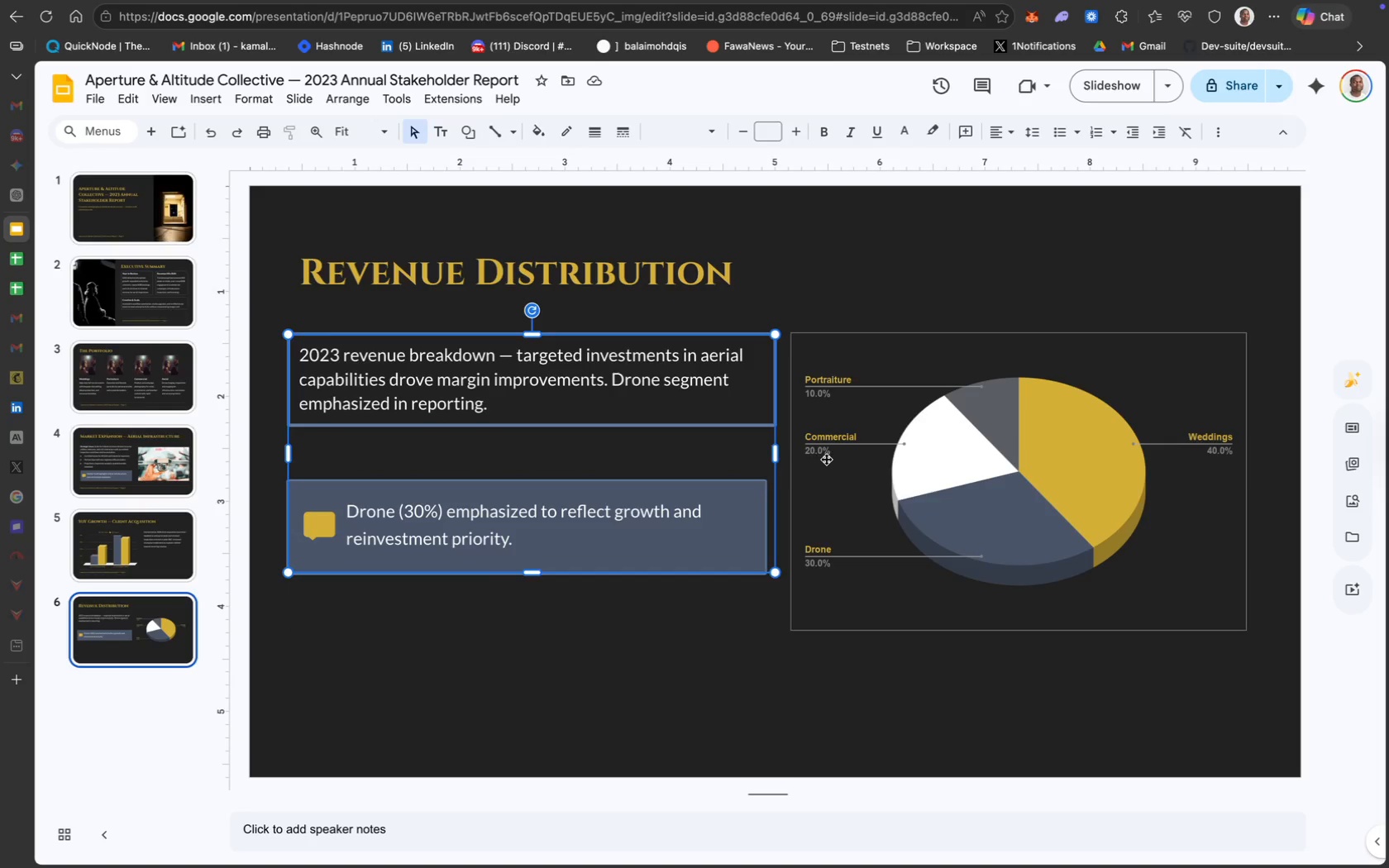 
hold_key(key=ShiftLeft, duration=0.77)
 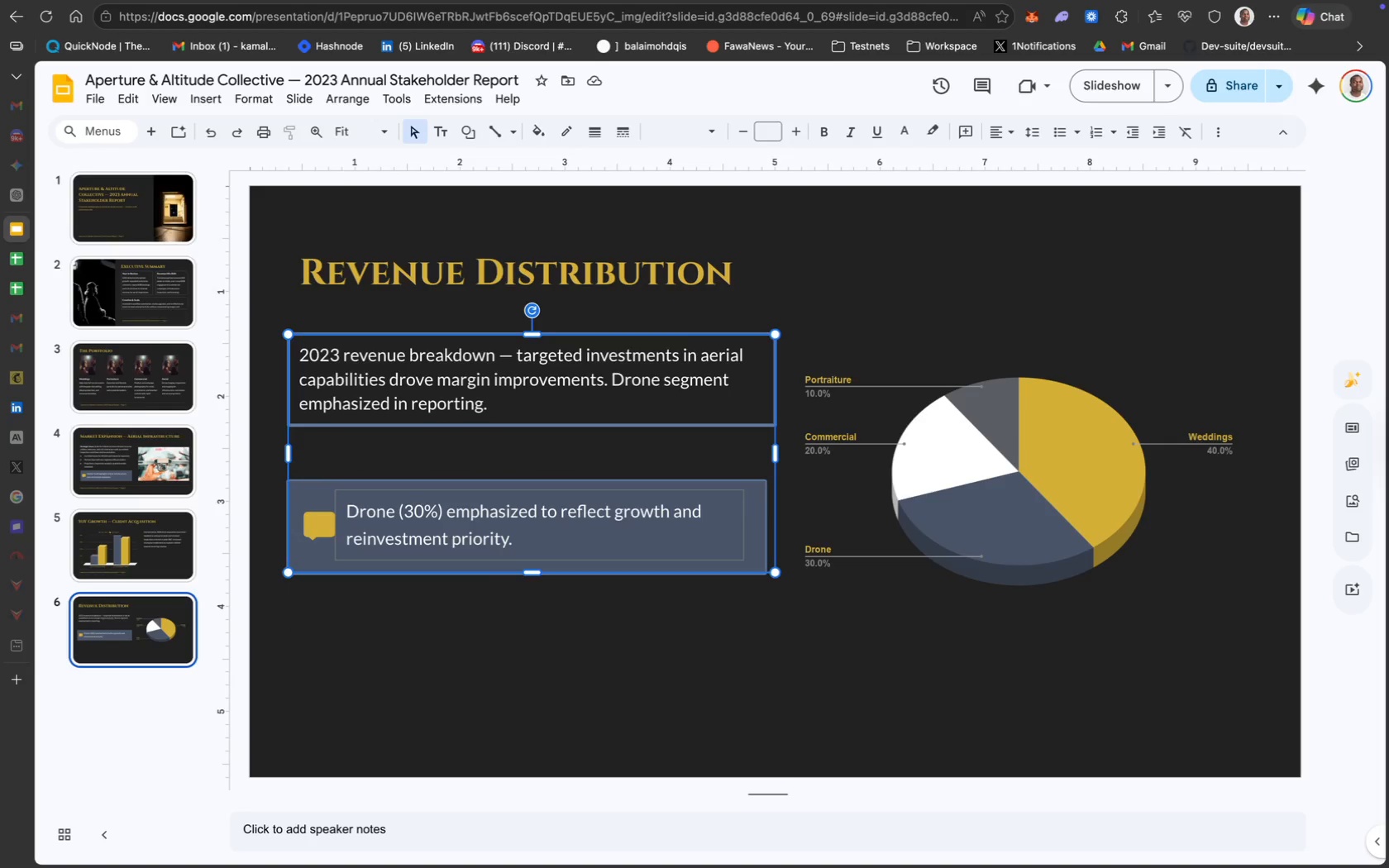 
key(ArrowDown)
 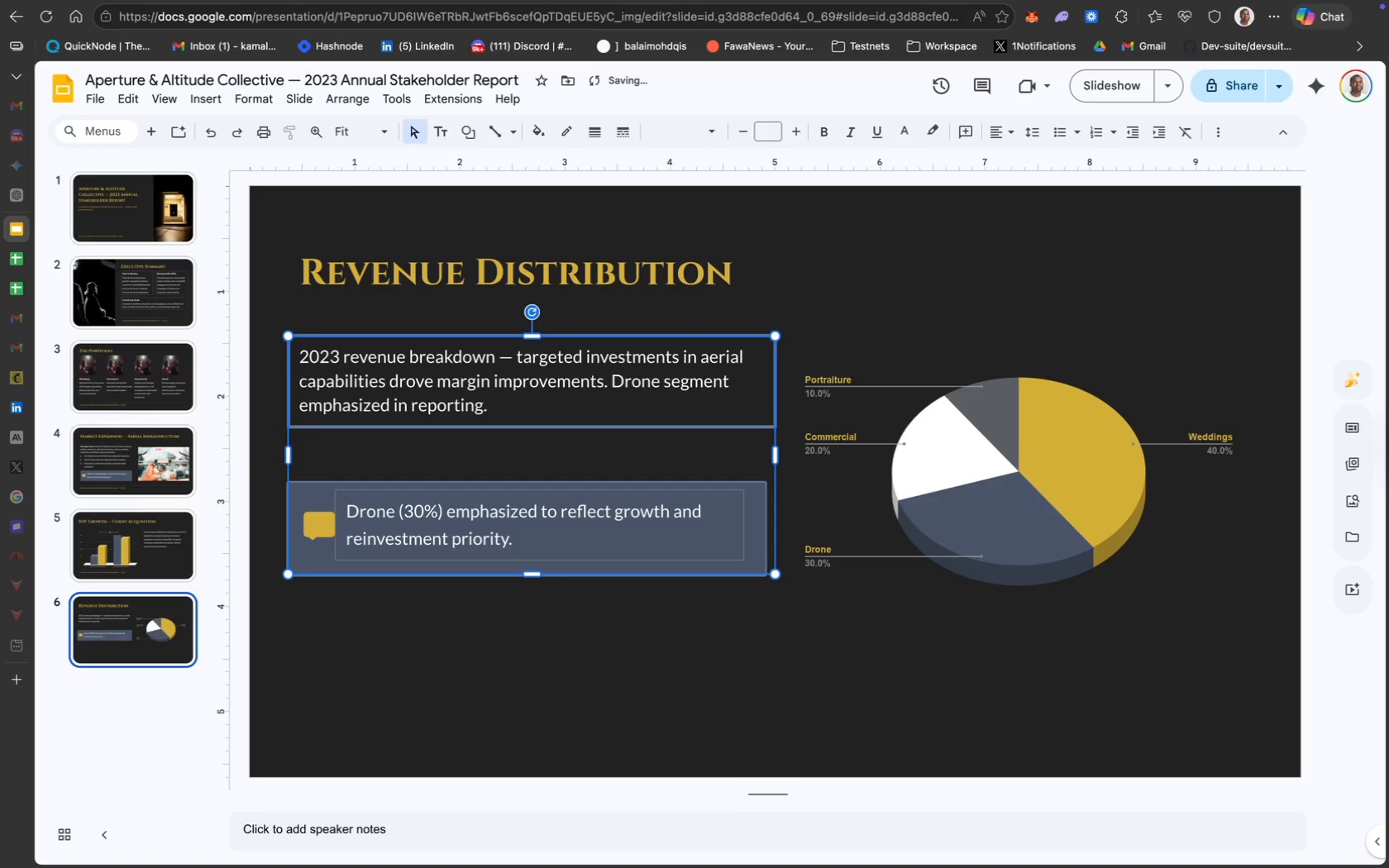 
key(ArrowDown)
 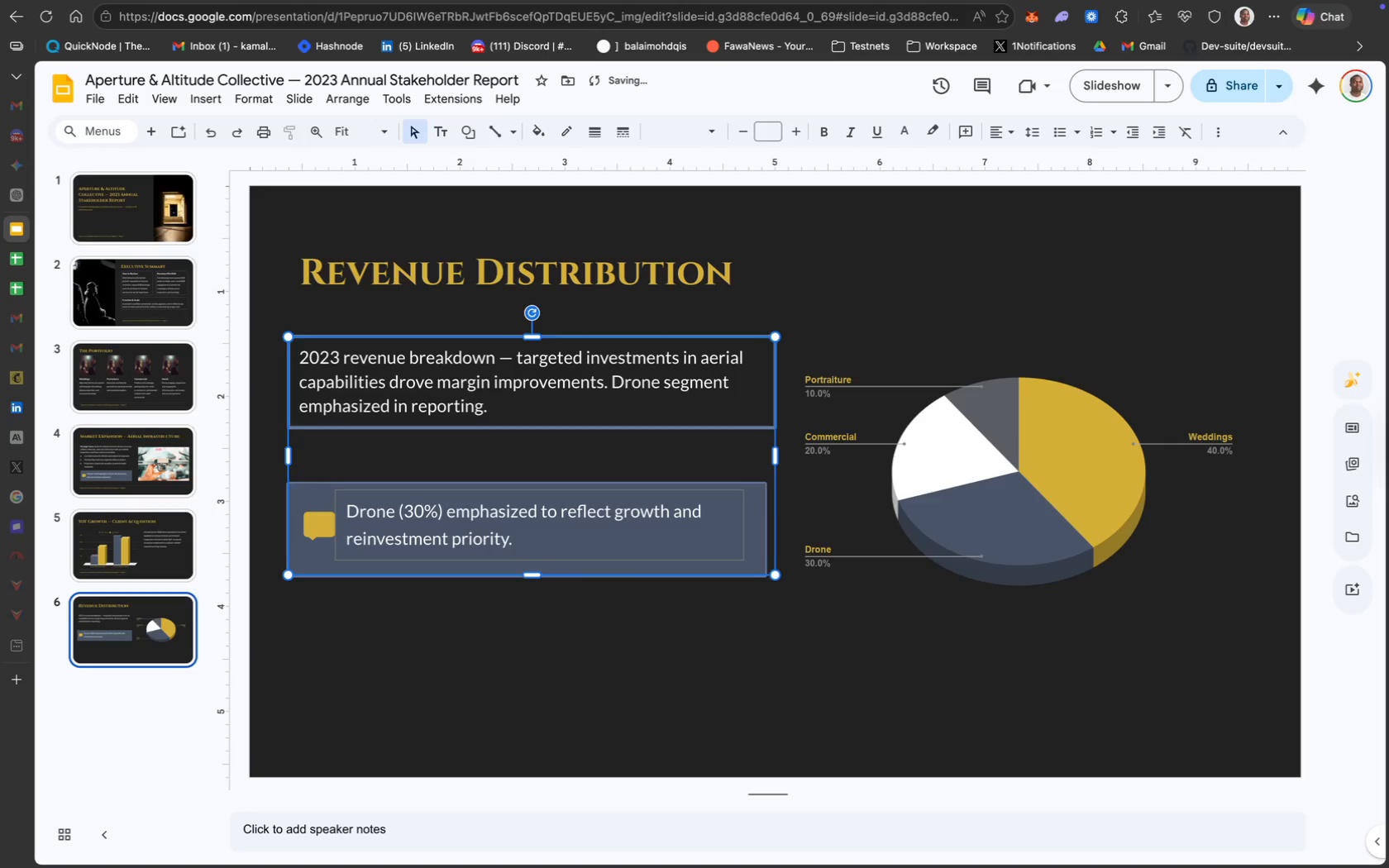 
key(ArrowDown)
 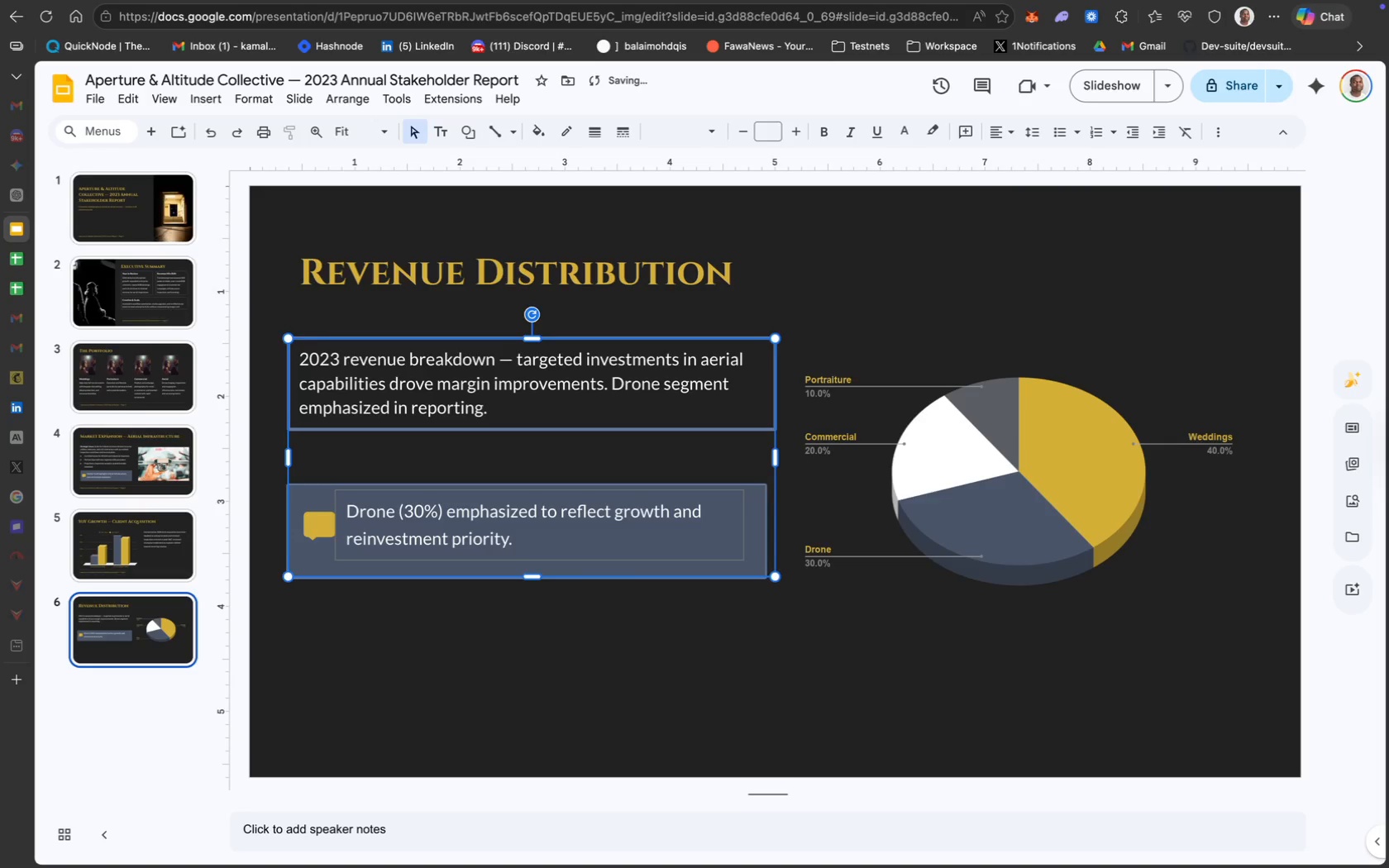 
key(ArrowDown)
 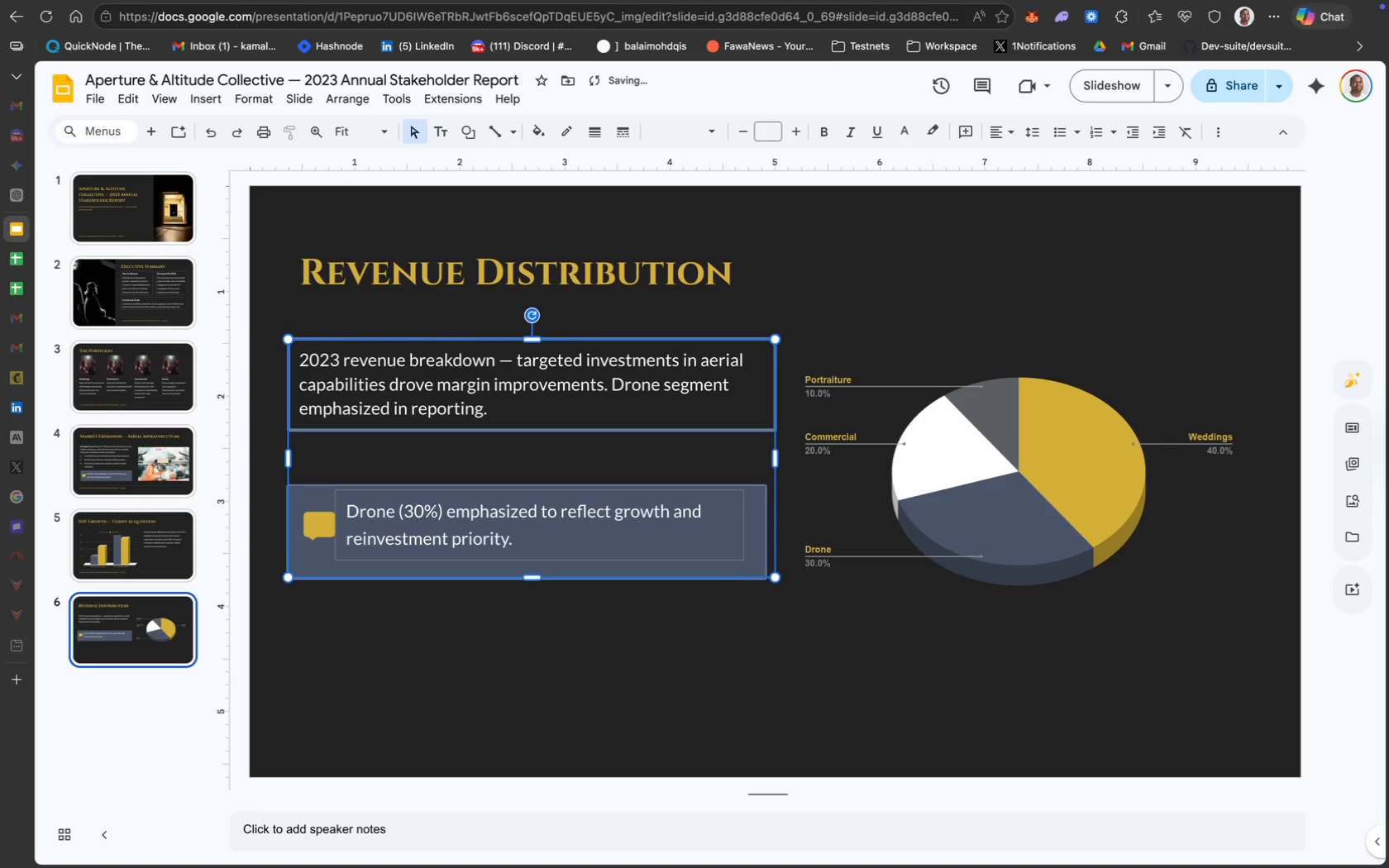 
key(ArrowDown)
 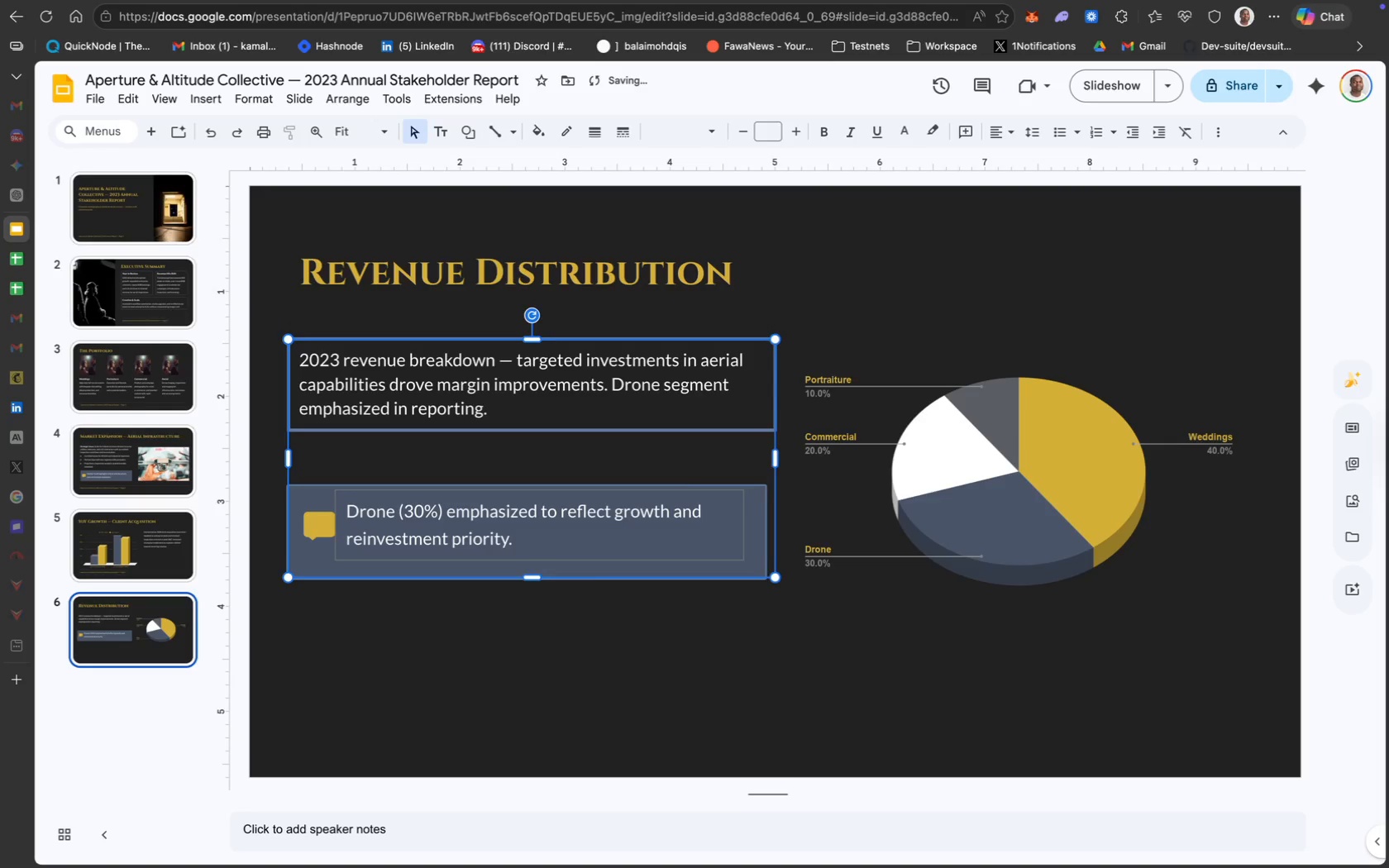 
key(ArrowDown)
 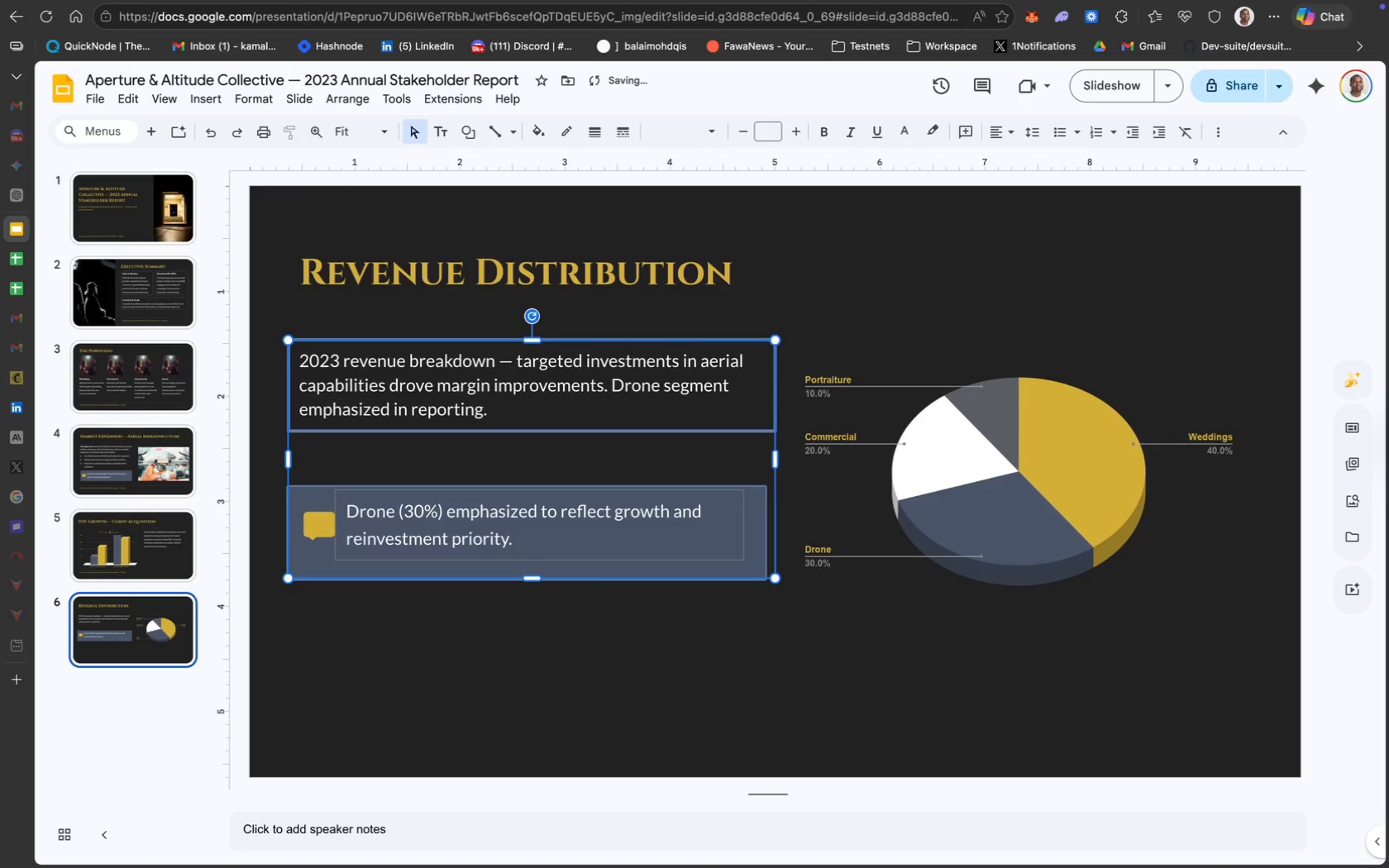 
hold_key(key=ArrowDown, duration=1.5)
 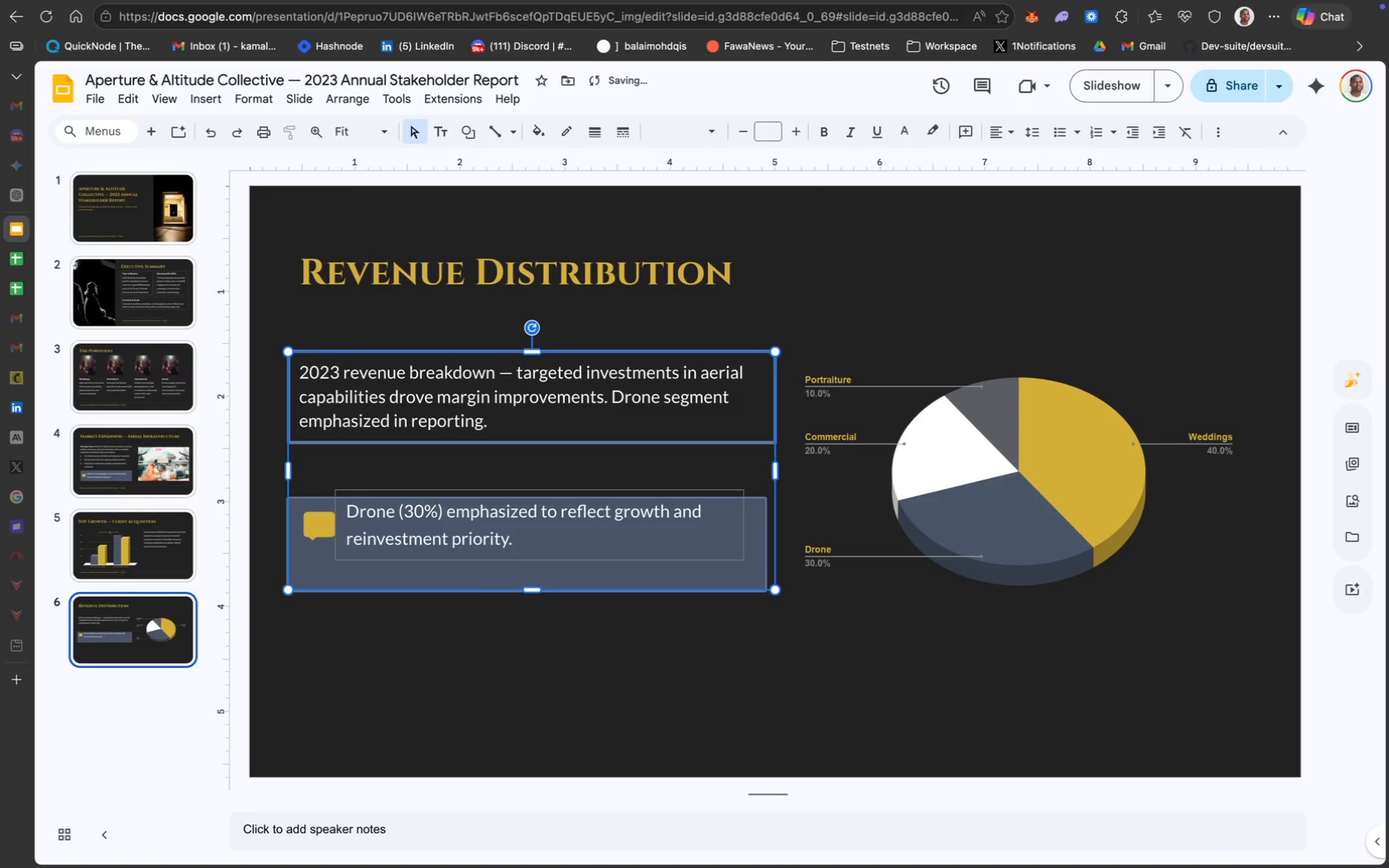 
key(ArrowDown)
 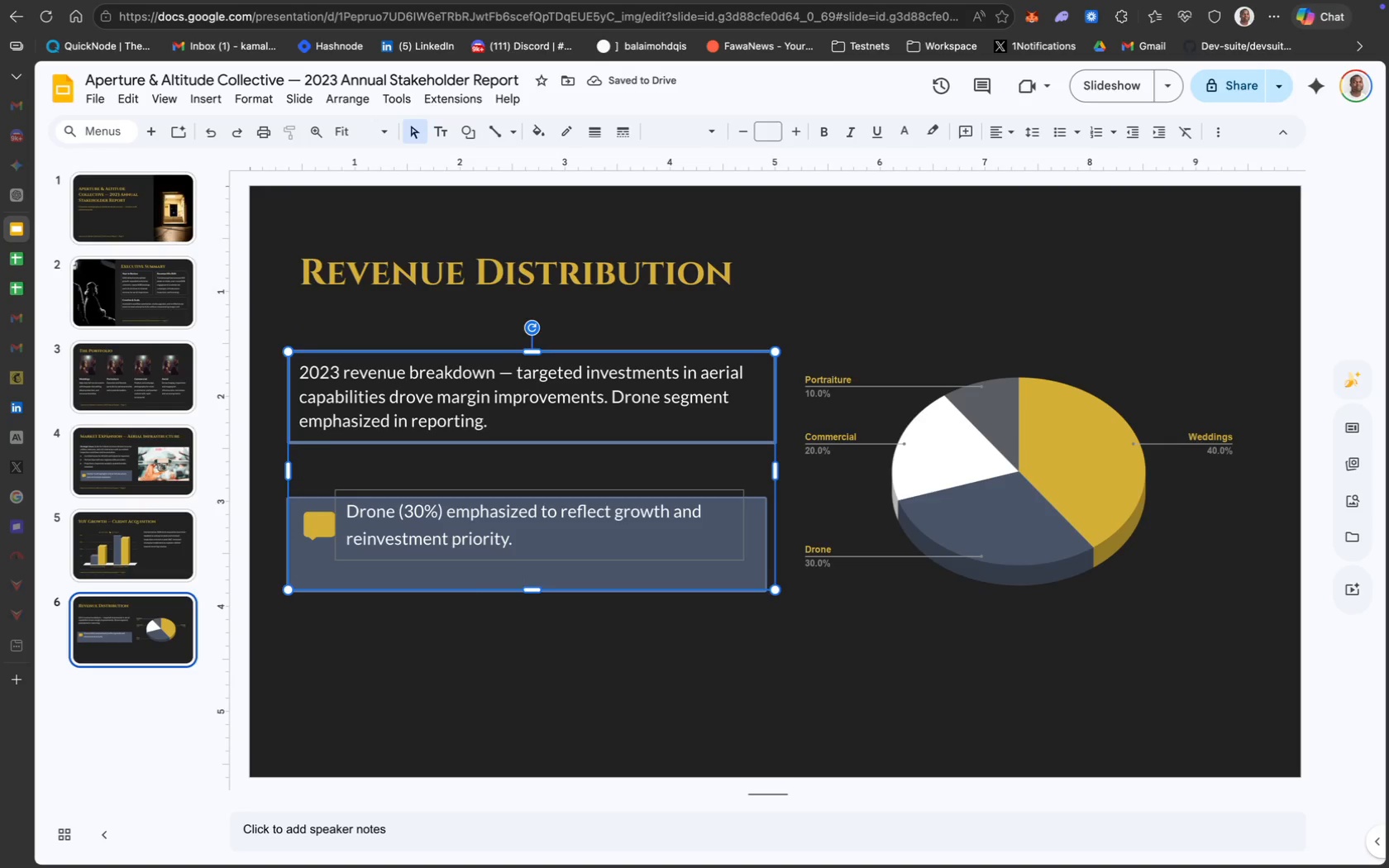 
wait(9.28)
 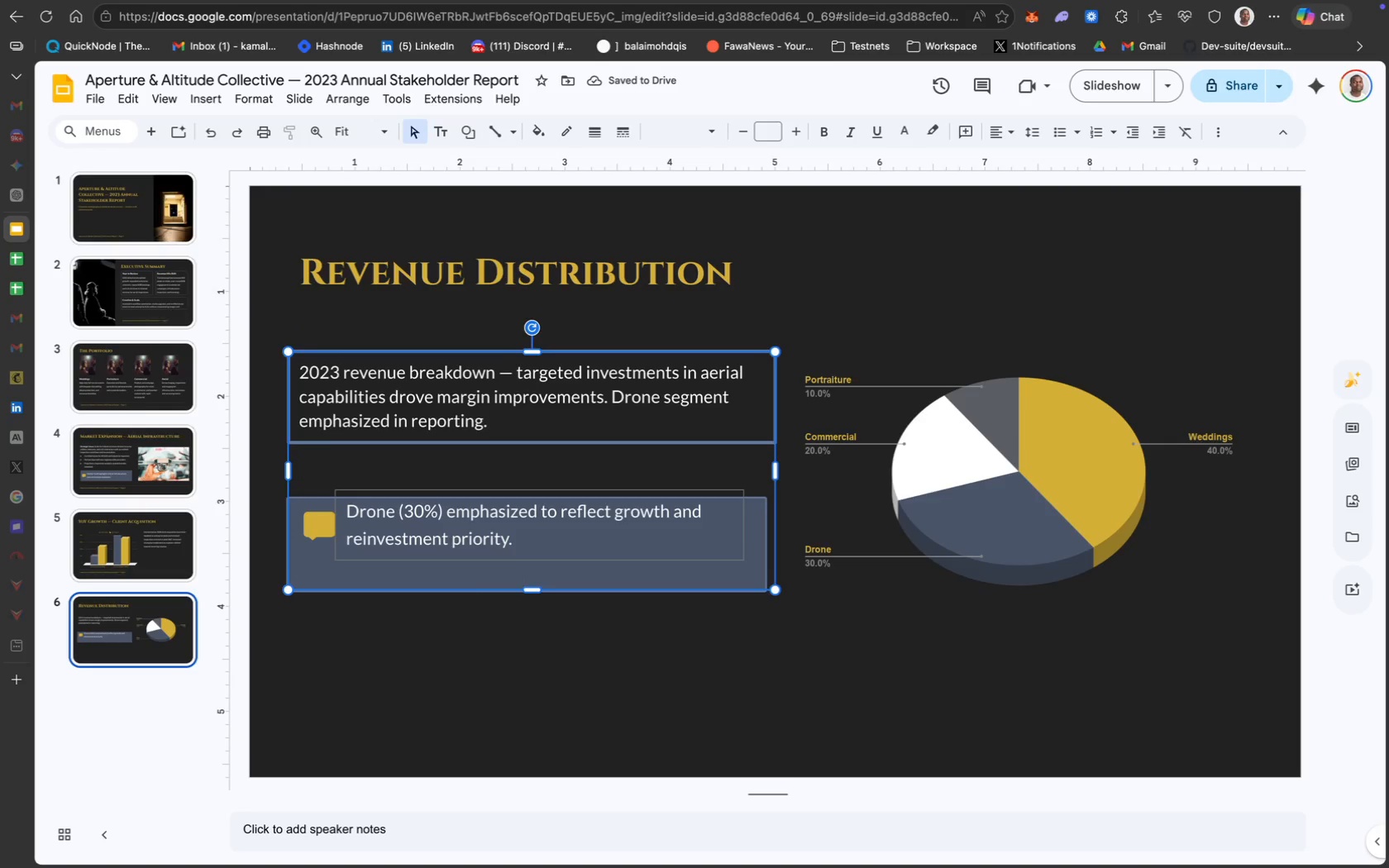 
key(Meta+Z)
 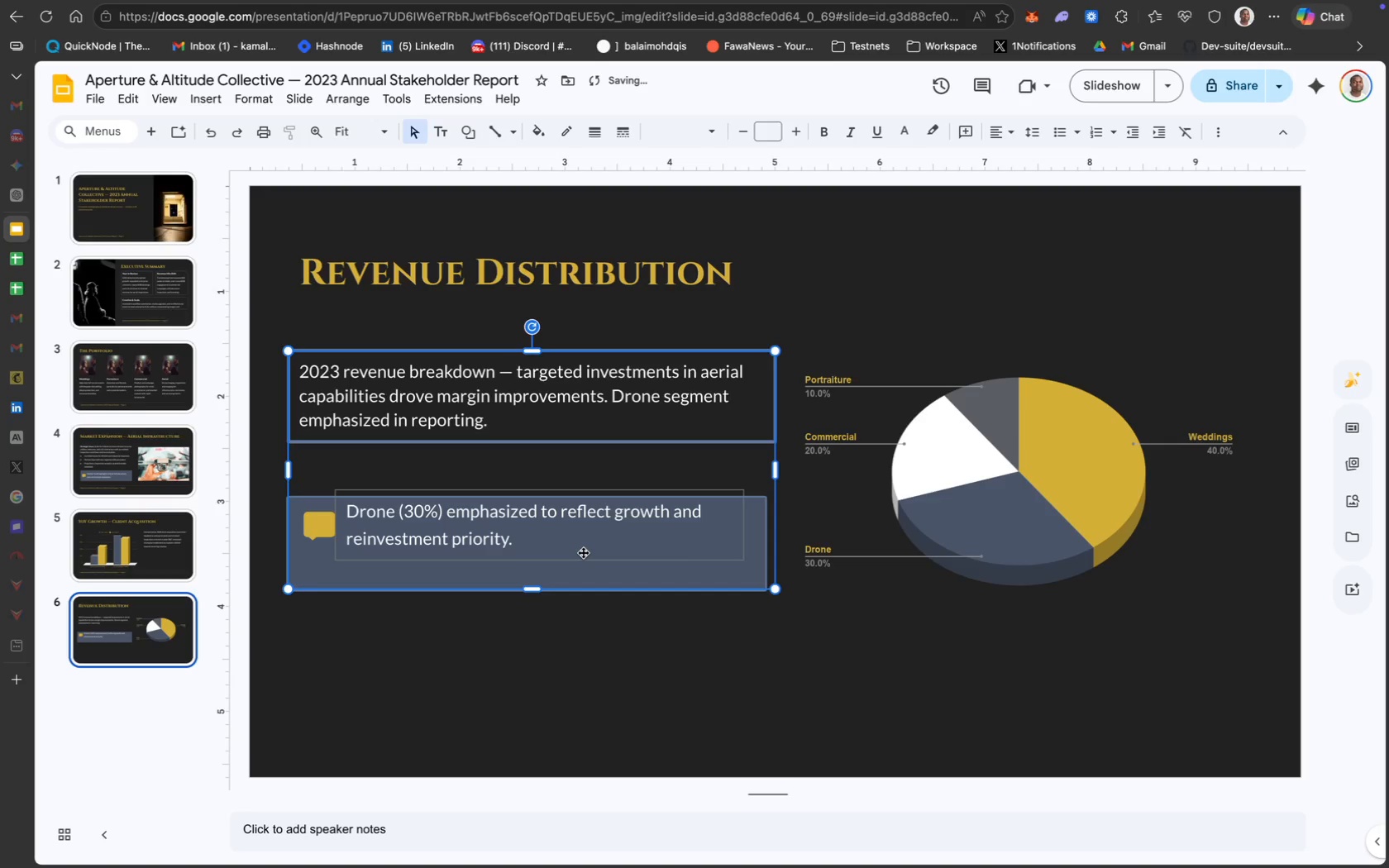 
key(Meta+Z)
 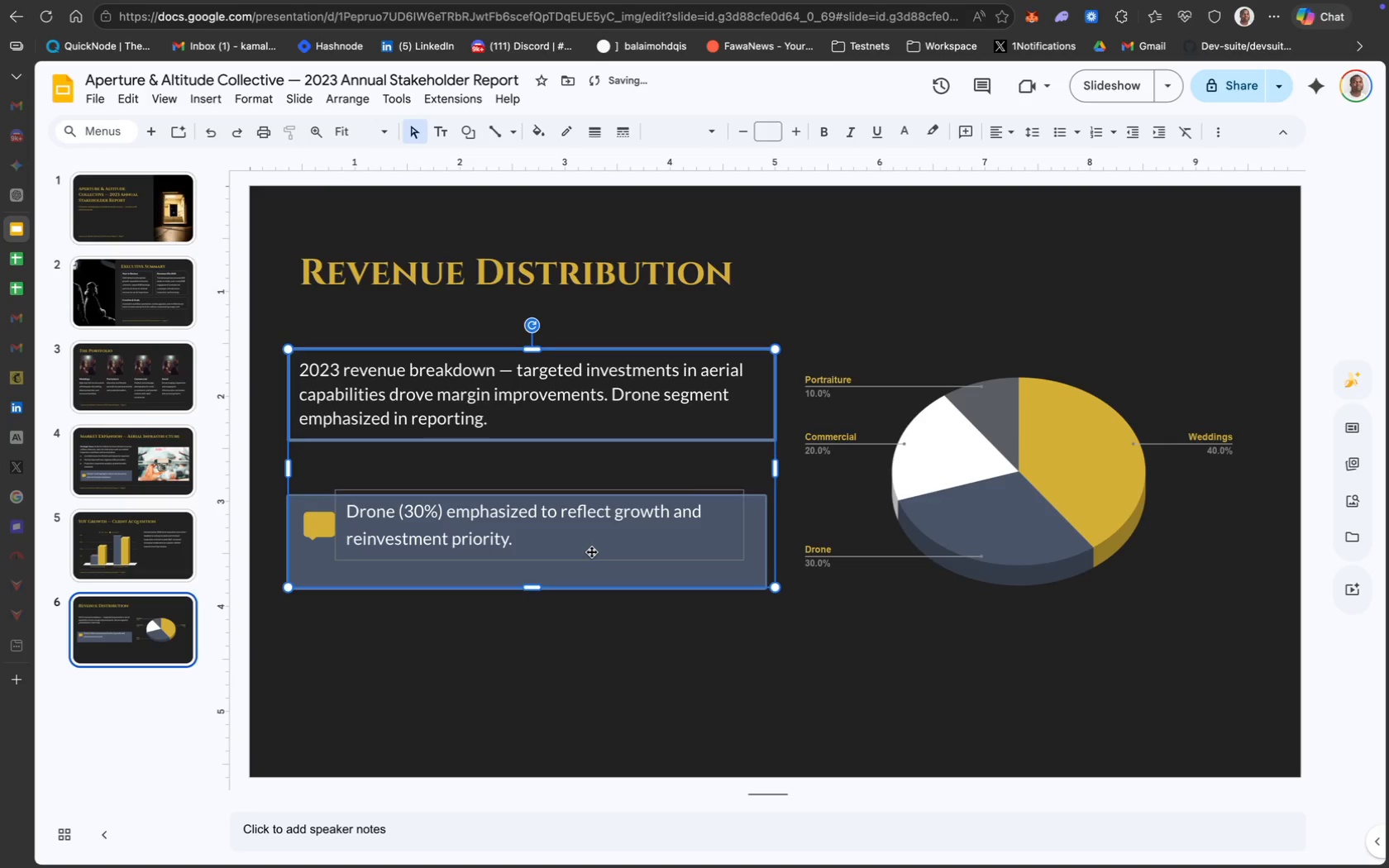 
key(Meta+Z)
 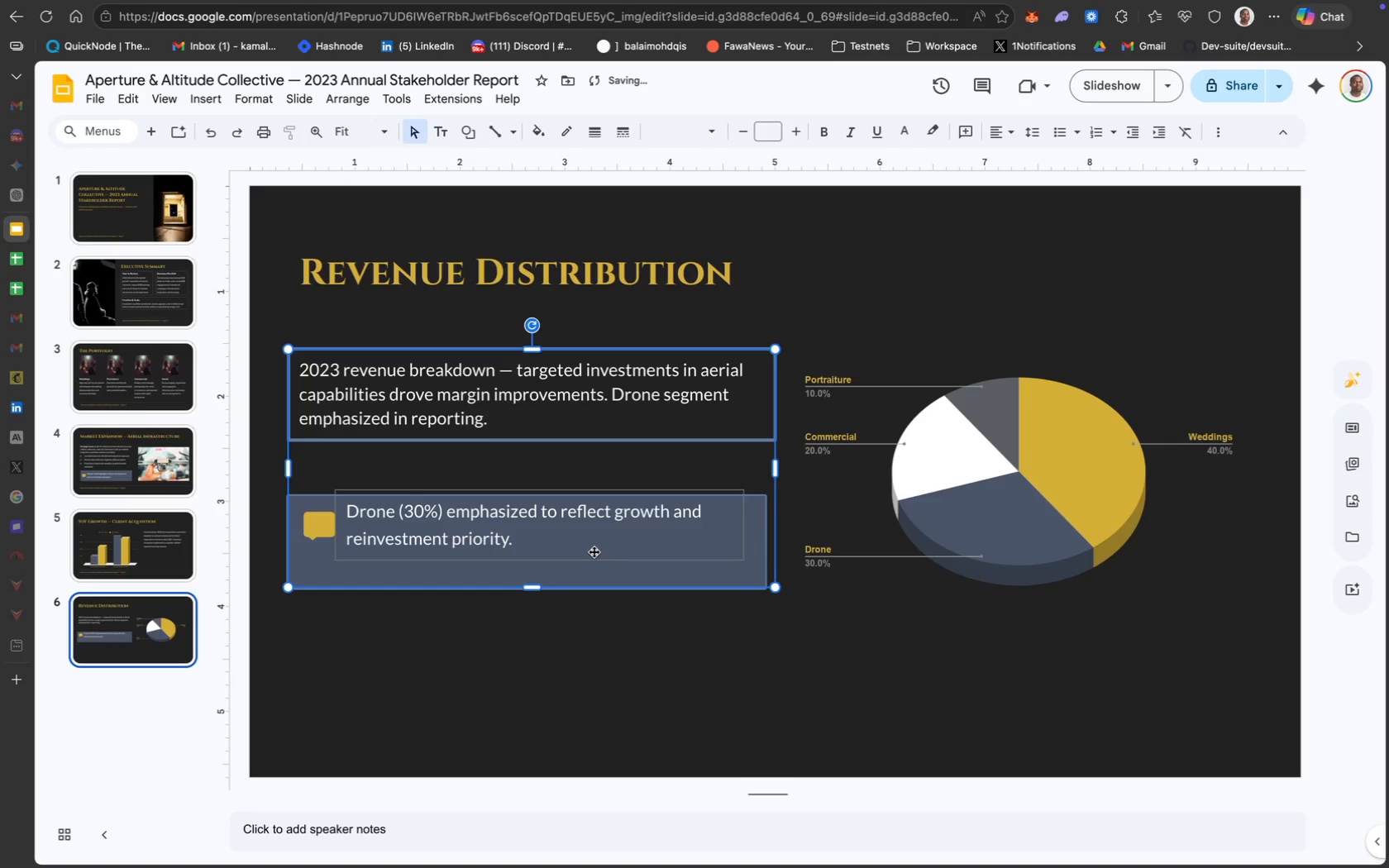 
key(Meta+Z)
 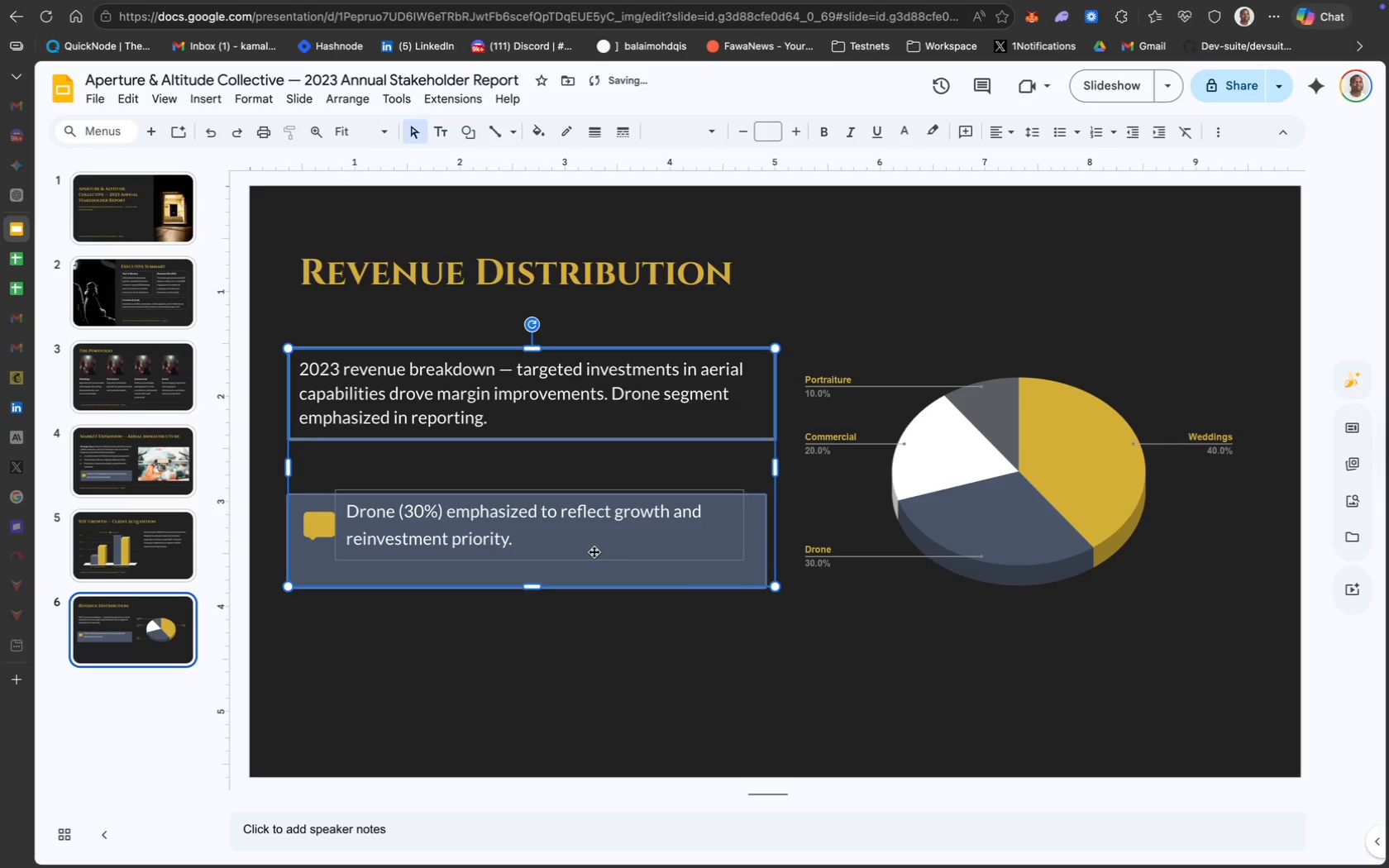 
key(Meta+Z)
 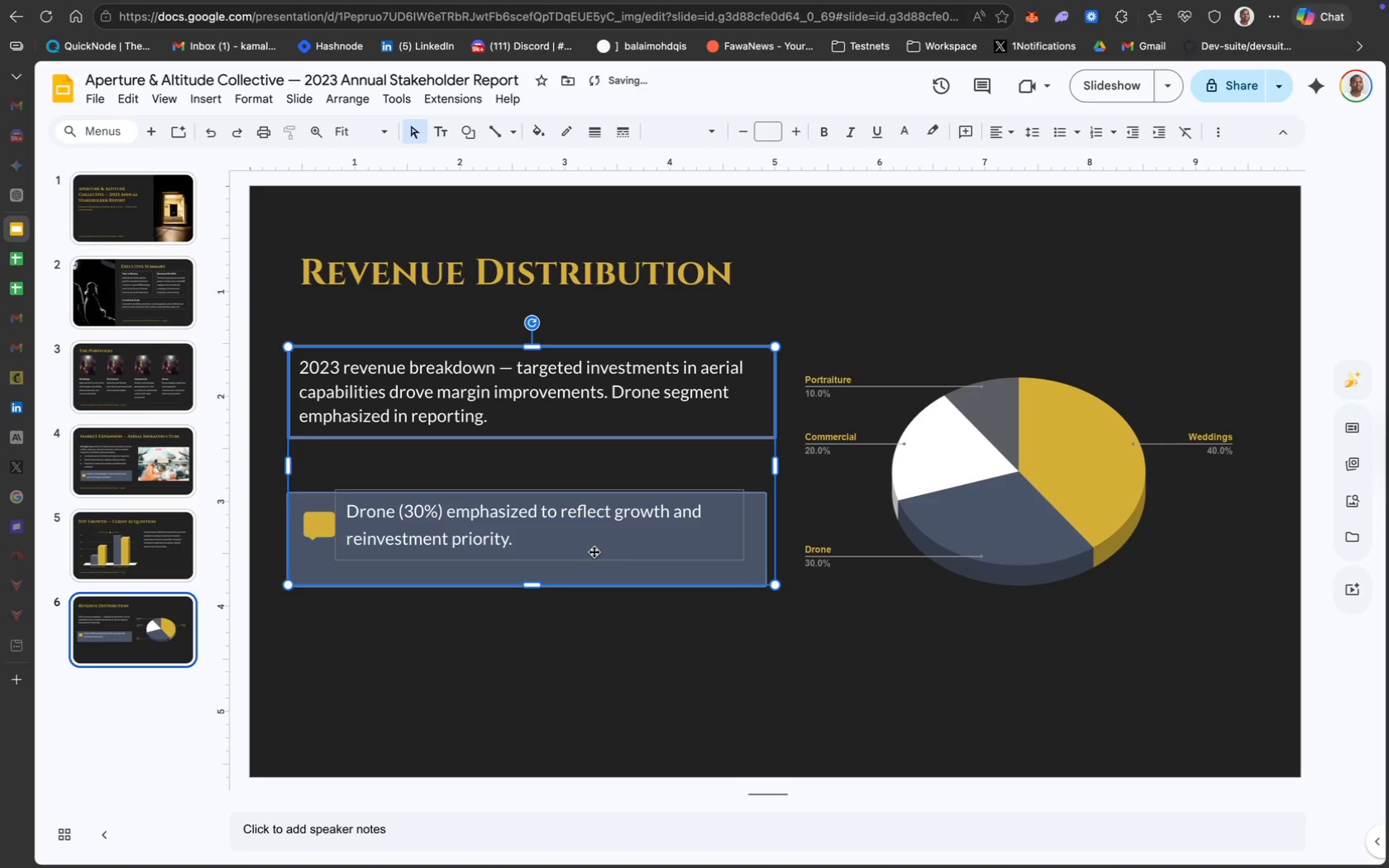 
key(Meta+Z)
 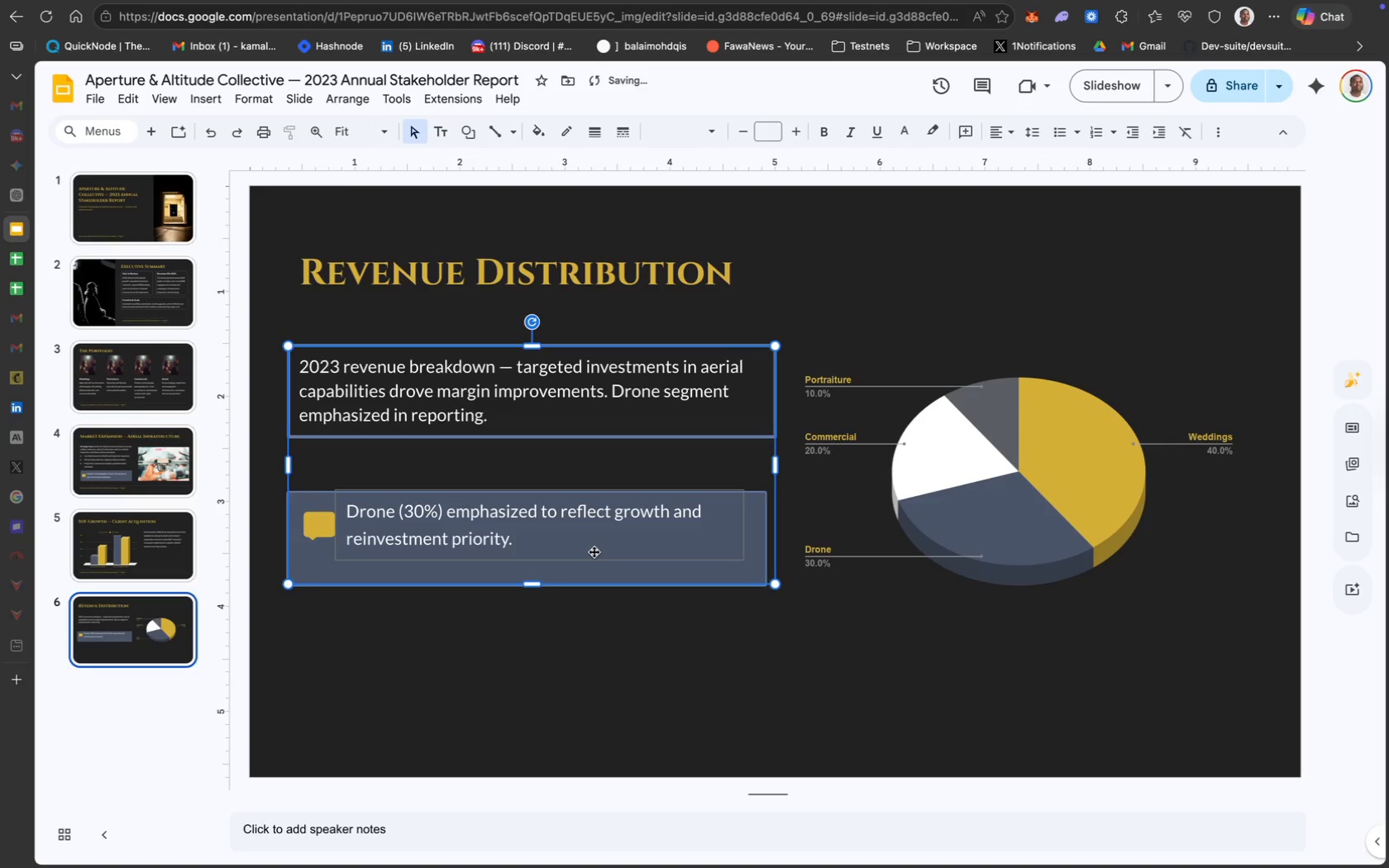 
key(Meta+Z)
 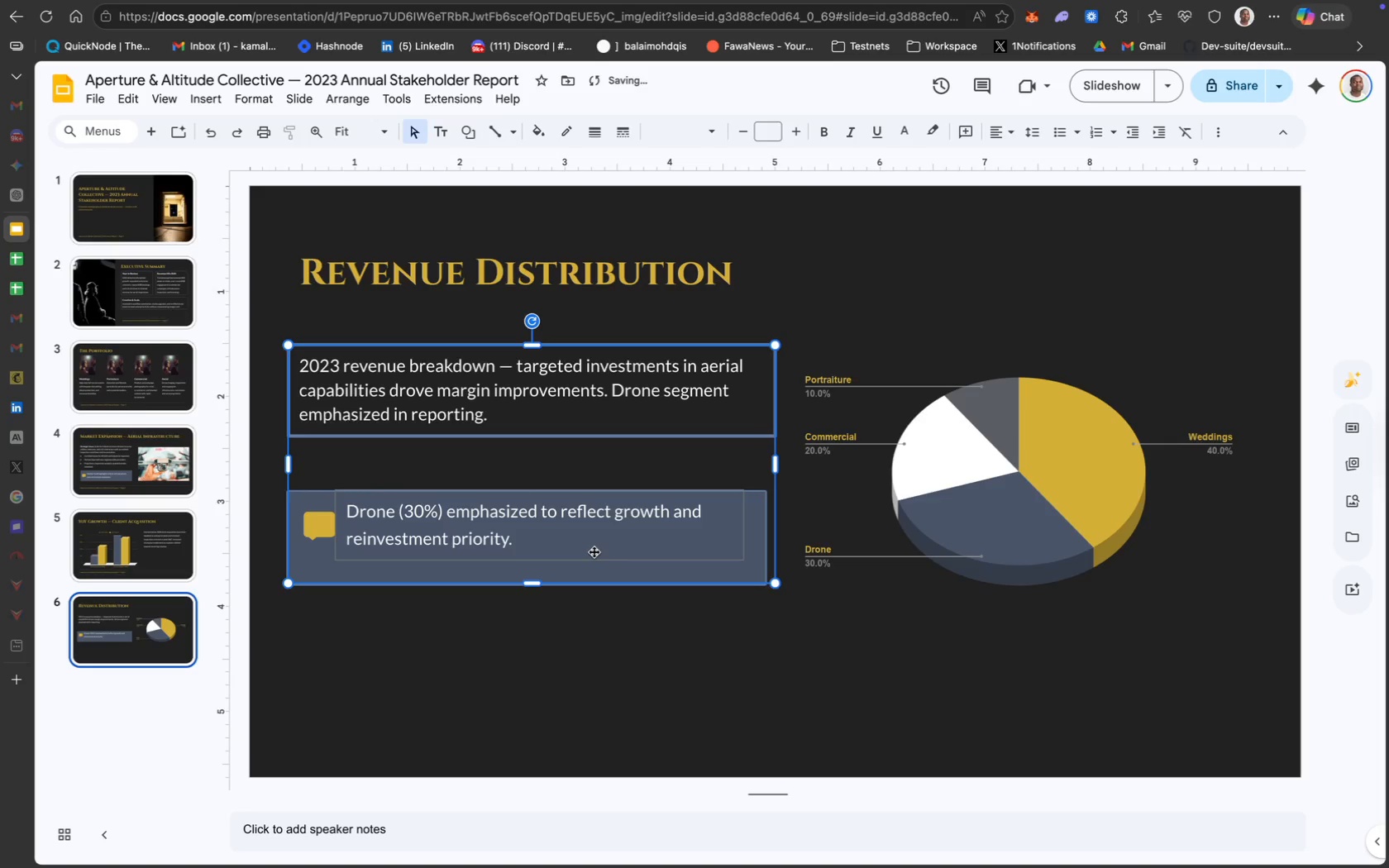 
key(Meta+Z)
 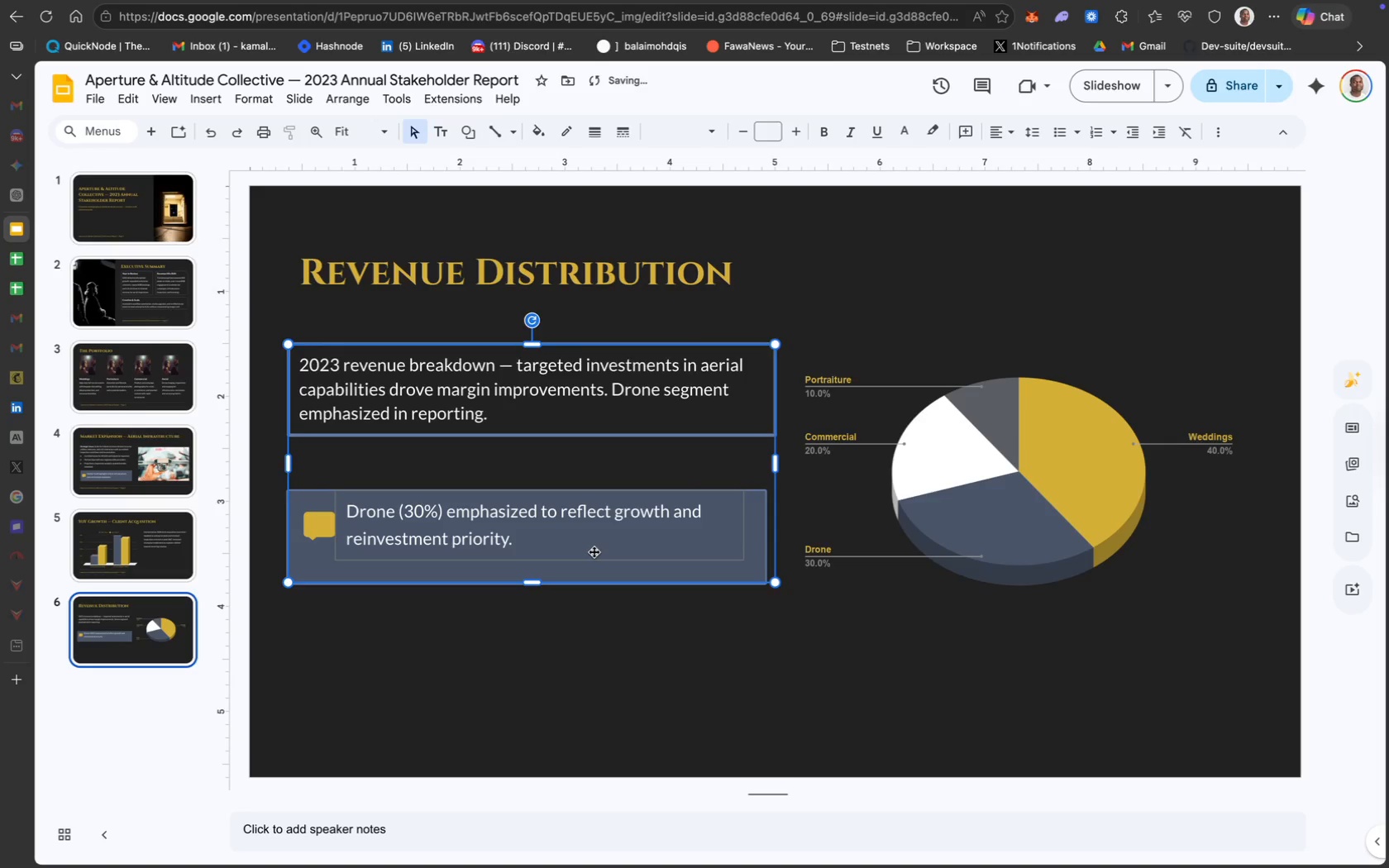 
key(Meta+Z)
 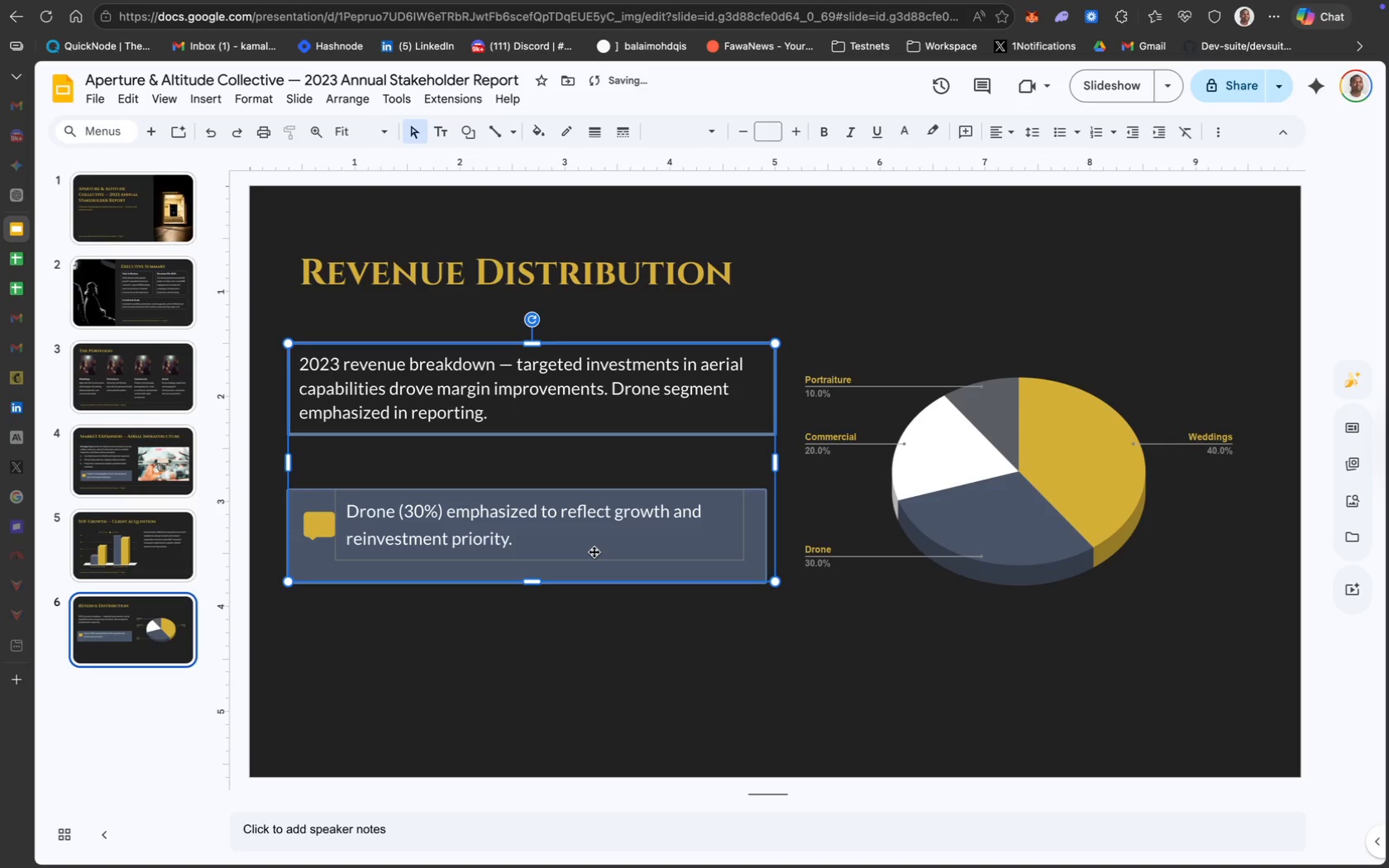 
key(Meta+Z)
 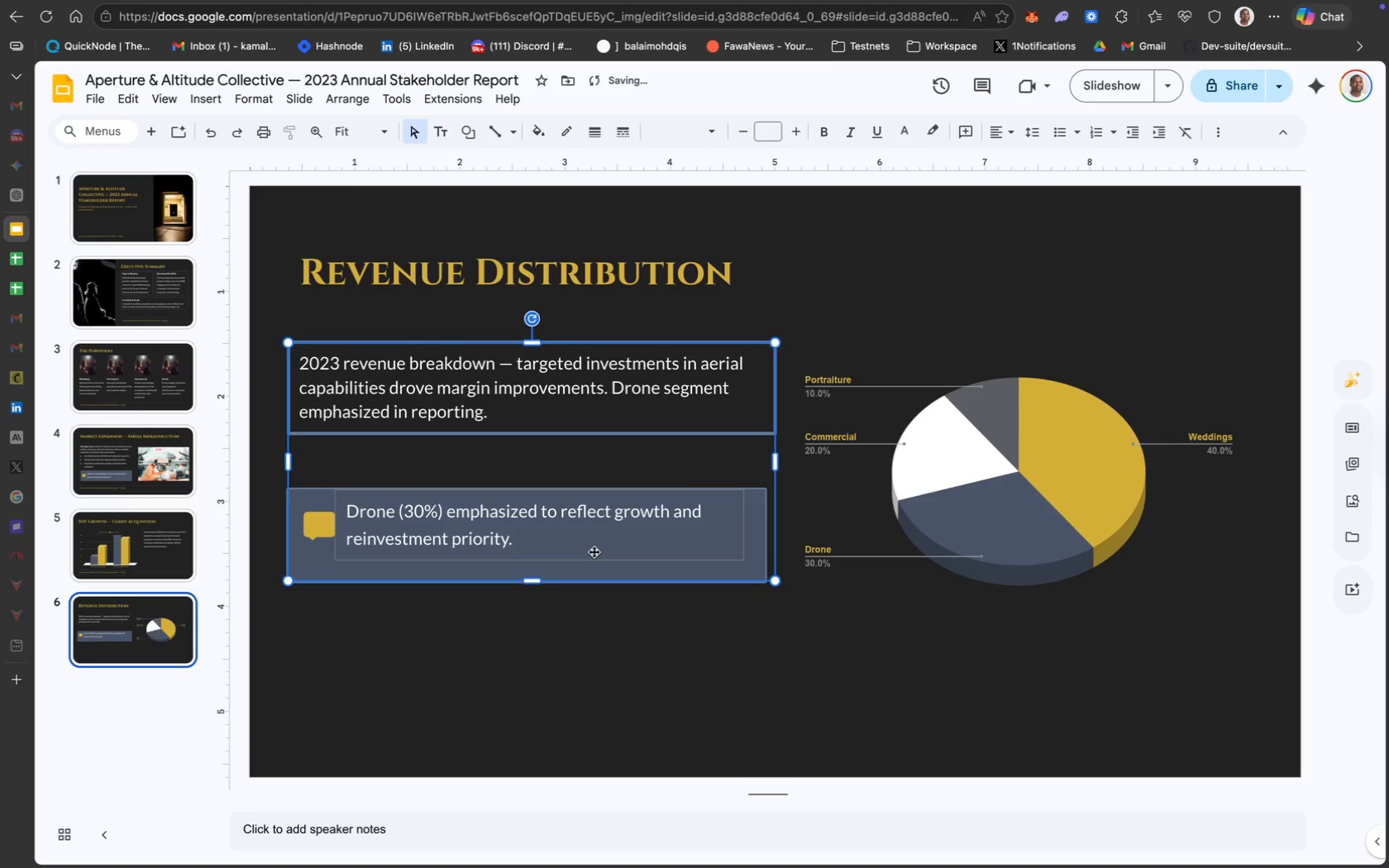 
key(Meta+Z)
 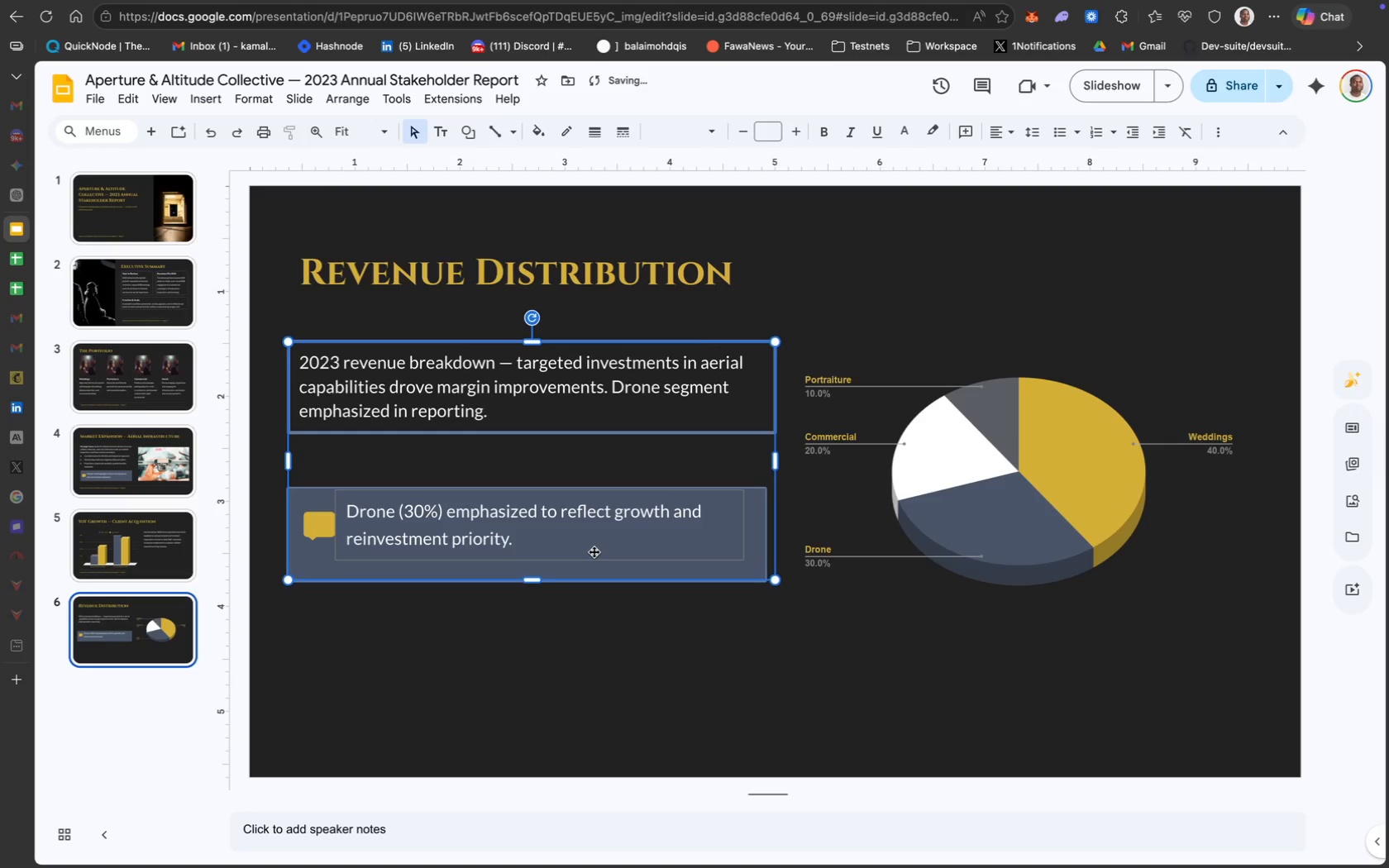 
key(Meta+Z)
 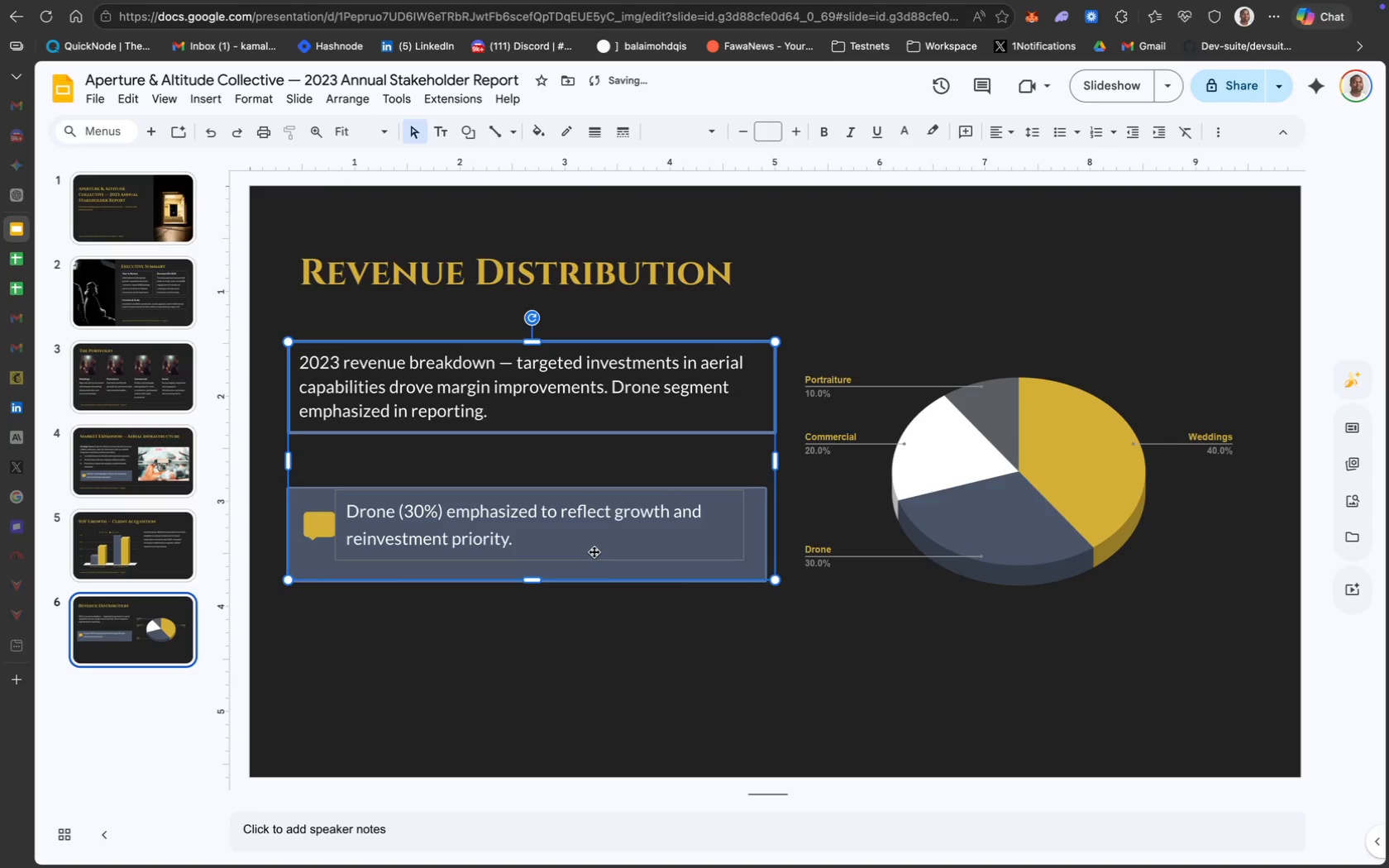 
key(Meta+Z)
 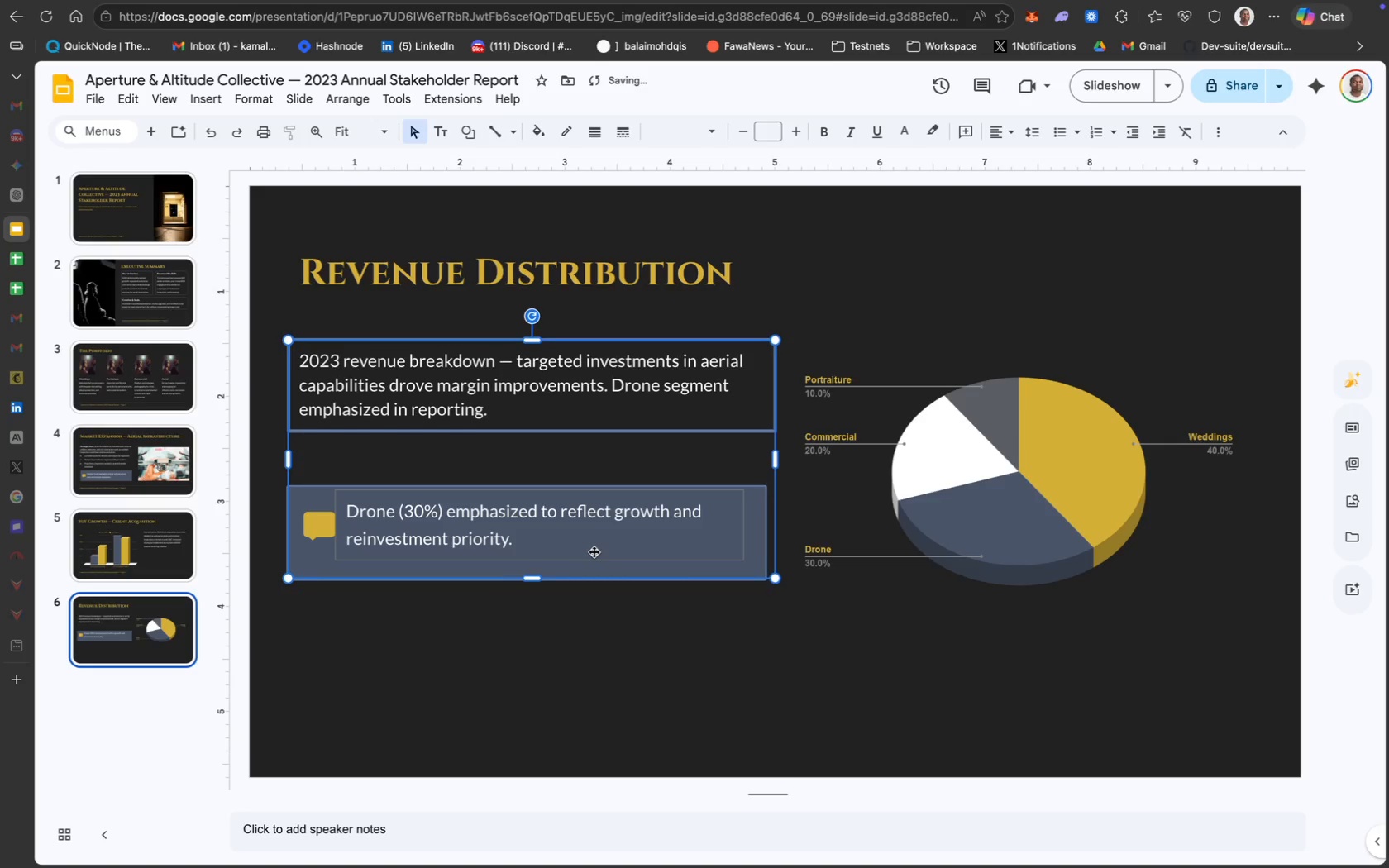 
key(Meta+Z)
 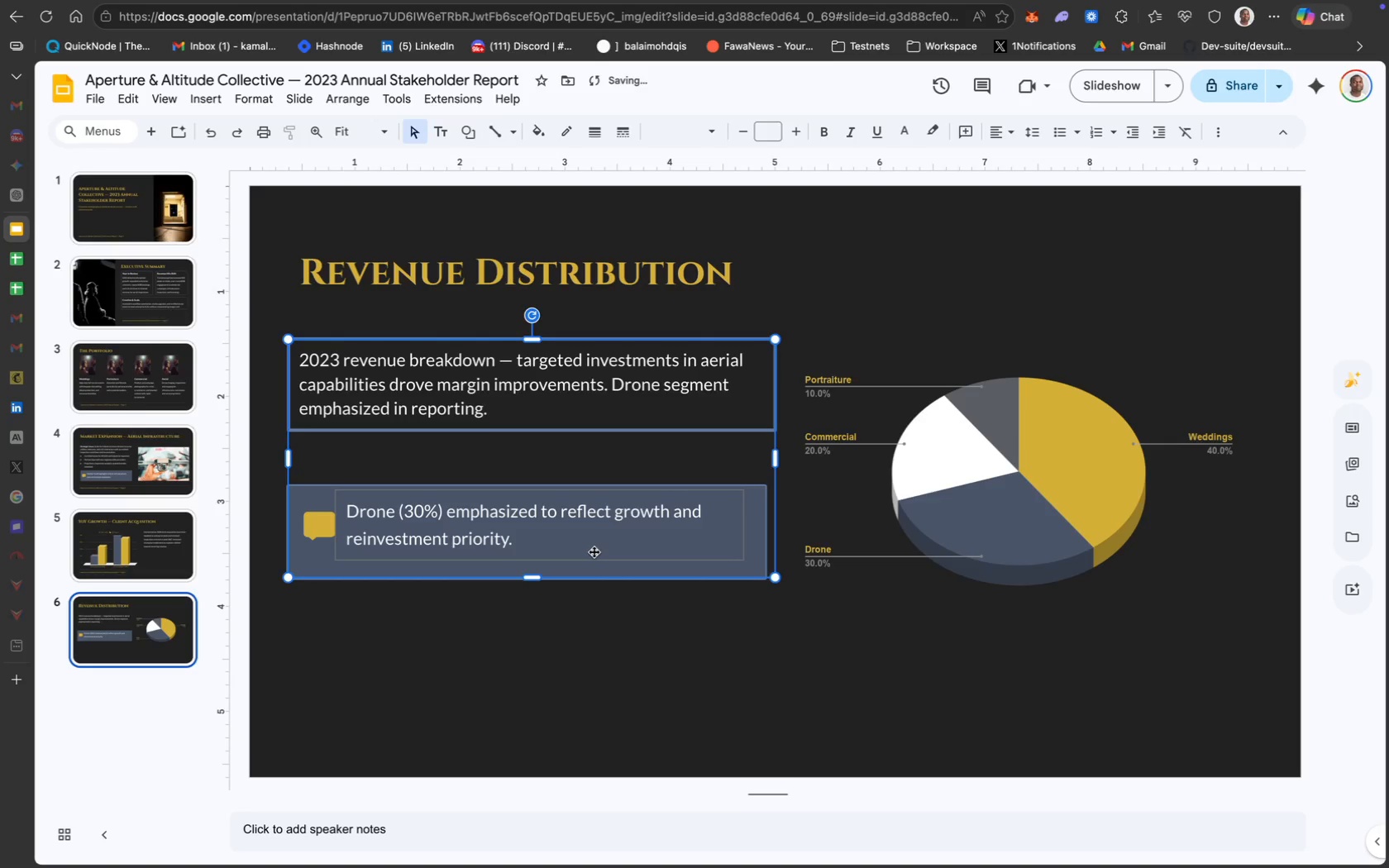 
key(Meta+Z)
 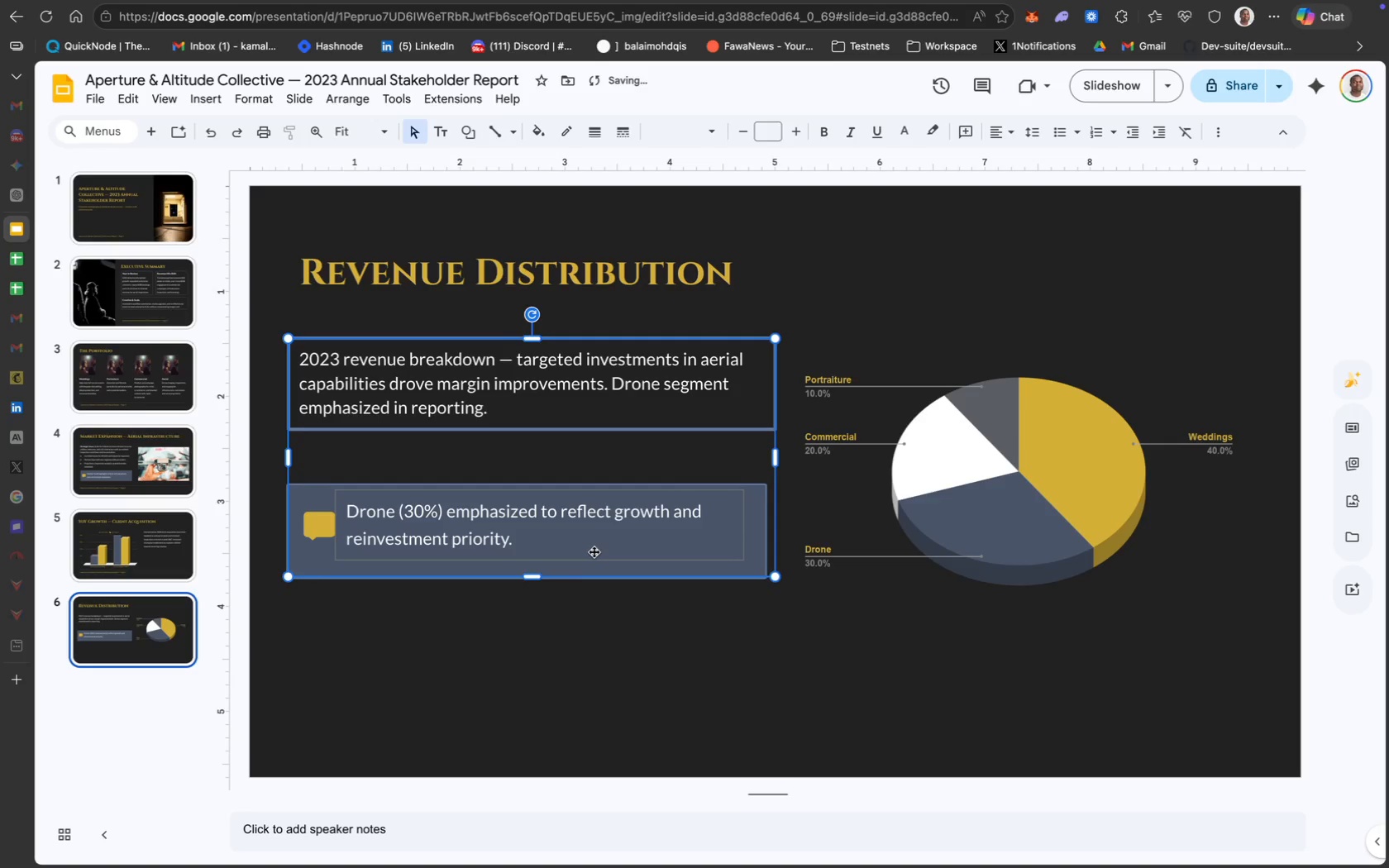 
key(Meta+Z)
 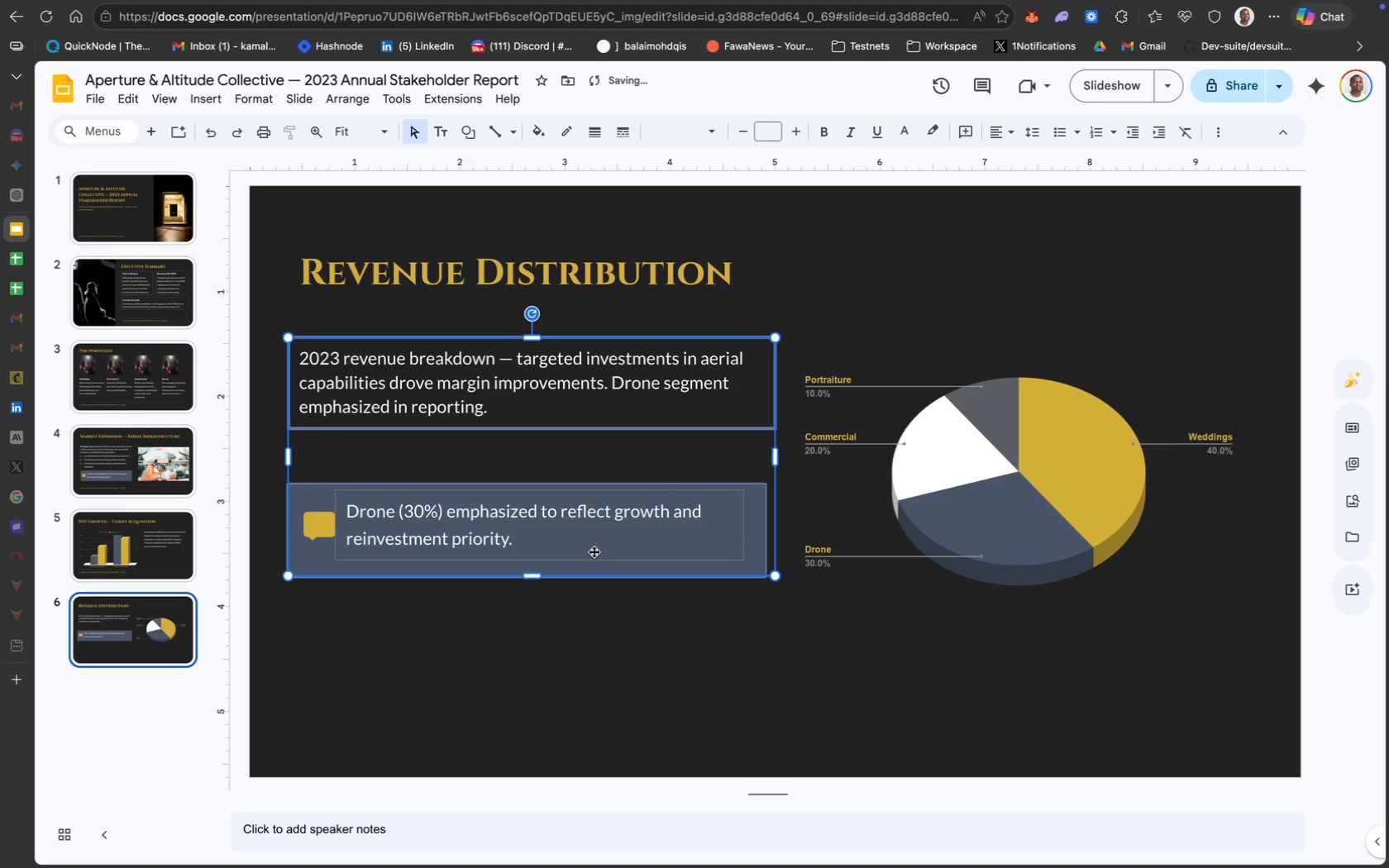 
key(Meta+Z)
 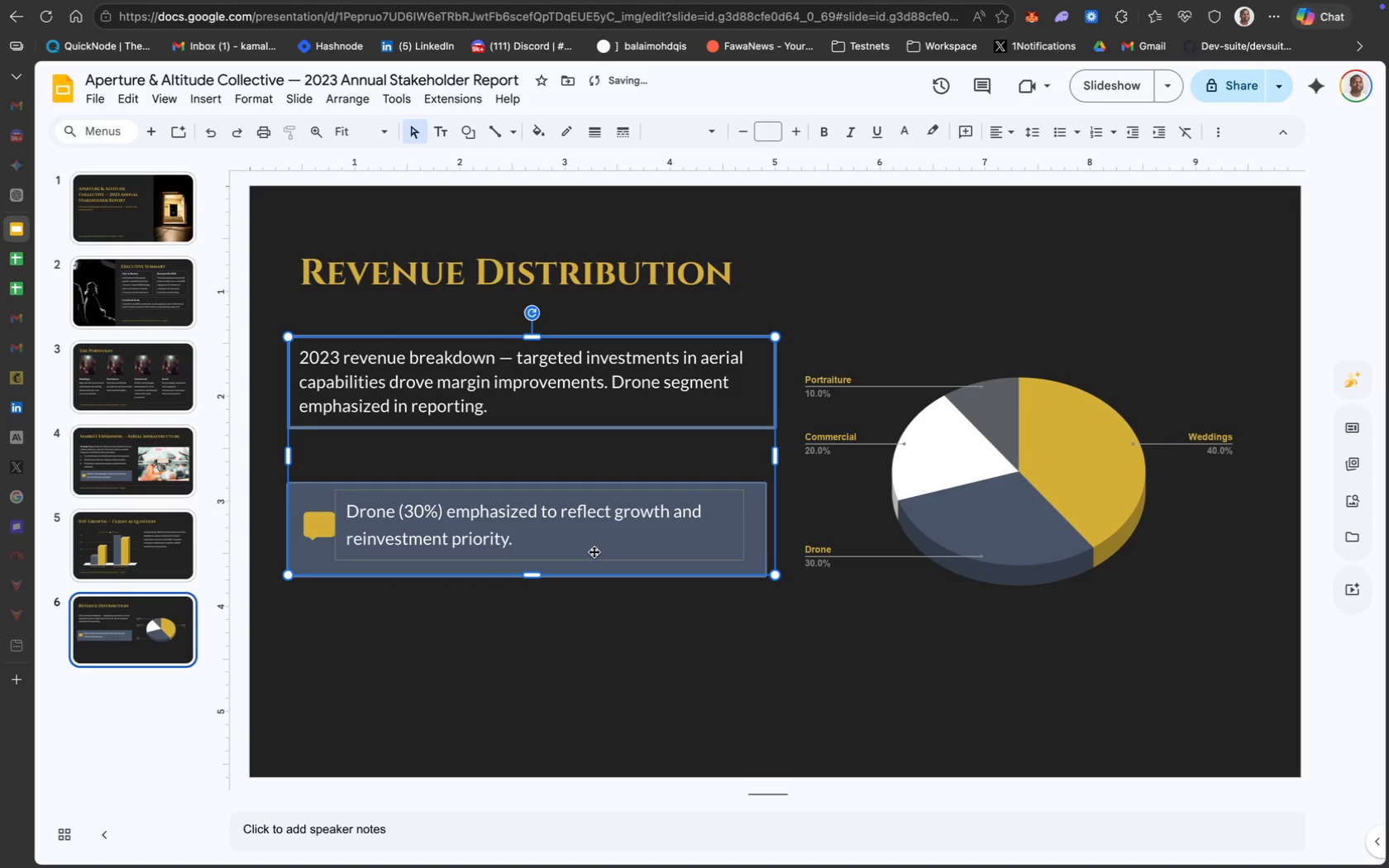 
key(Meta+Z)
 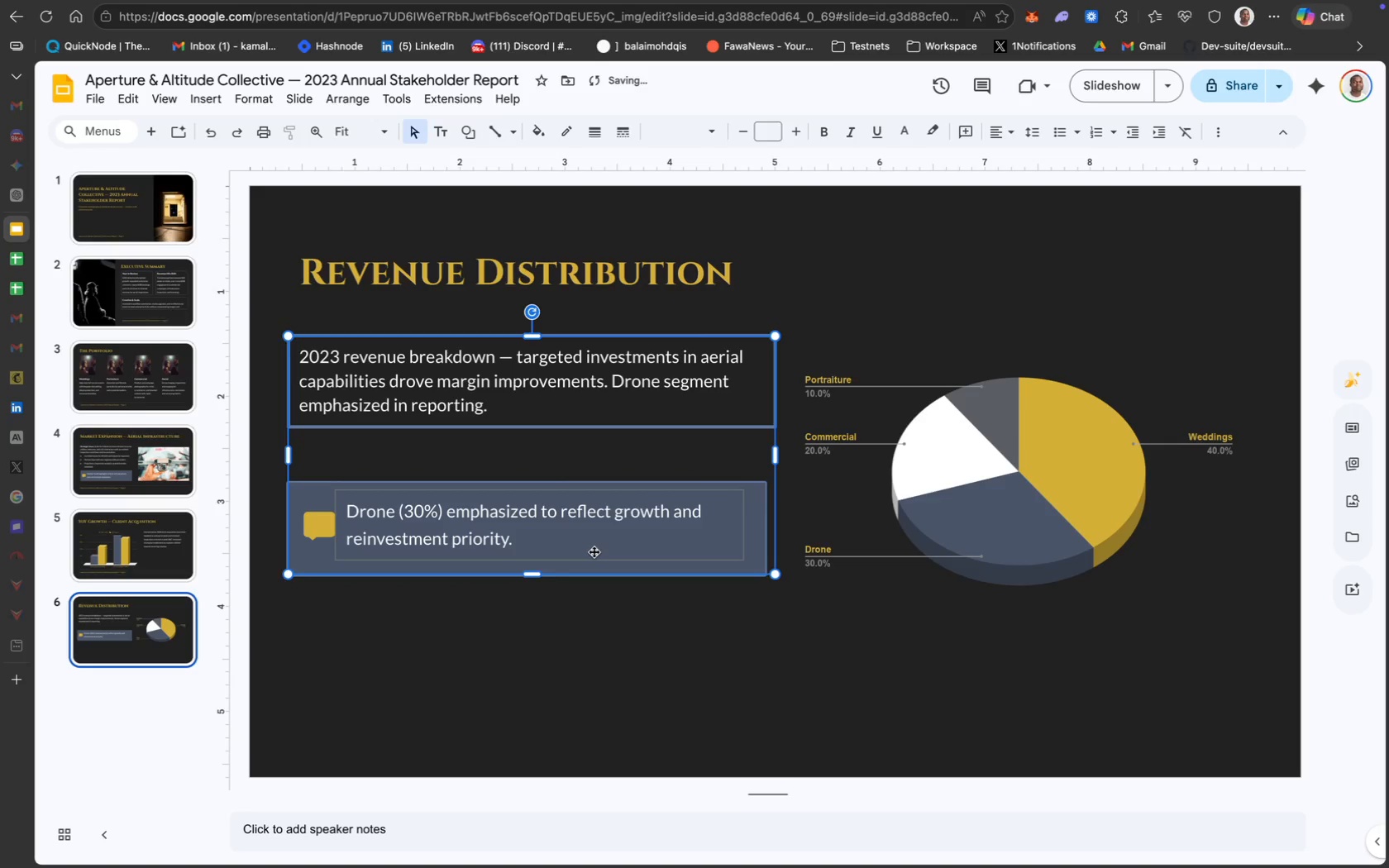 
key(Meta+Z)
 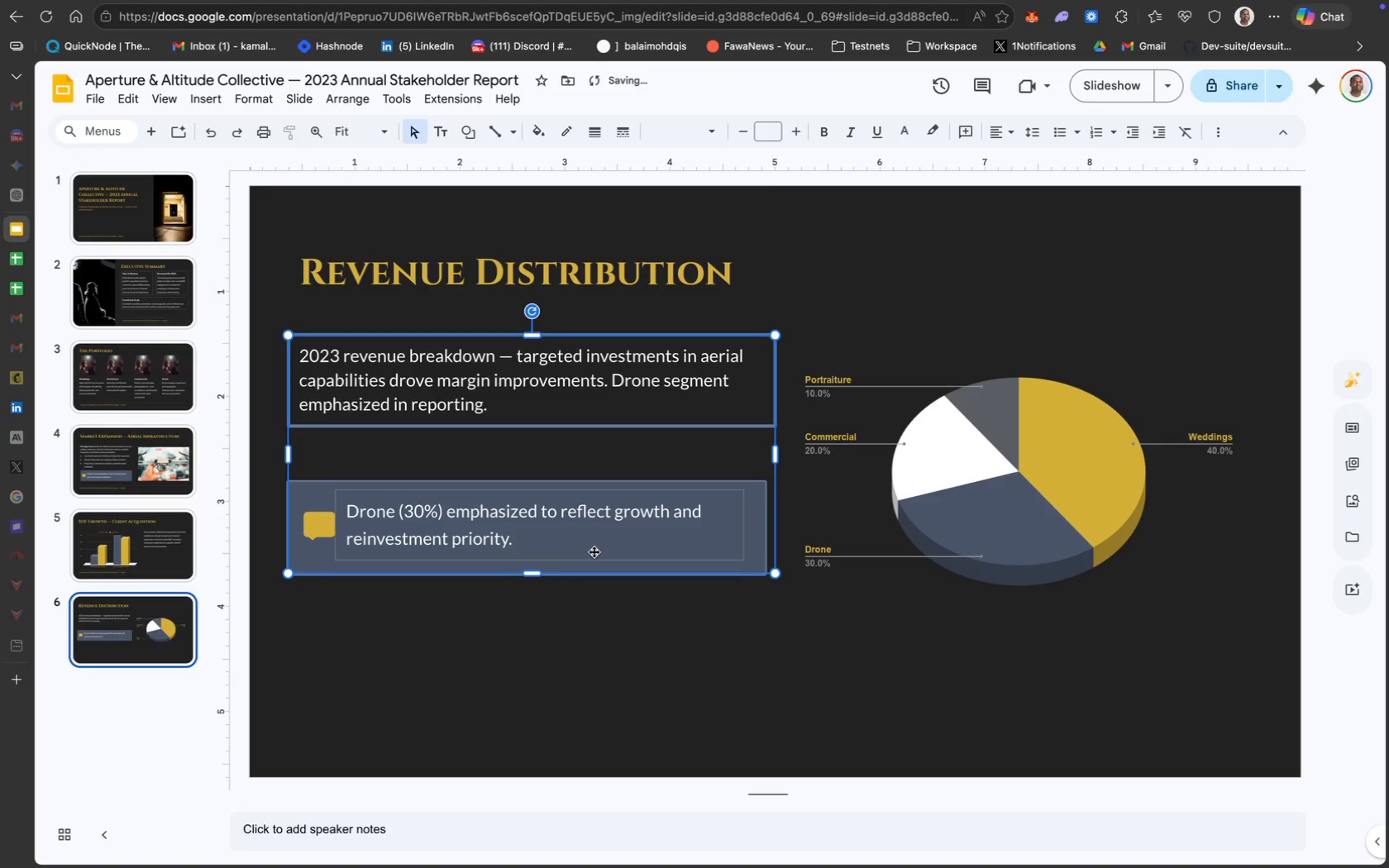 
key(Meta+Z)
 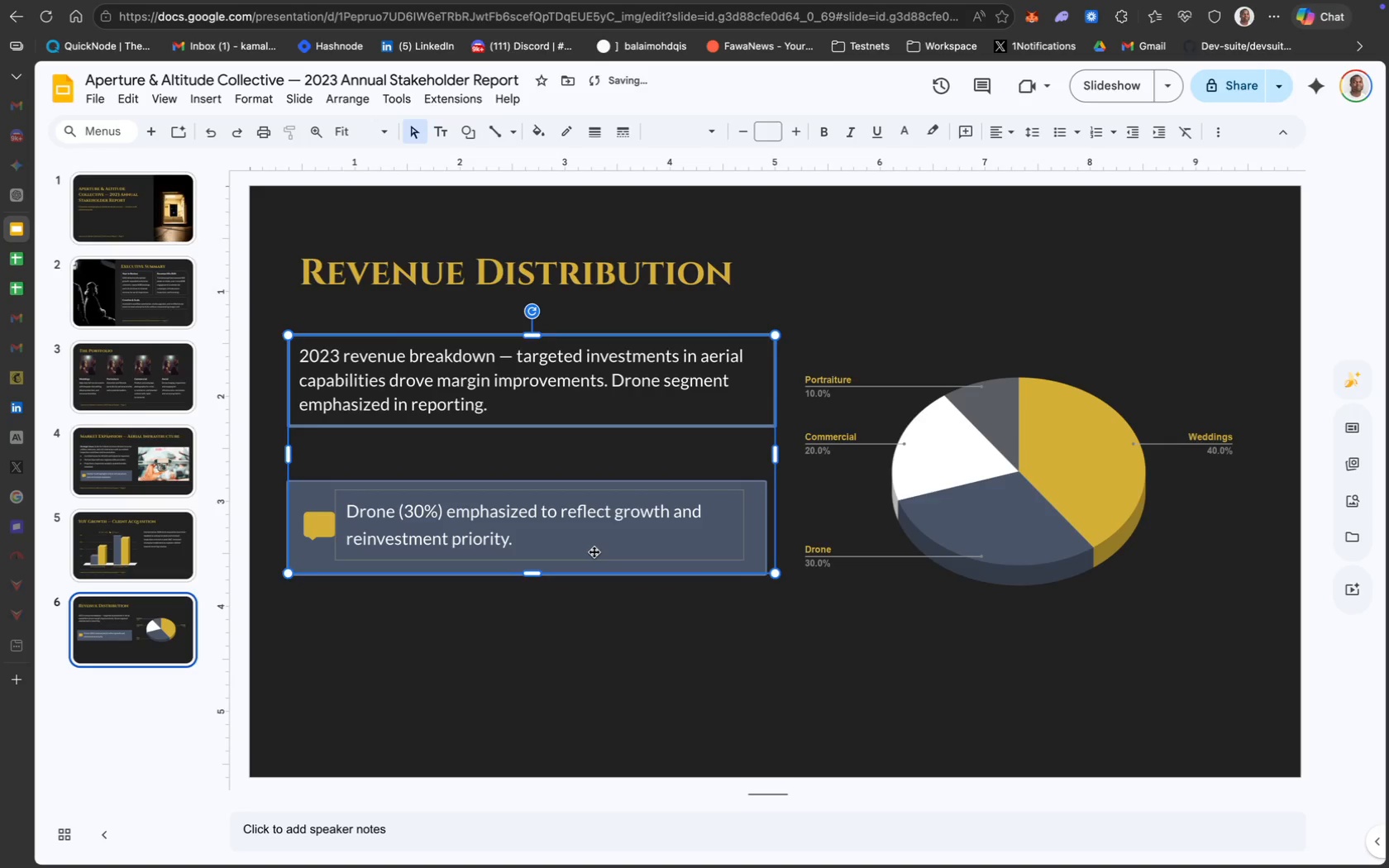 
key(Meta+Z)
 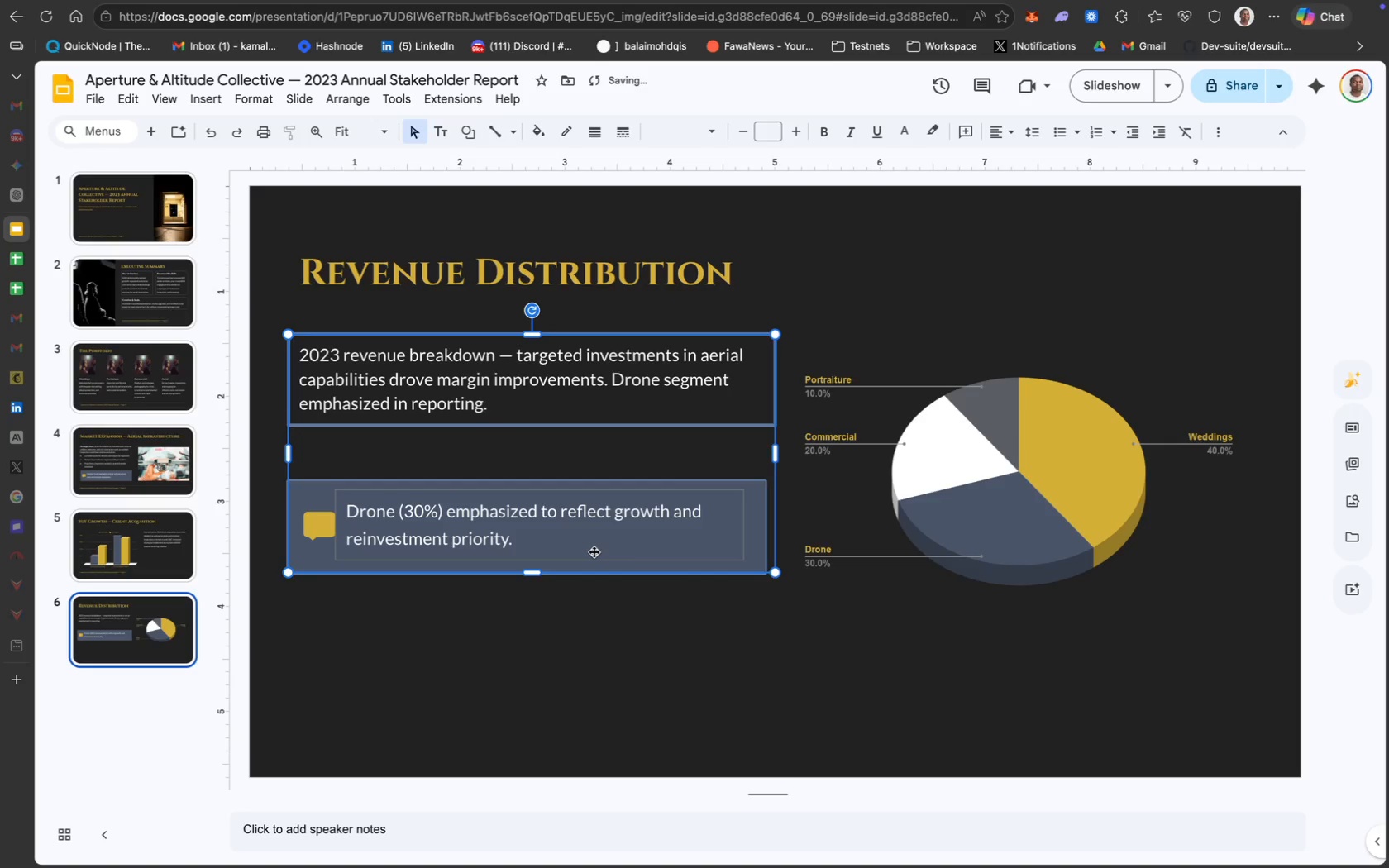 
key(Meta+Z)
 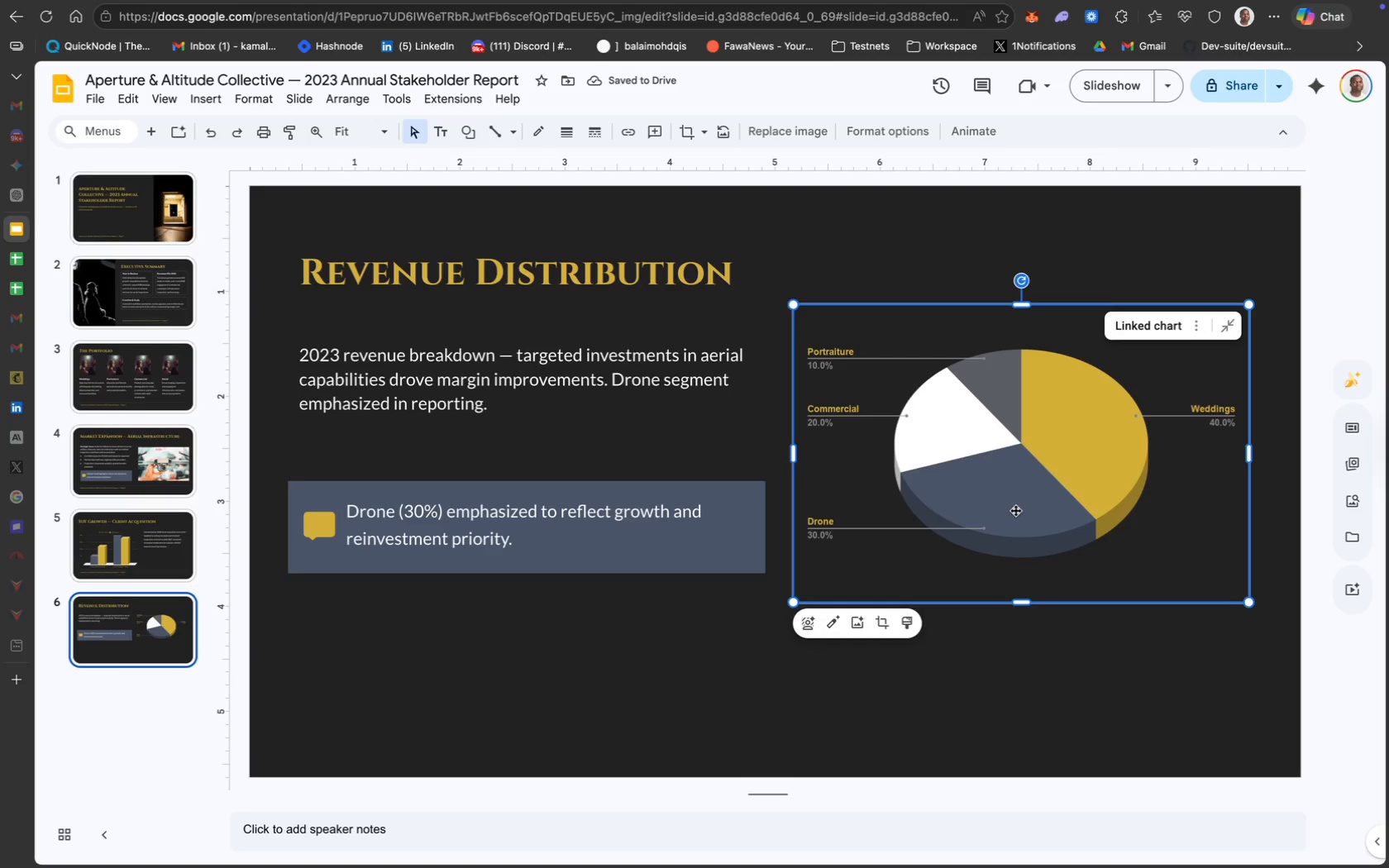 
scroll: coordinate [1000, 523], scroll_direction: down, amount: 1.0
 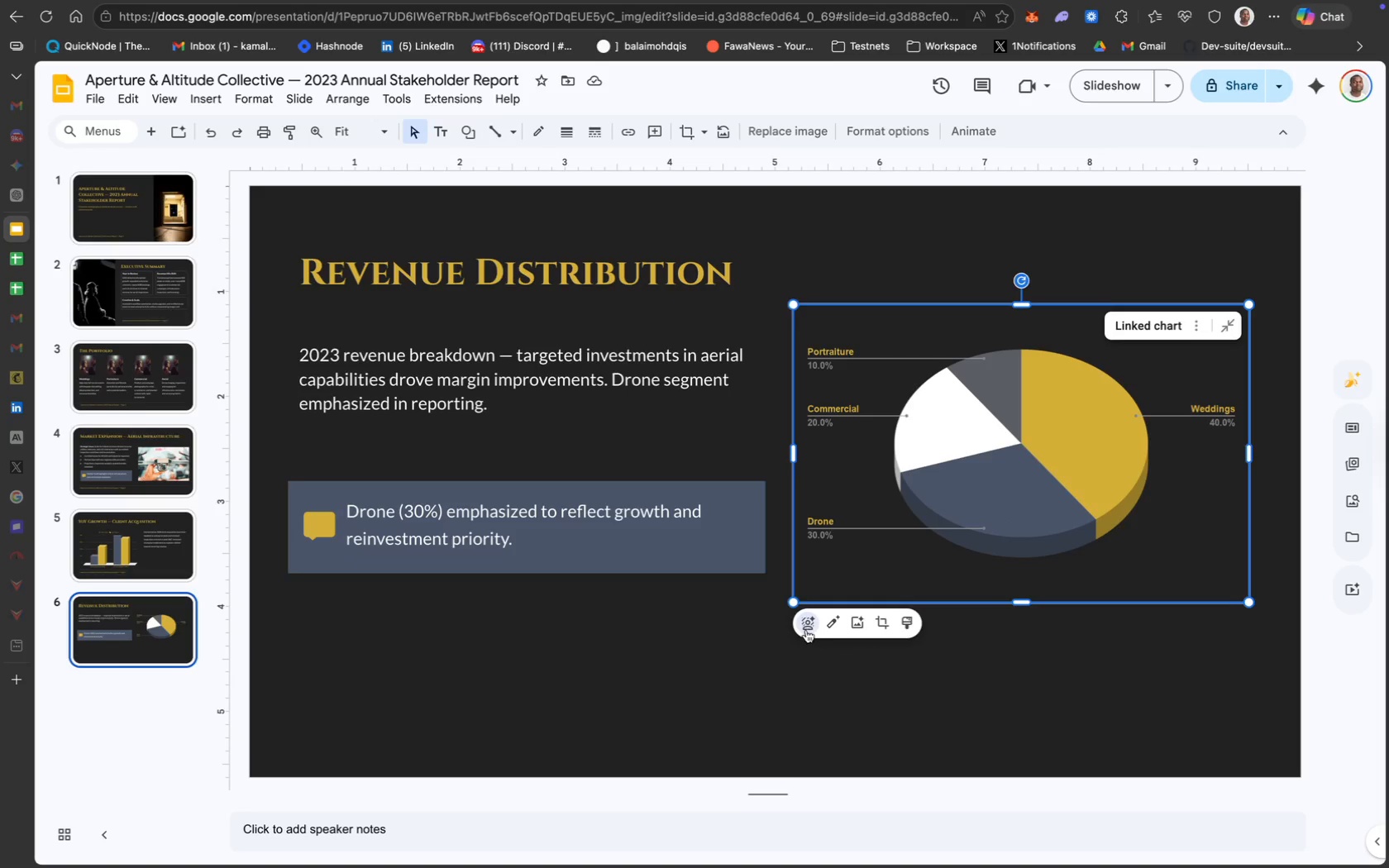 
left_click_drag(start_coordinate=[1017, 603], to_coordinate=[1017, 613])
 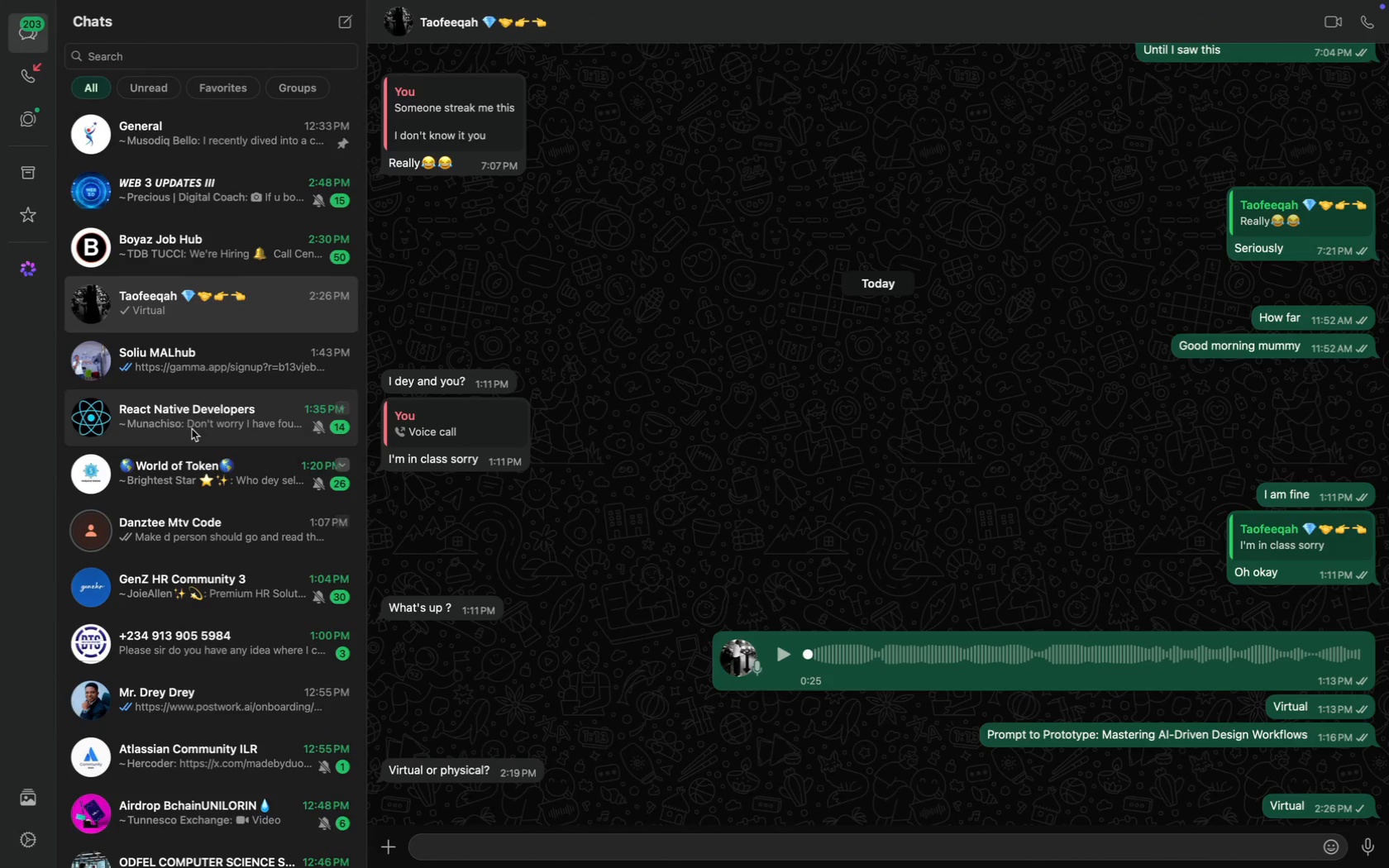 
wait(5.22)
 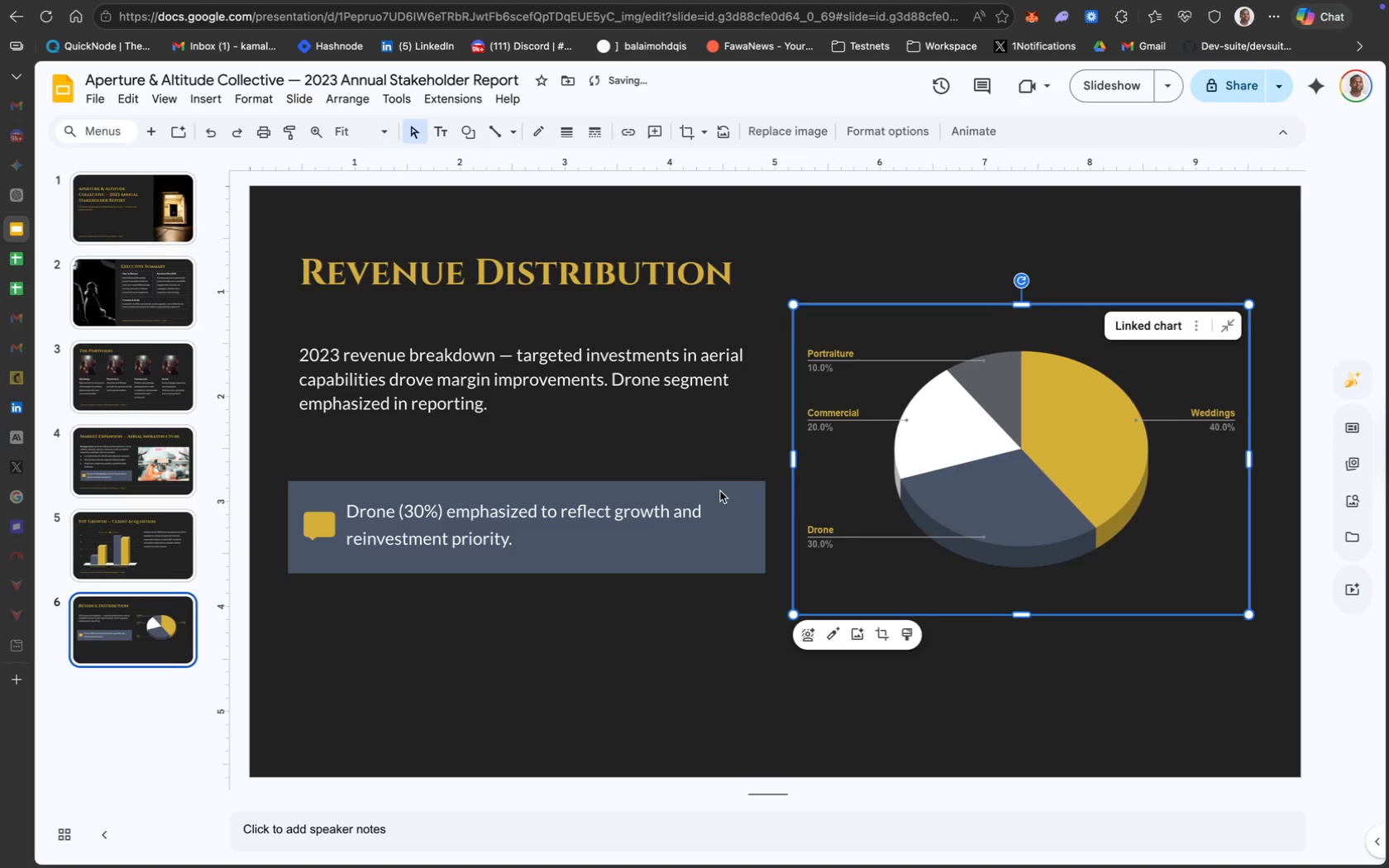 
scroll: coordinate [254, 680], scroll_direction: down, amount: 86.0
 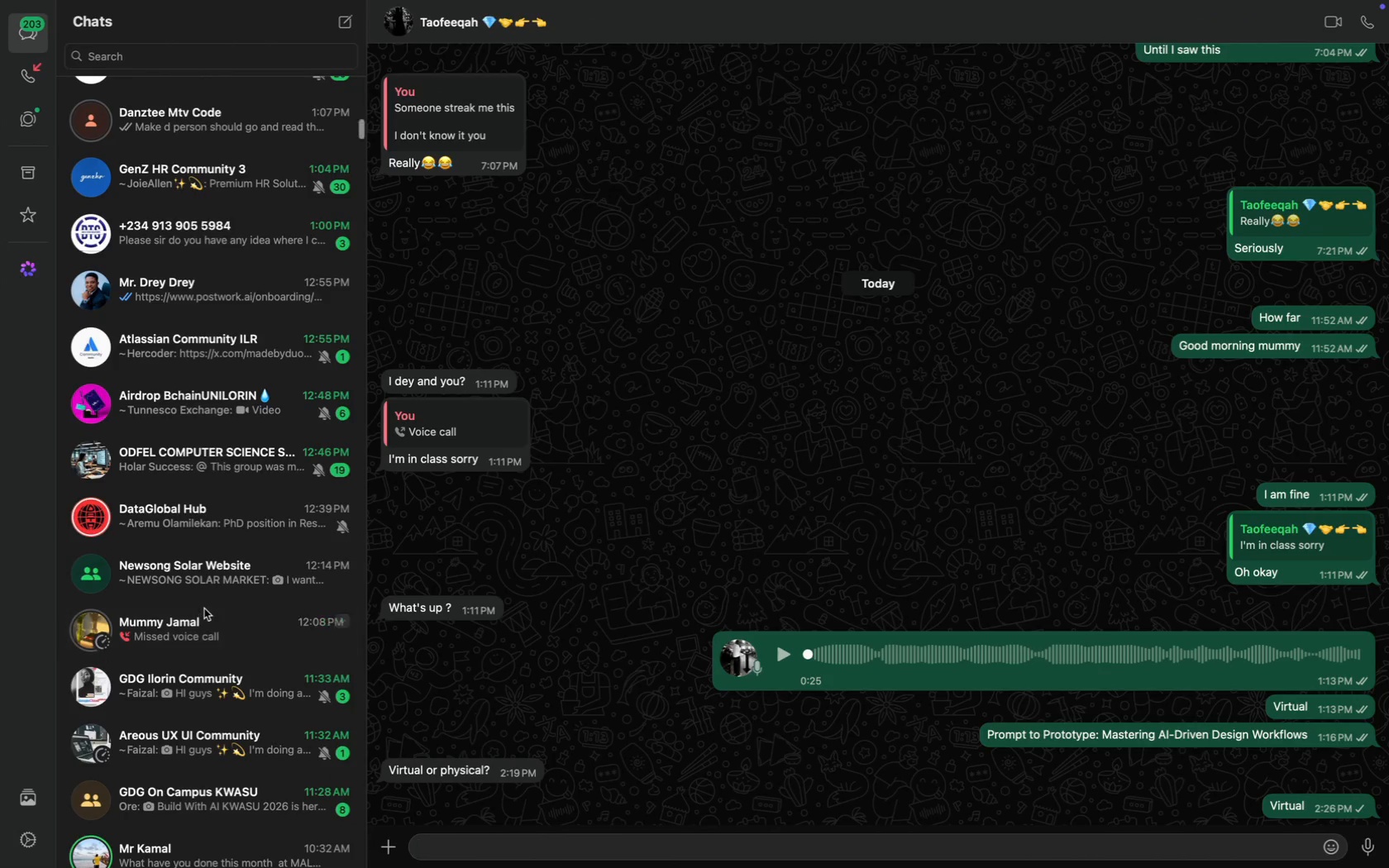 
scroll: coordinate [180, 254], scroll_direction: up, amount: 212.0
 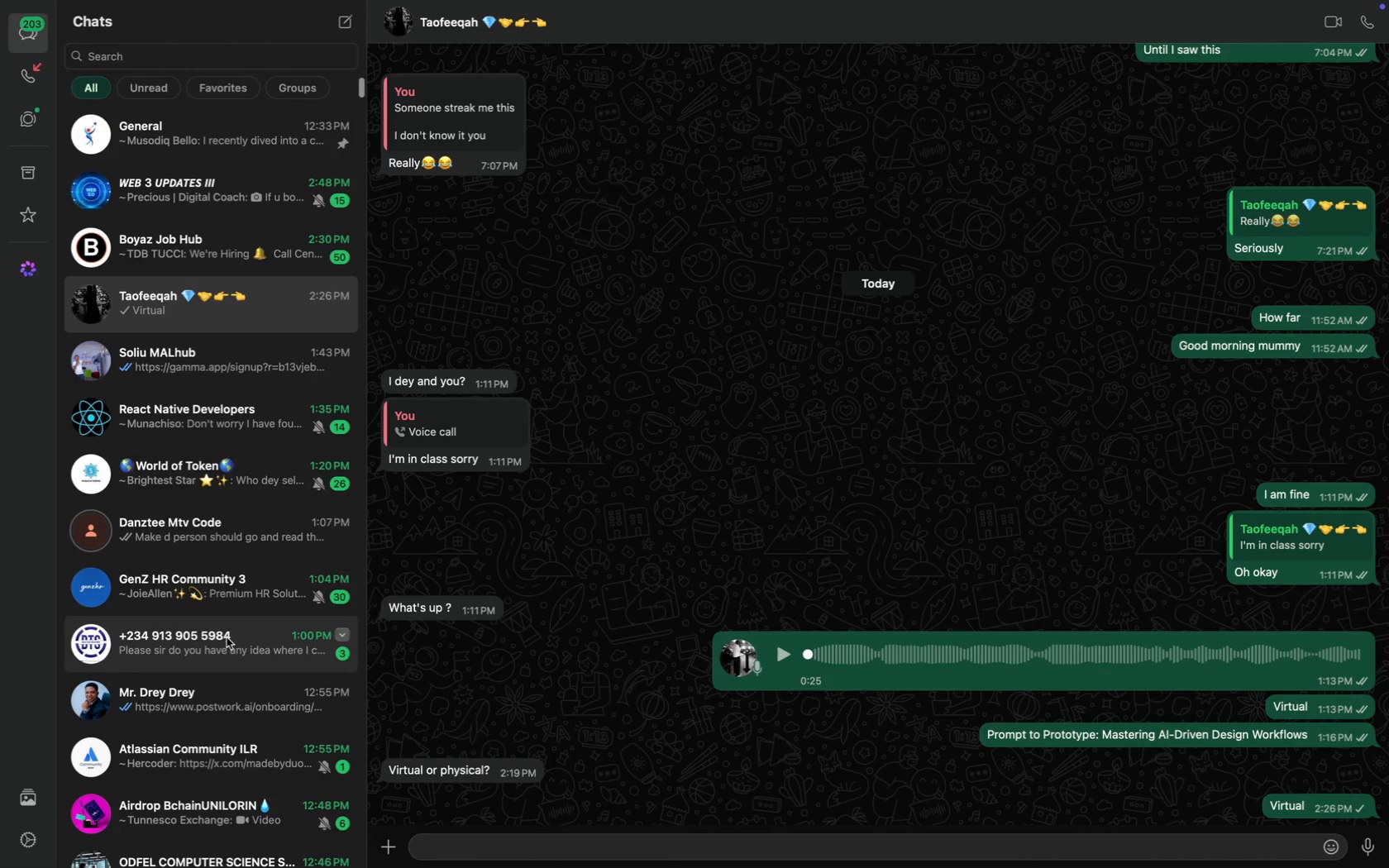 
left_click([240, 694])
 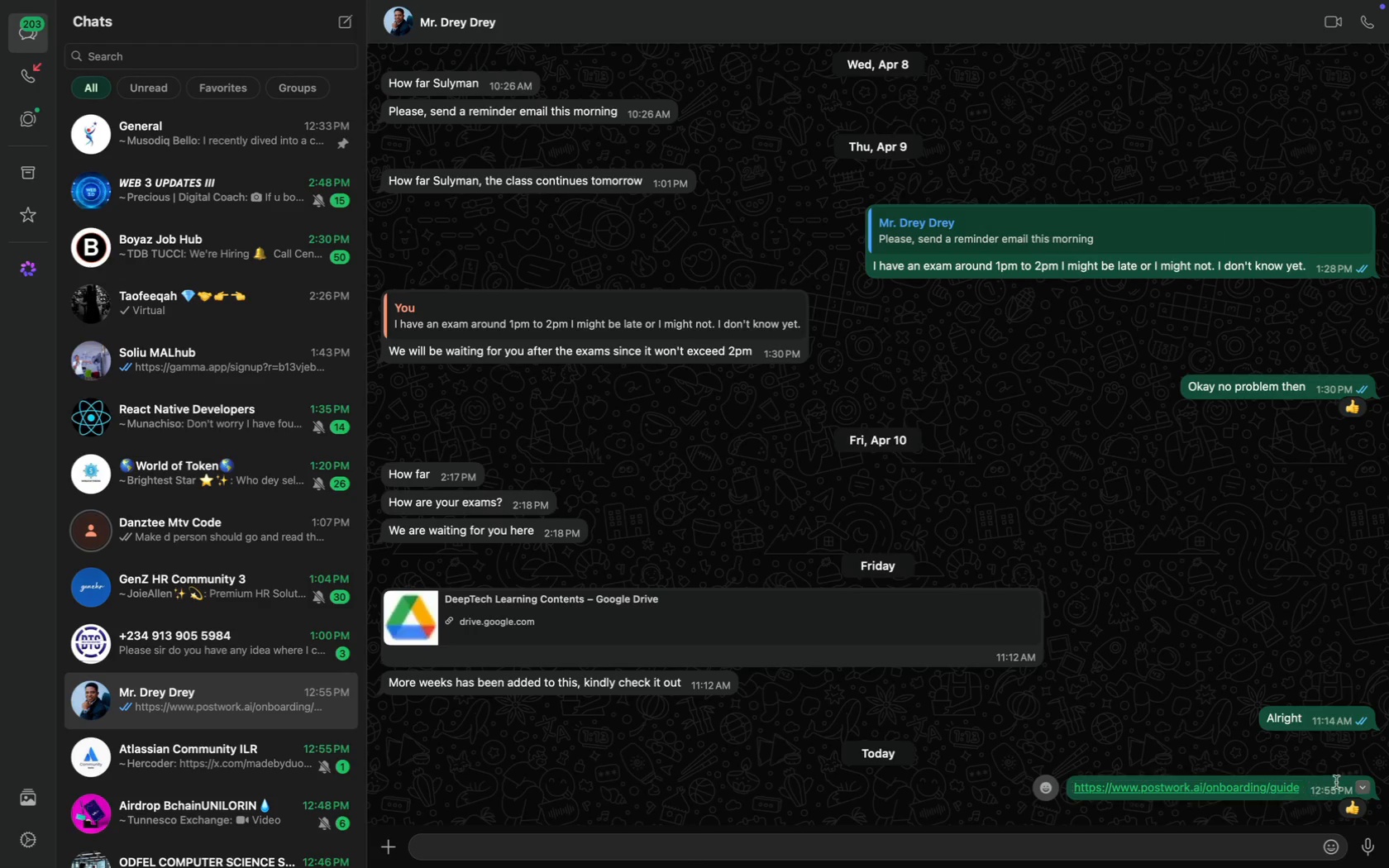 
left_click([1360, 789])
 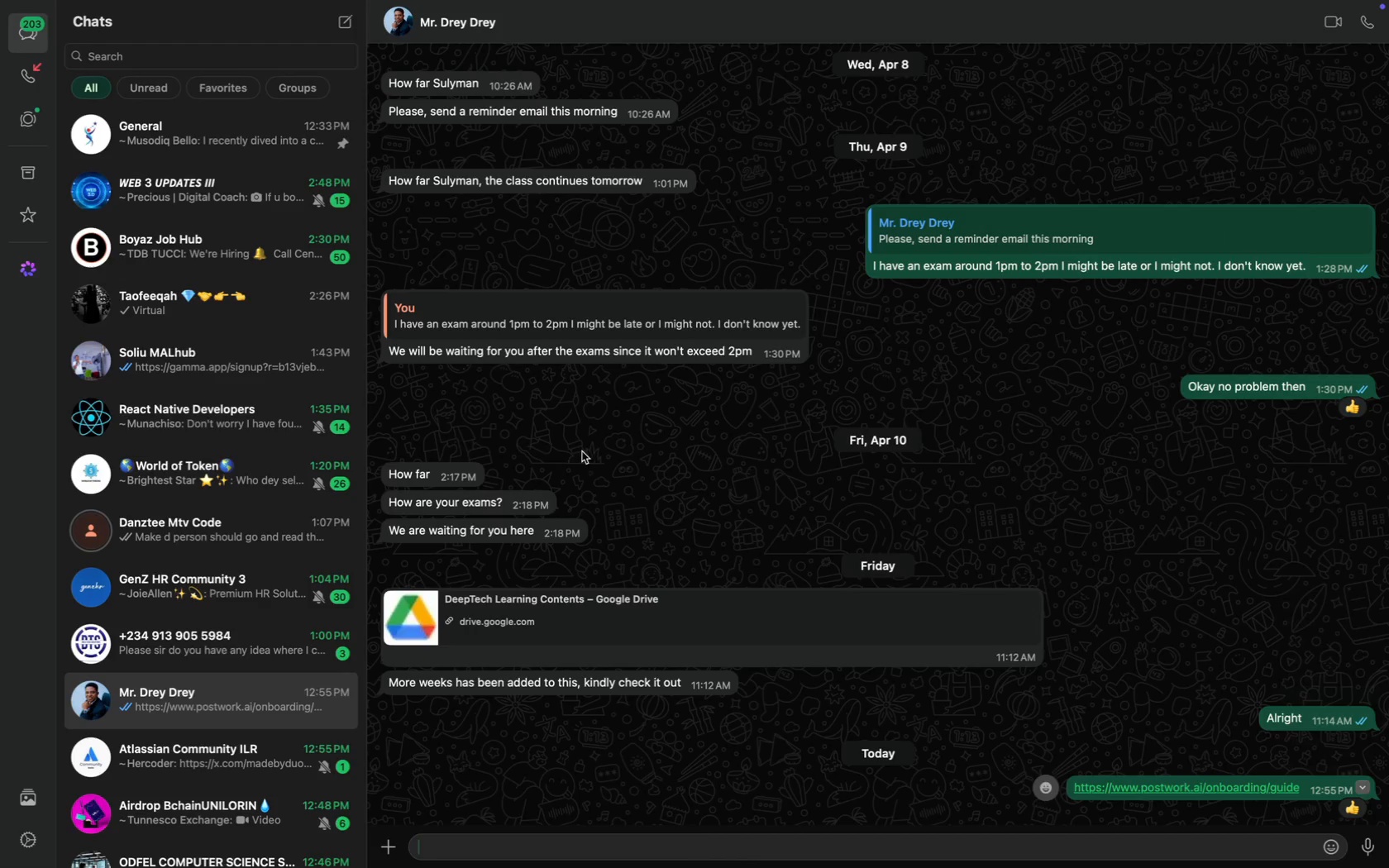 
scroll: coordinate [322, 372], scroll_direction: up, amount: 113.0
 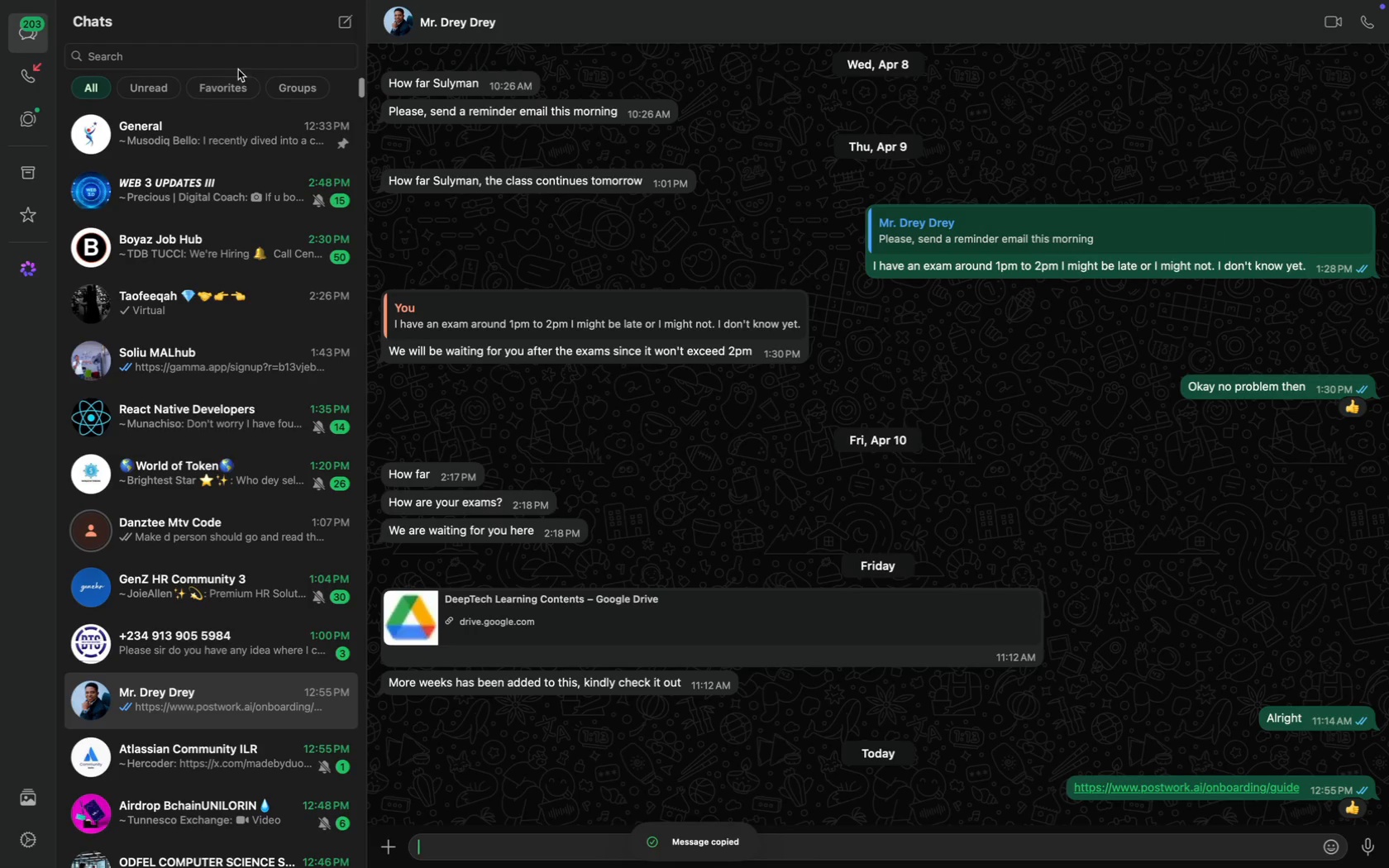 
left_click([236, 63])
 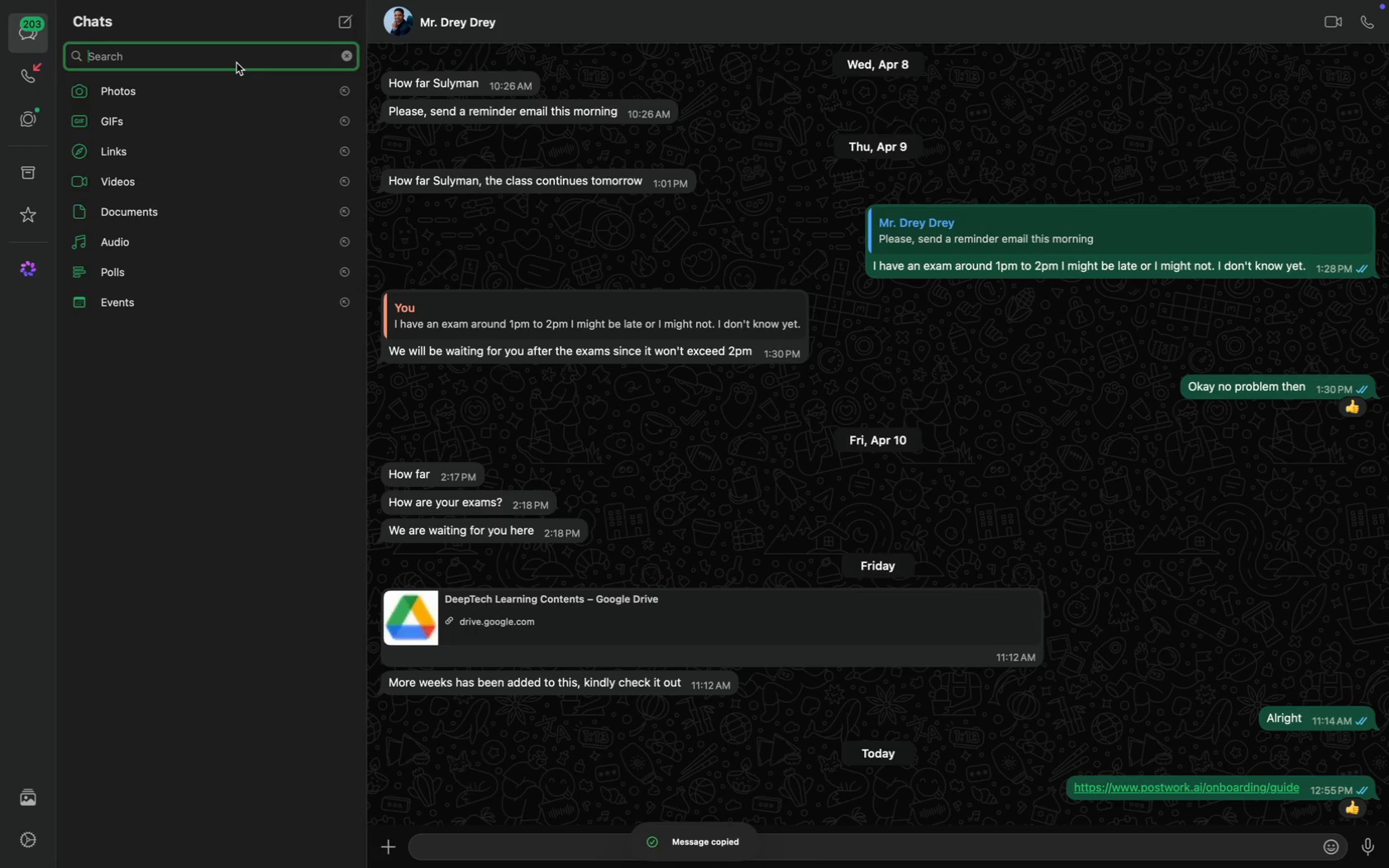 
type(Jami)
 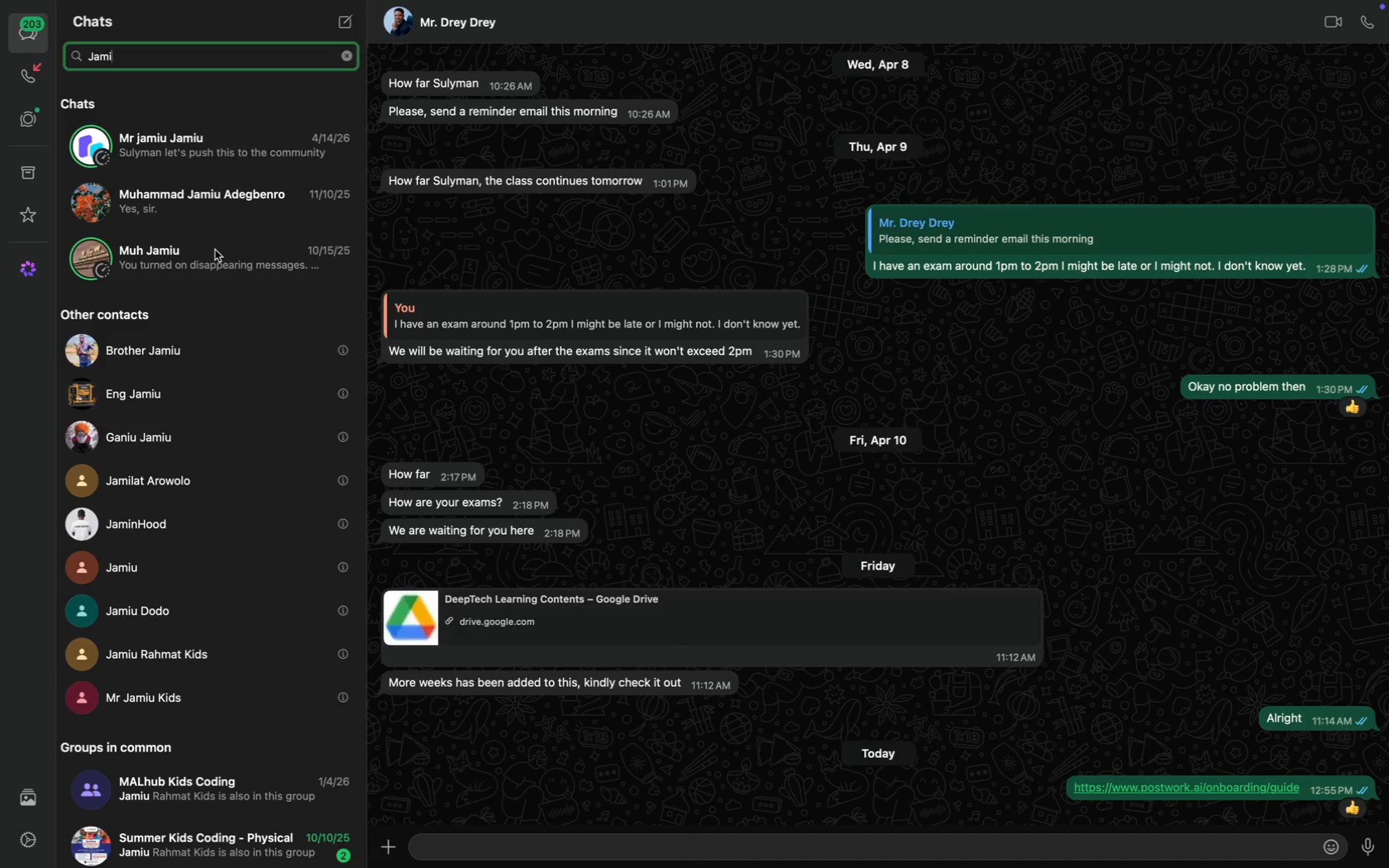 
scroll: coordinate [605, 536], scroll_direction: down, amount: 47.0
 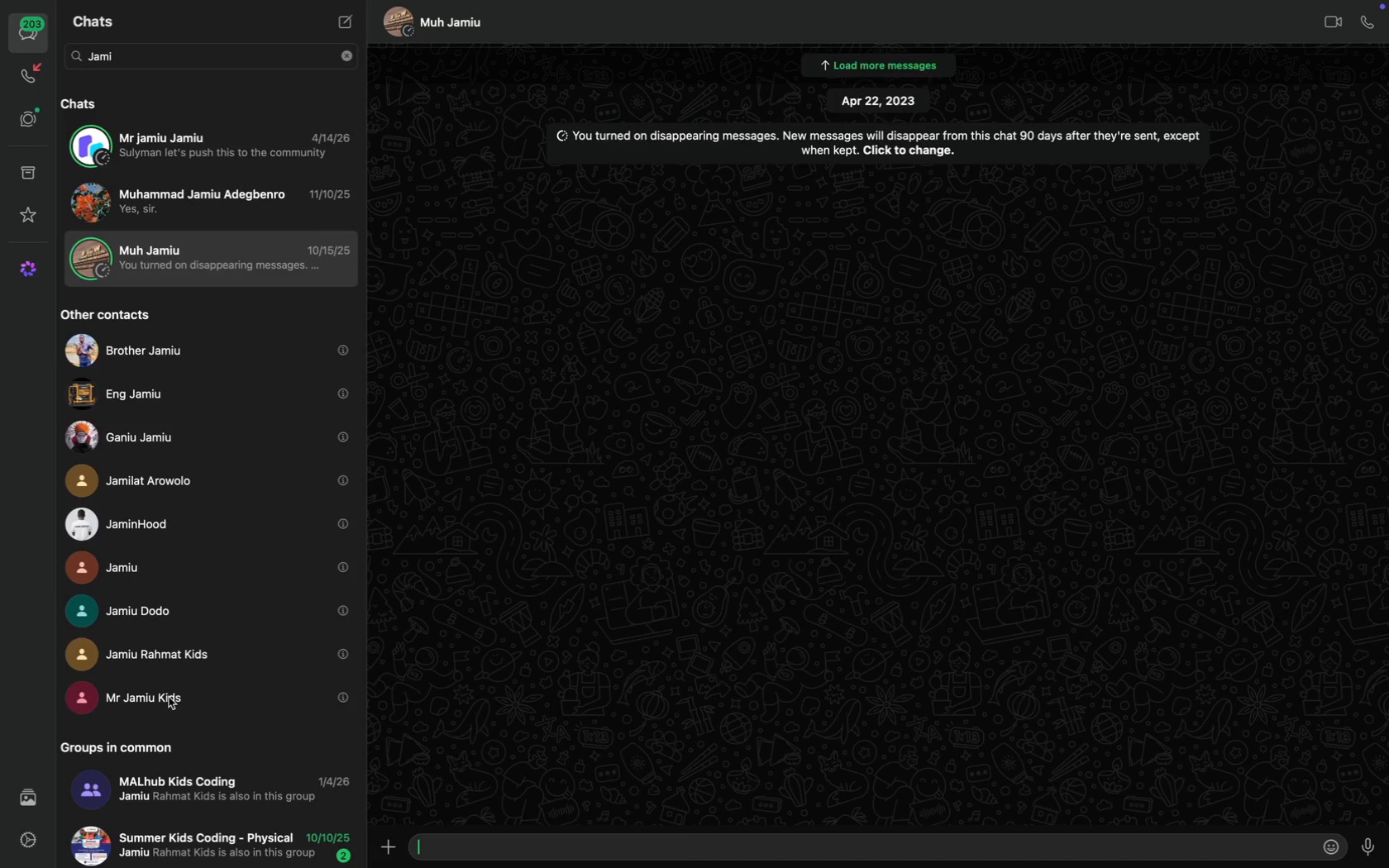 
wait(5.18)
 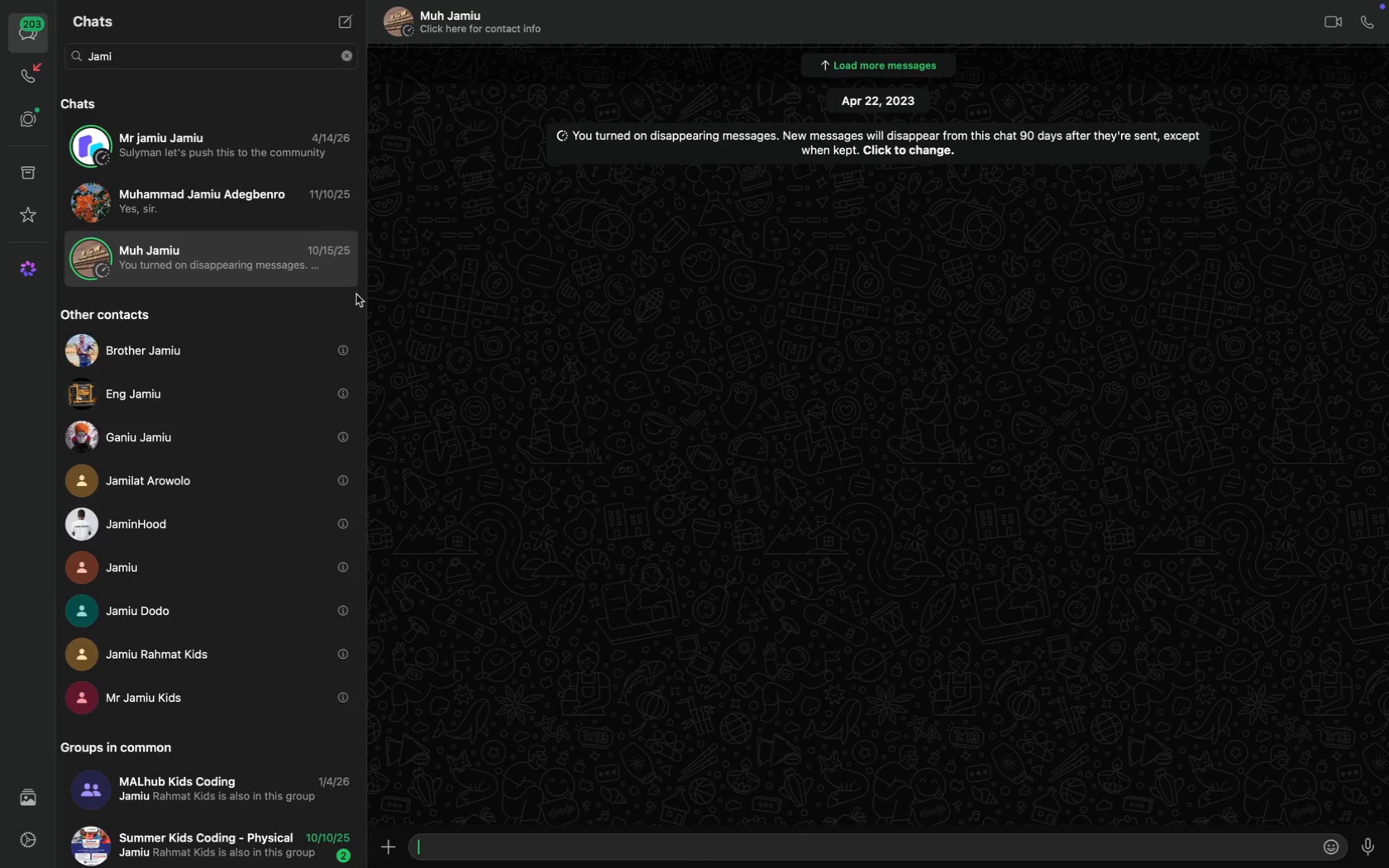 
scroll: coordinate [164, 460], scroll_direction: up, amount: 10.0
 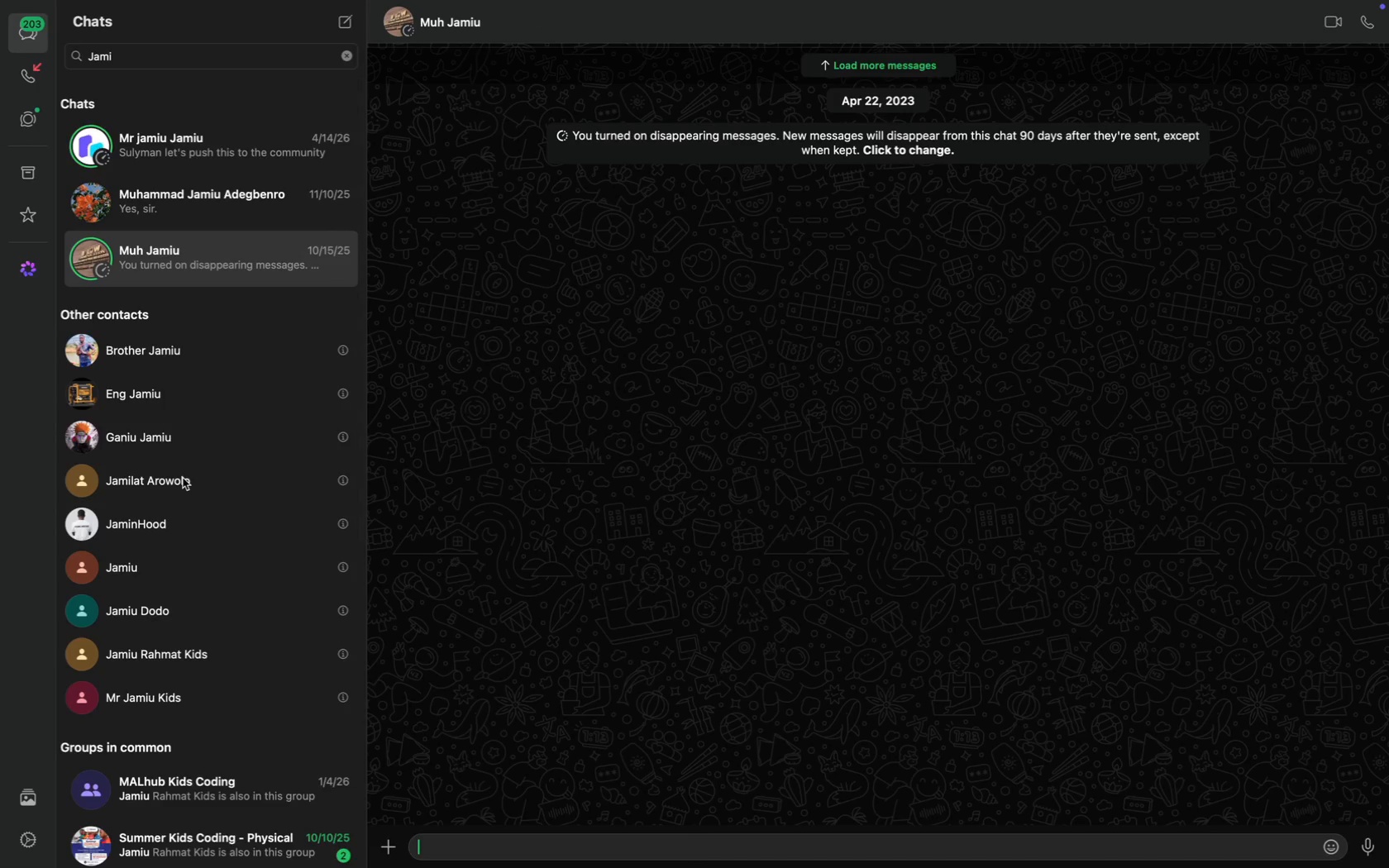 
scroll: coordinate [183, 478], scroll_direction: down, amount: 13.0
 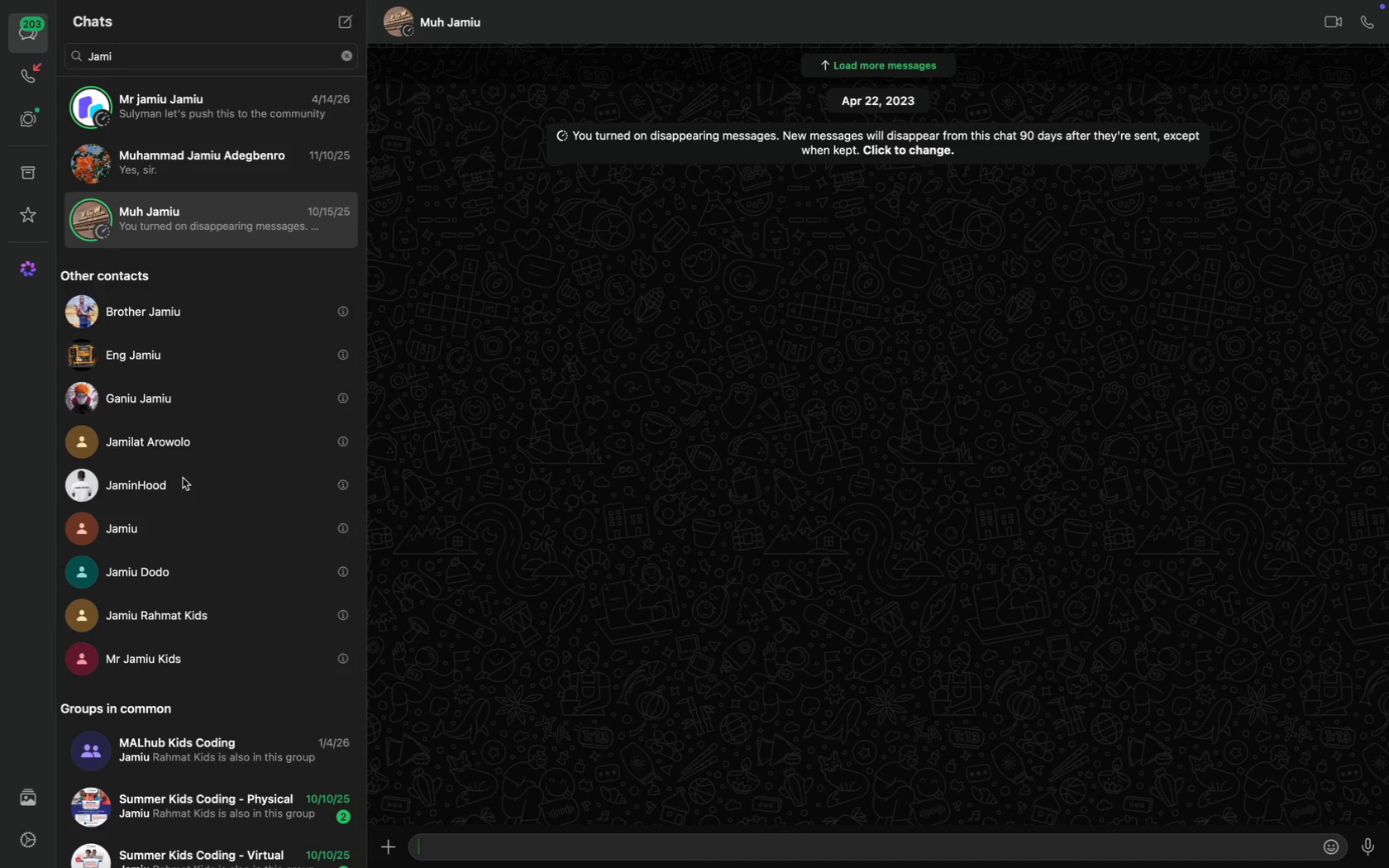 
scroll: coordinate [134, 384], scroll_direction: up, amount: 44.0
 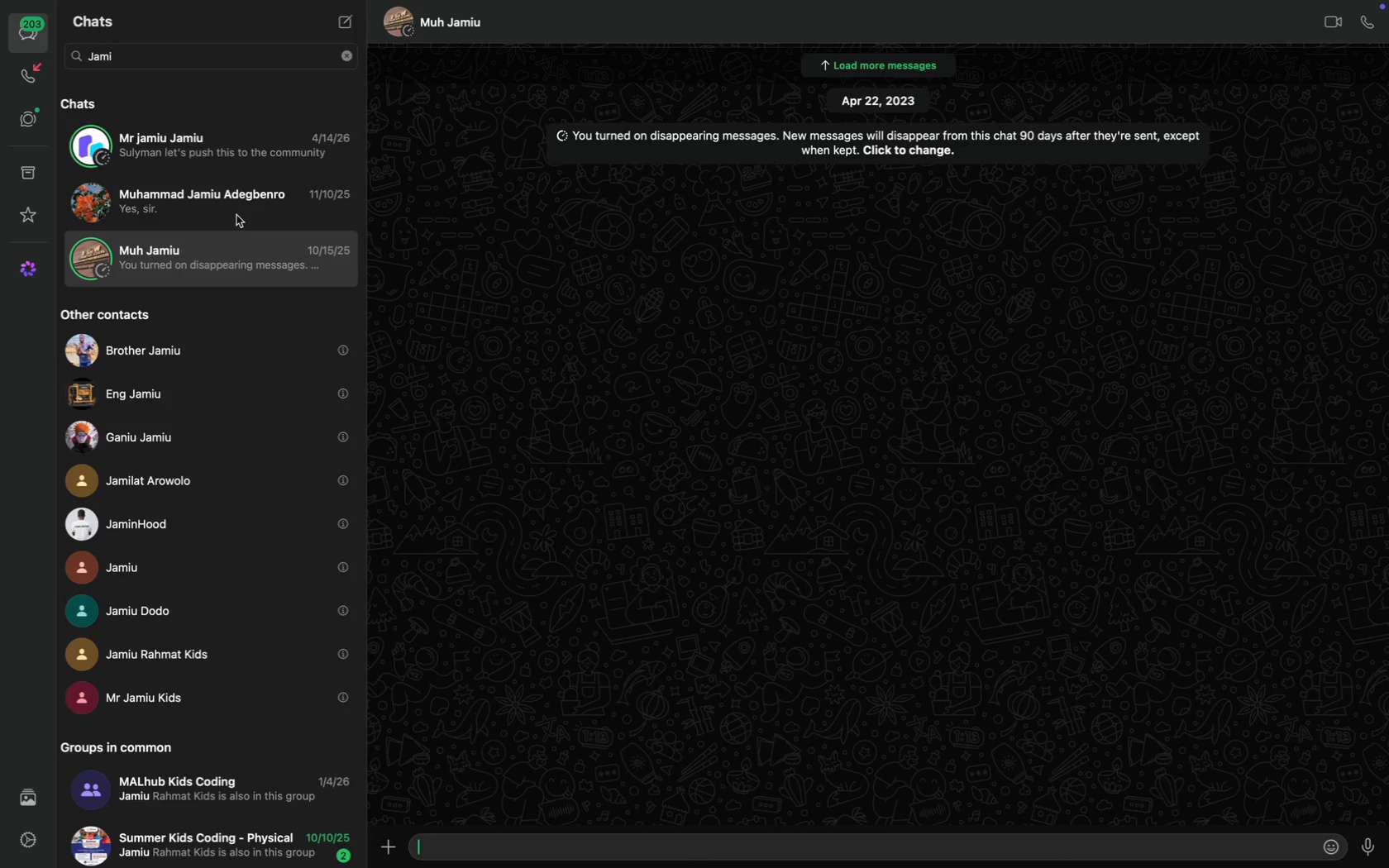 
scroll: coordinate [232, 398], scroll_direction: down, amount: 10.0
 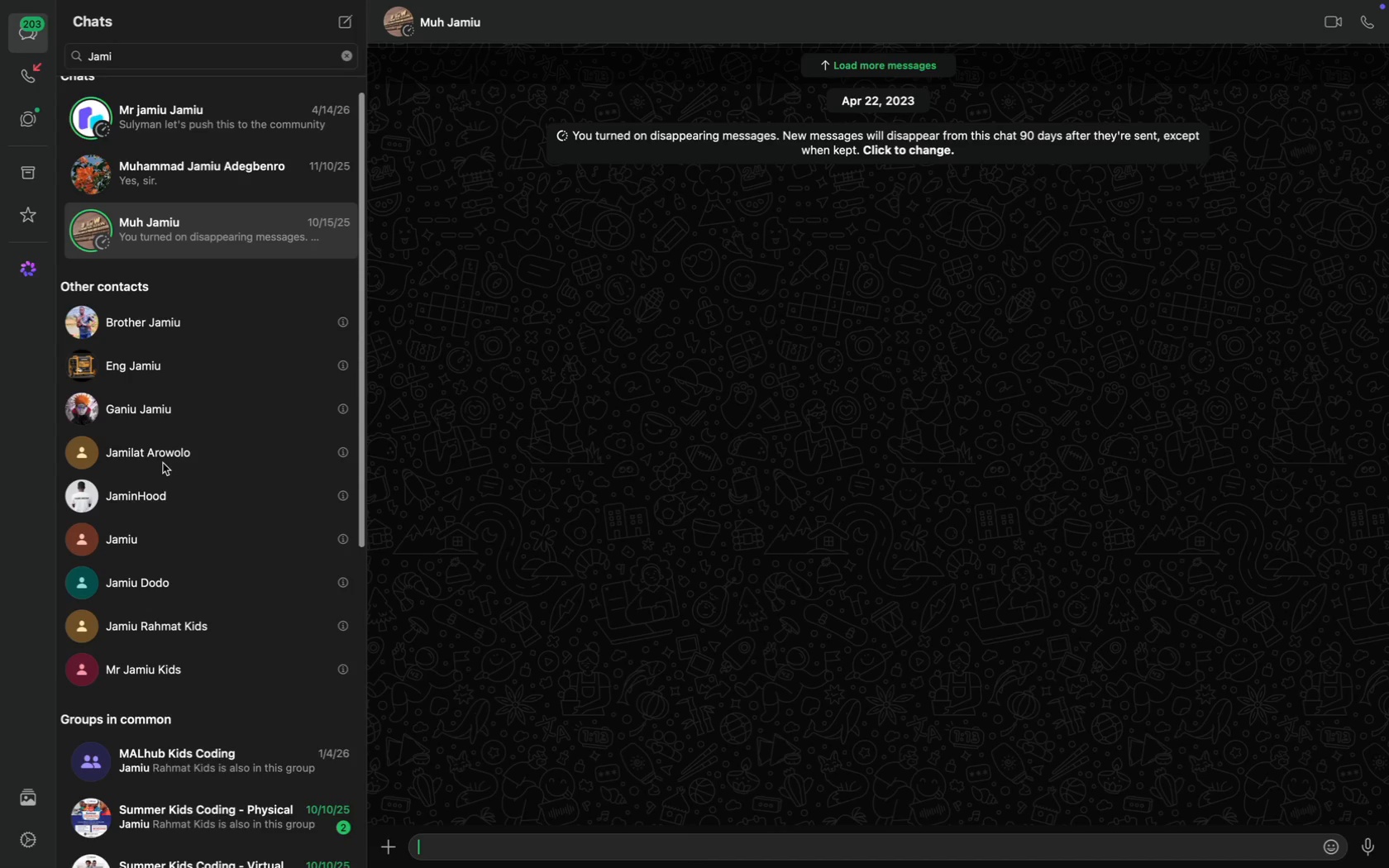 
scroll: coordinate [195, 608], scroll_direction: none, amount: 0.0
 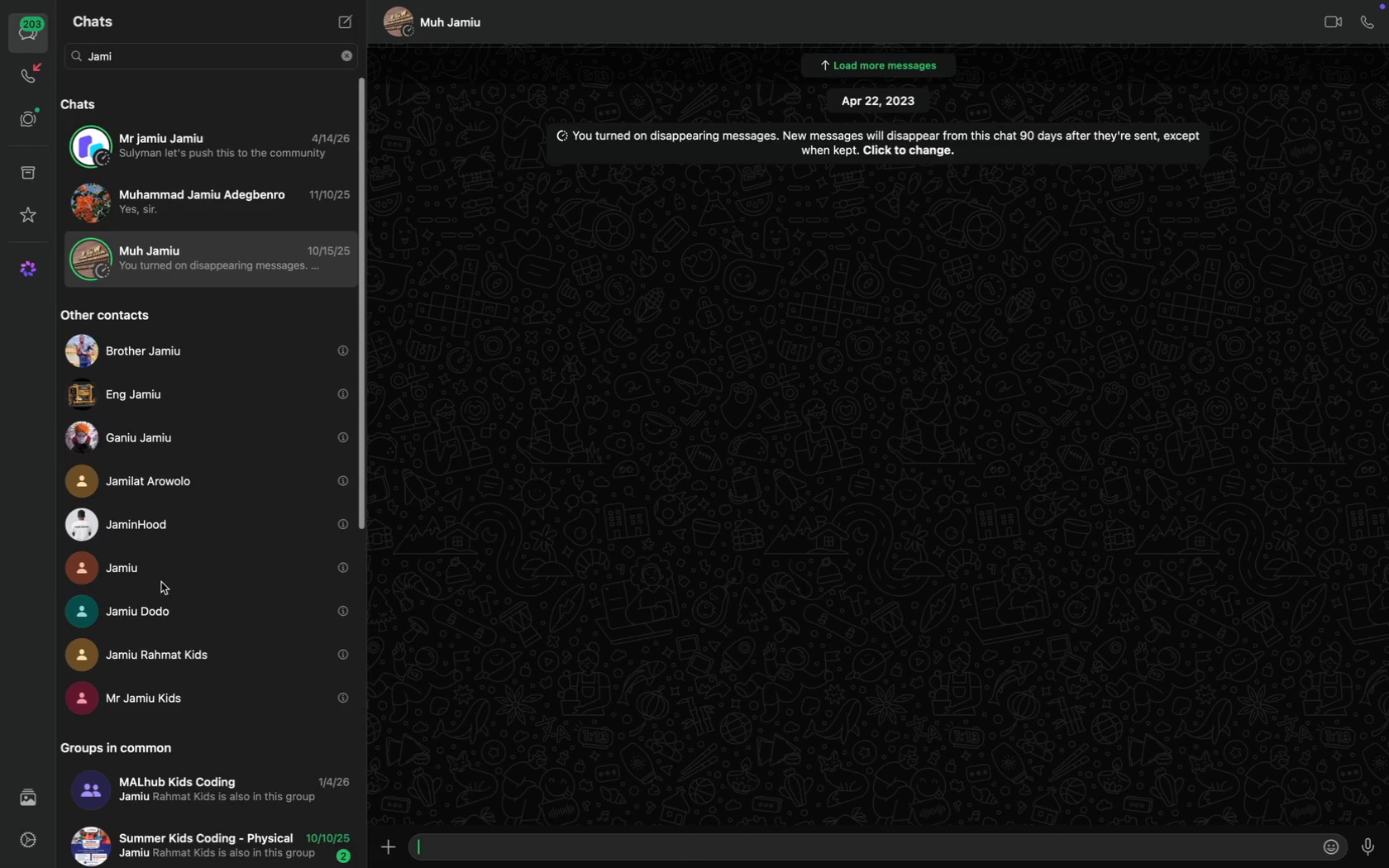 
scroll: coordinate [161, 582], scroll_direction: up, amount: 7.0
 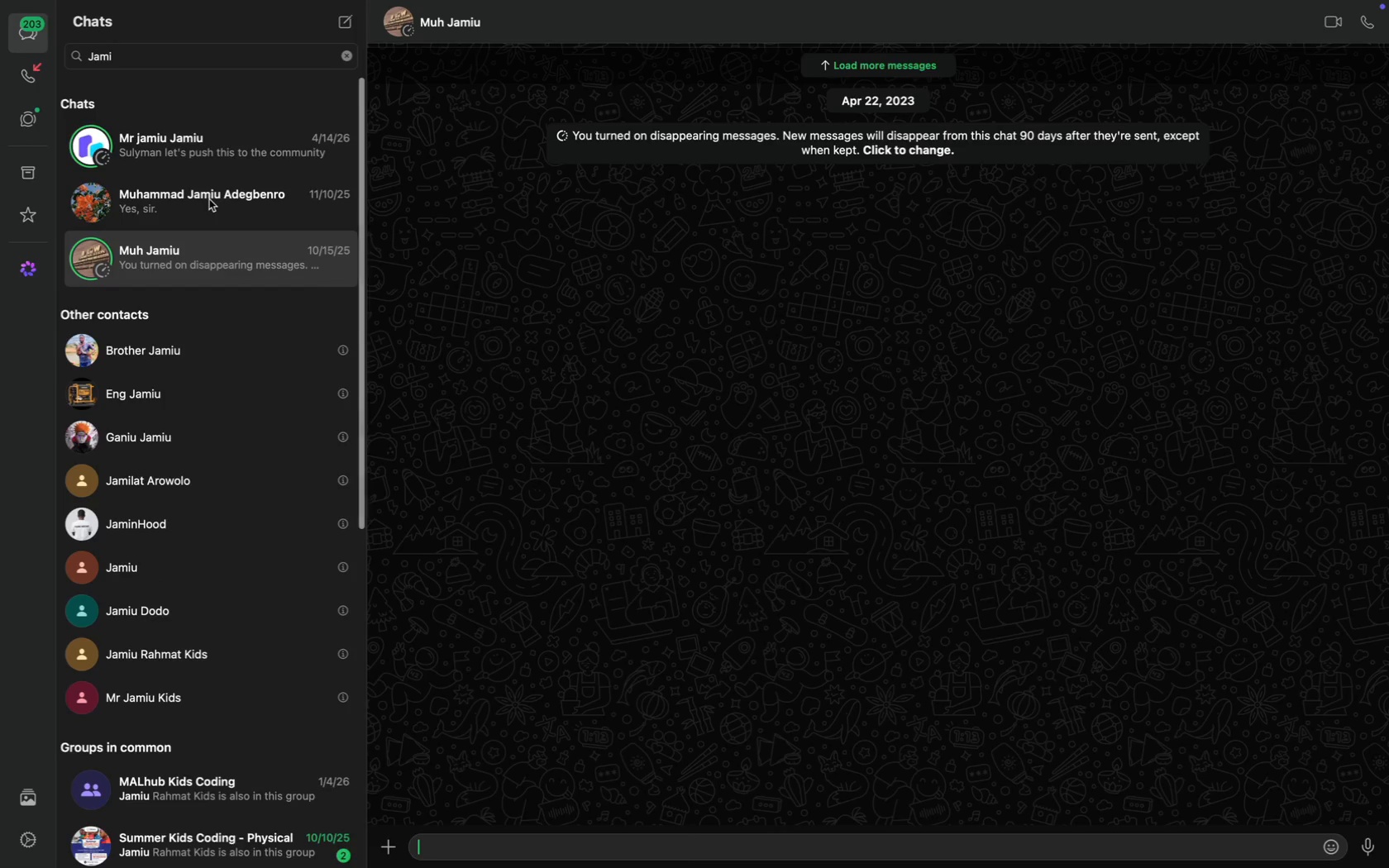 
scroll: coordinate [240, 350], scroll_direction: down, amount: 11.0
 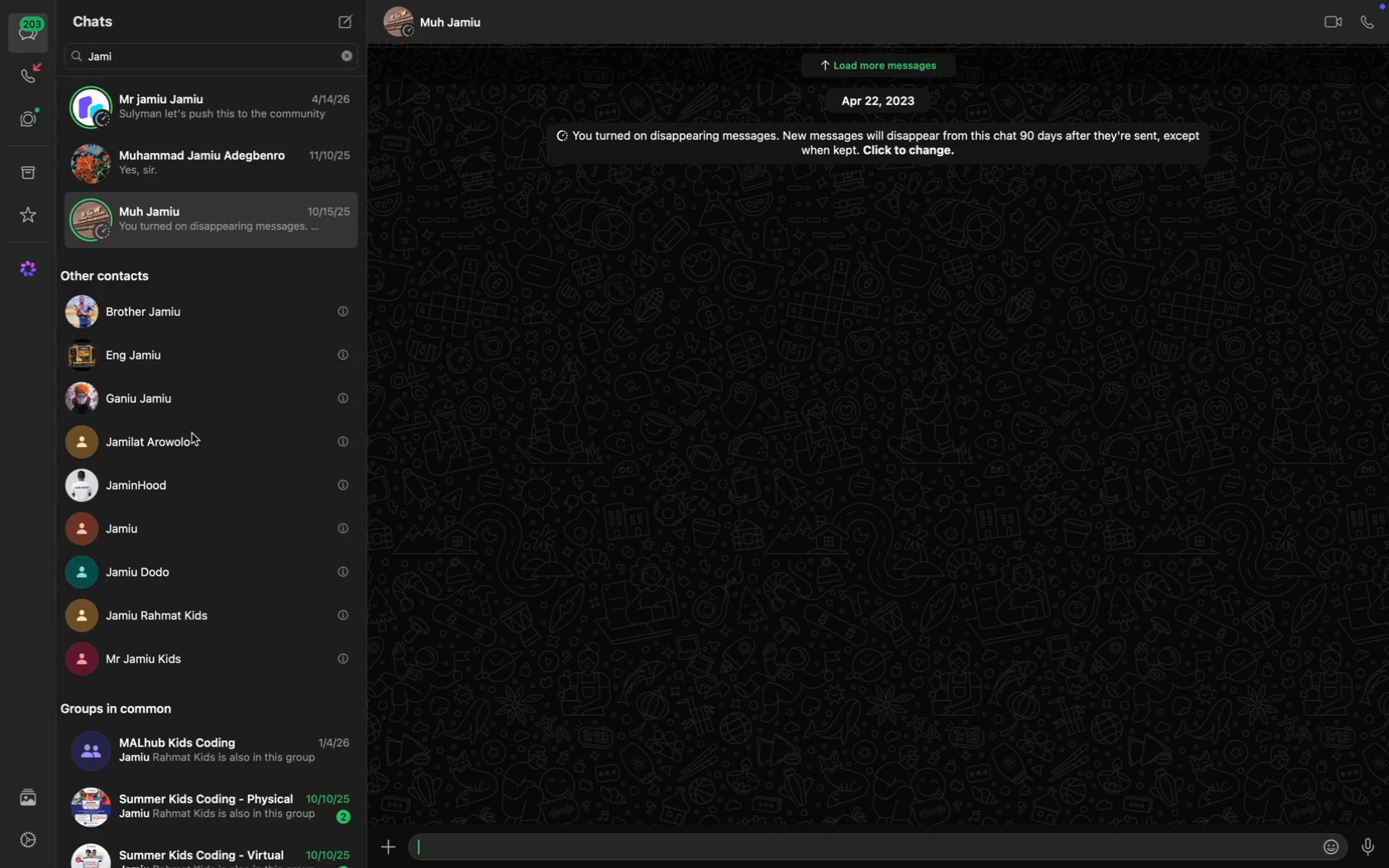 
wait(16.29)
 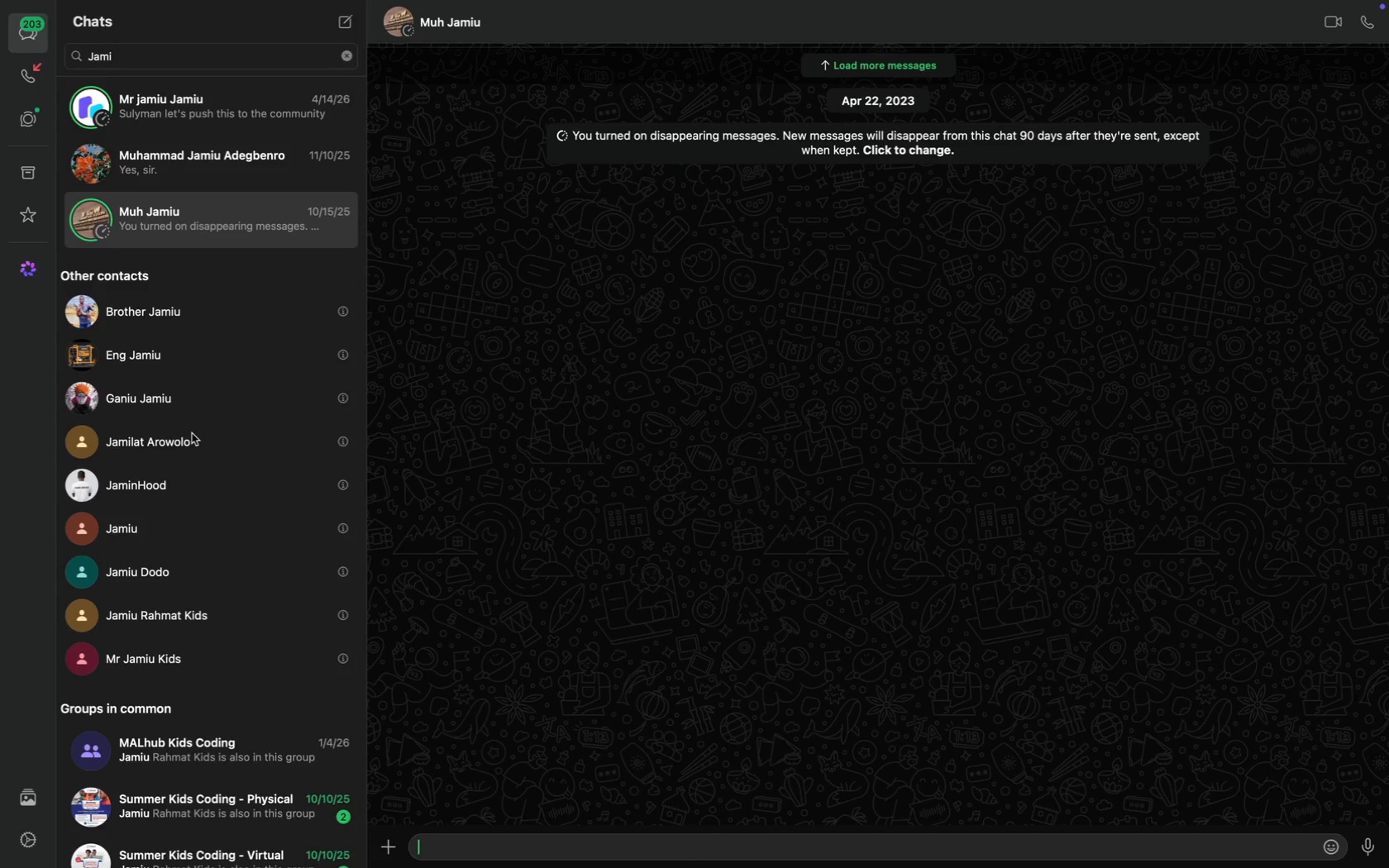 
scroll: coordinate [141, 531], scroll_direction: down, amount: 15.0
 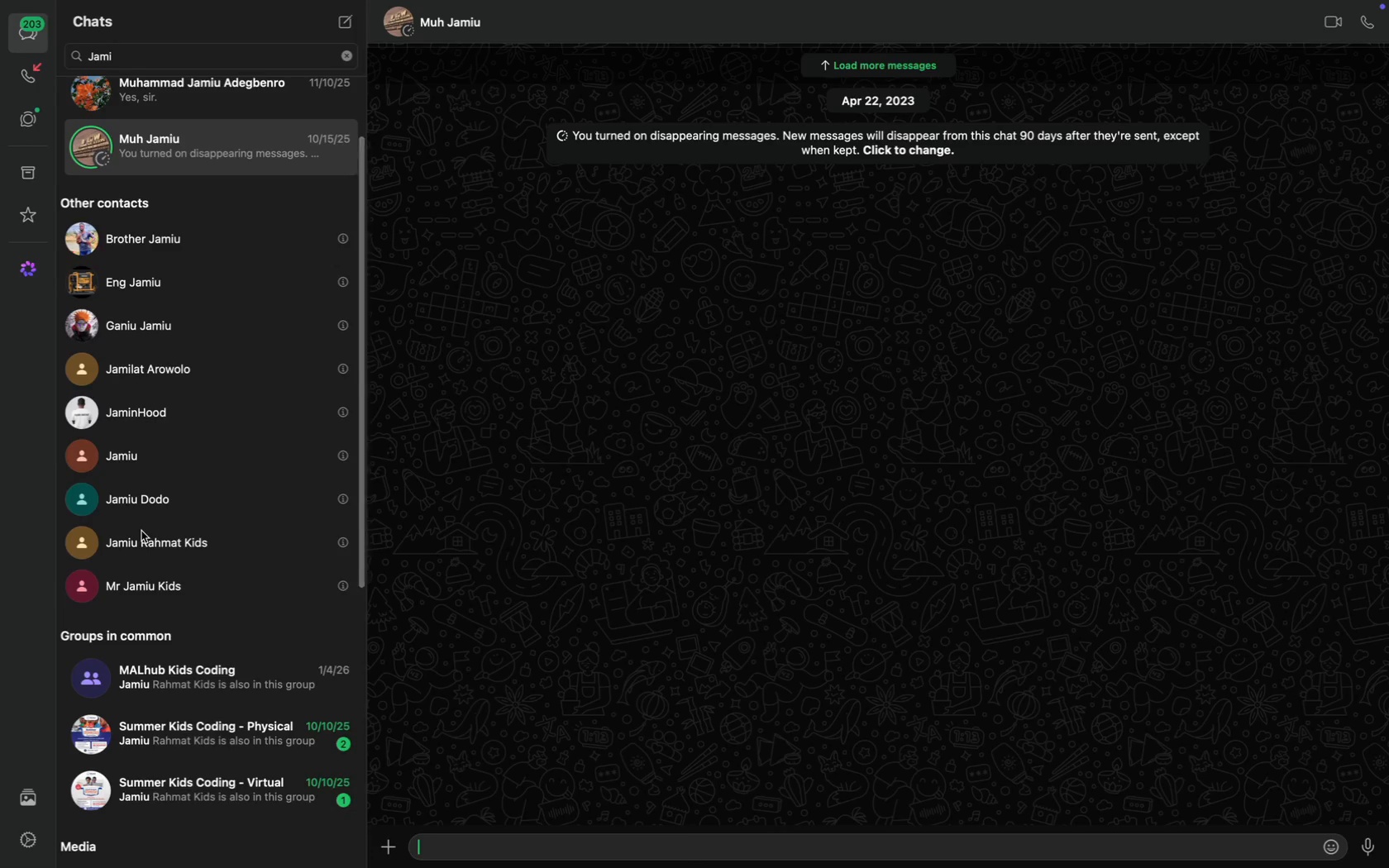 
scroll: coordinate [178, 514], scroll_direction: up, amount: 25.0
 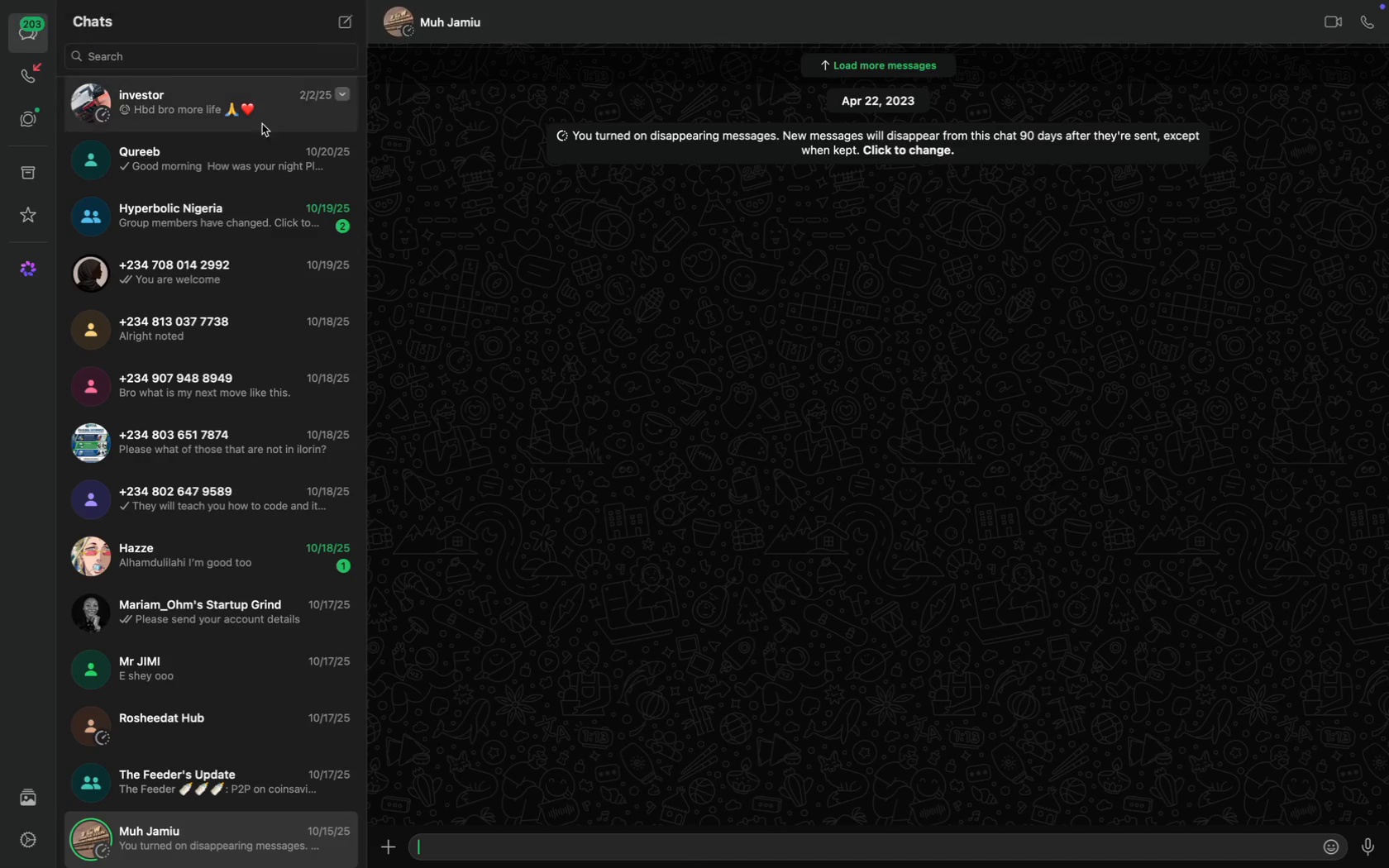 
wait(5.64)
 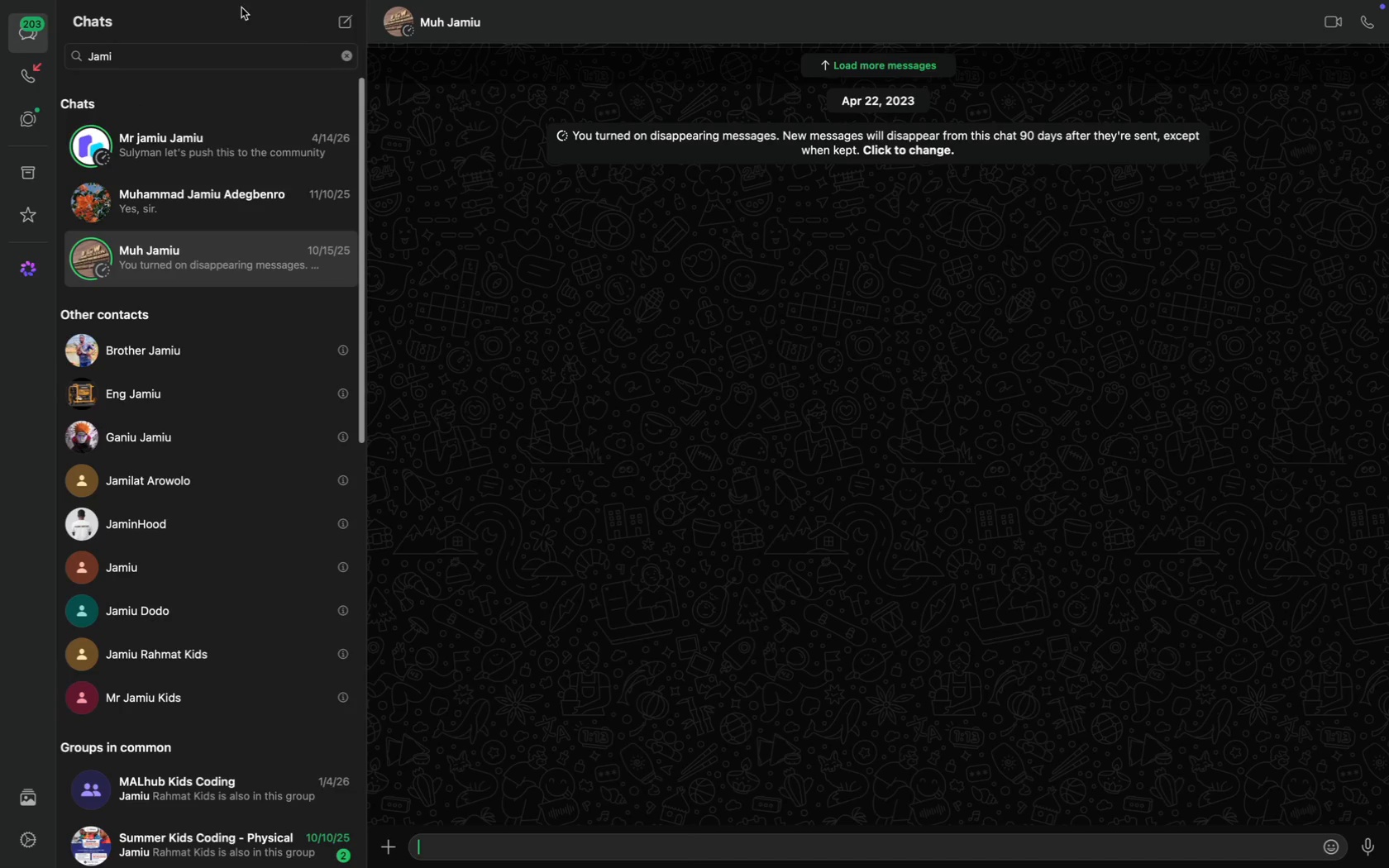 
scroll: coordinate [279, 131], scroll_direction: up, amount: 10613.0
 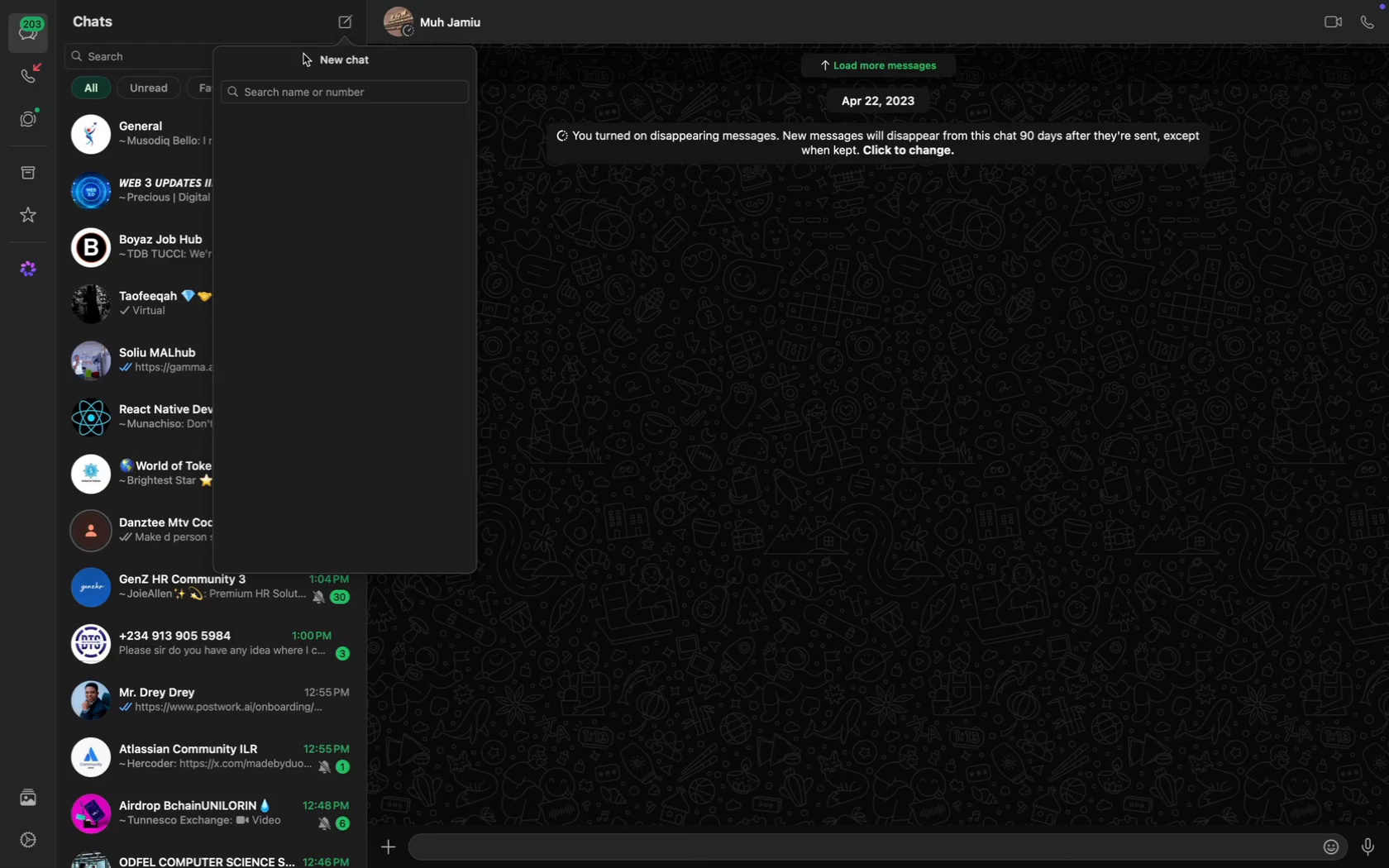 
left_click([320, 94])
 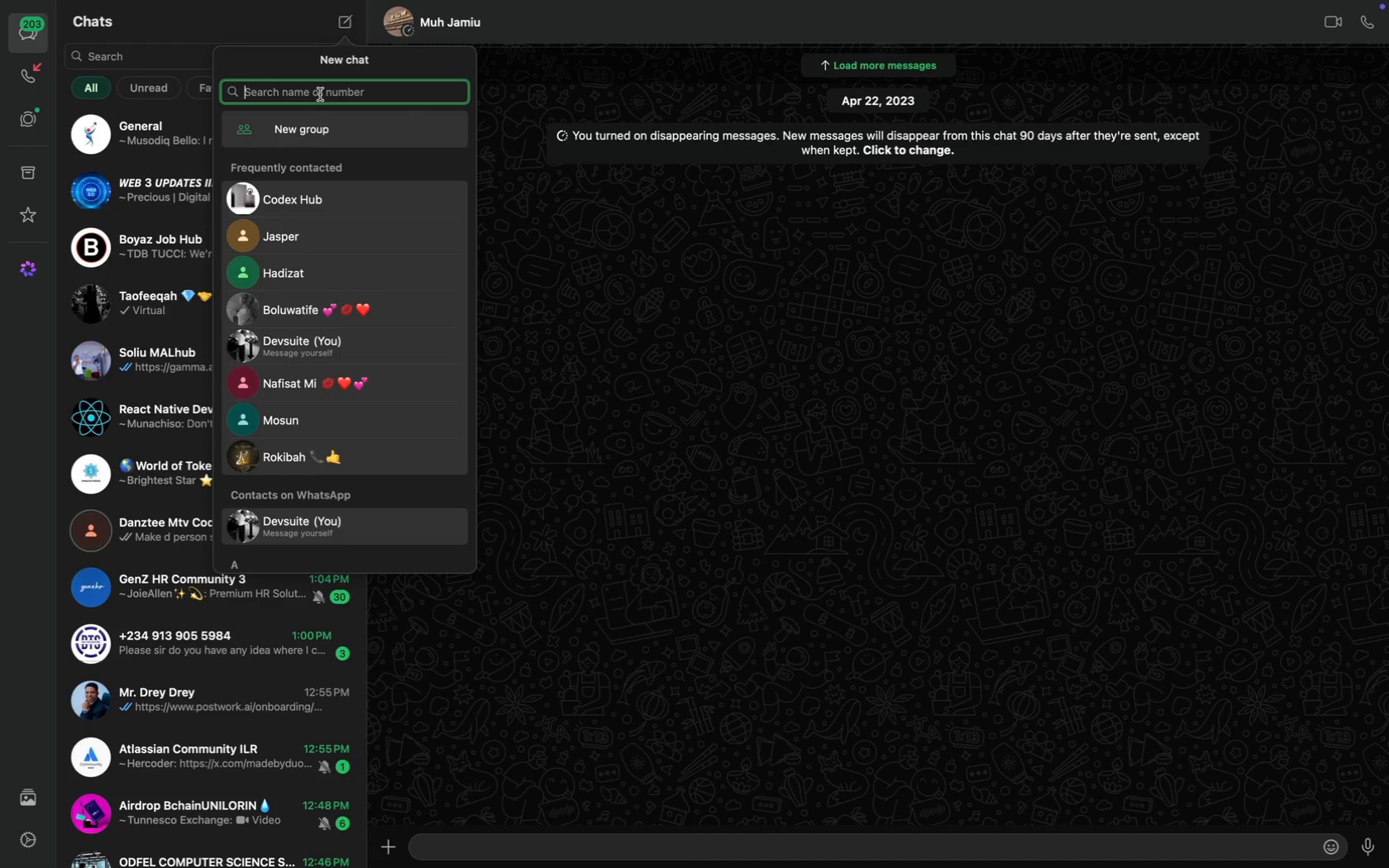 
key(CapsLock)
 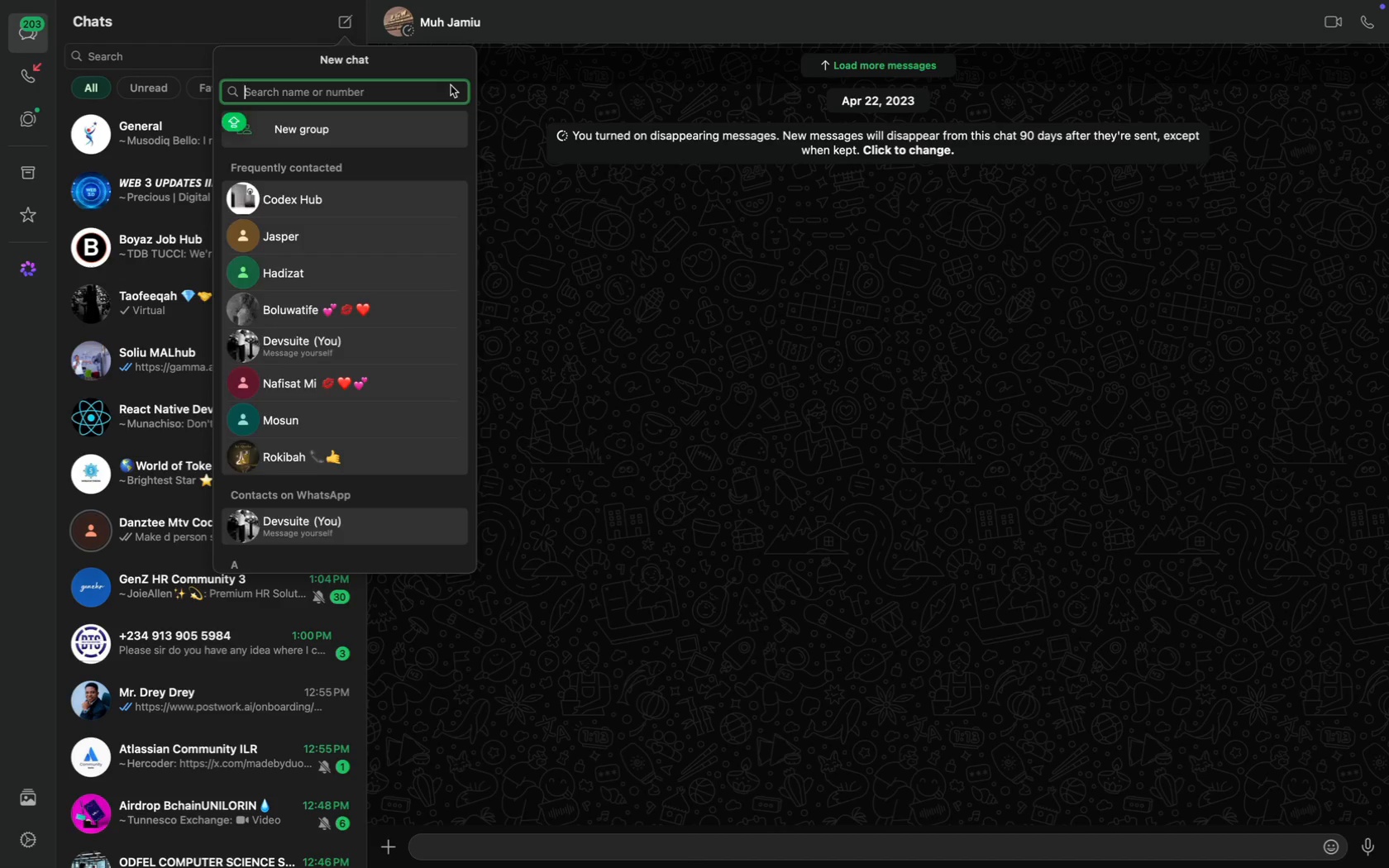 
type(Jami)
 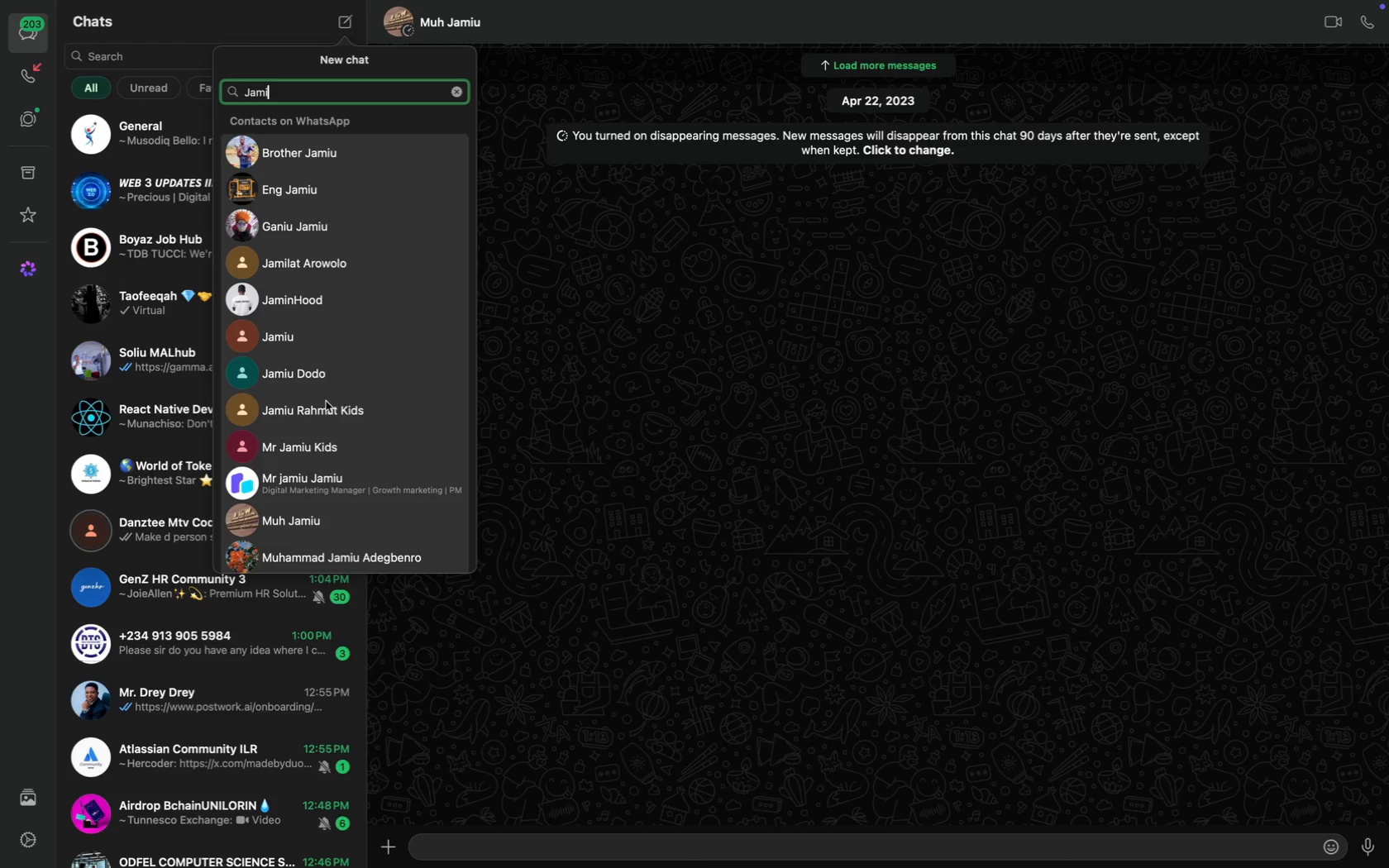 
scroll: coordinate [323, 414], scroll_direction: down, amount: 6.0
 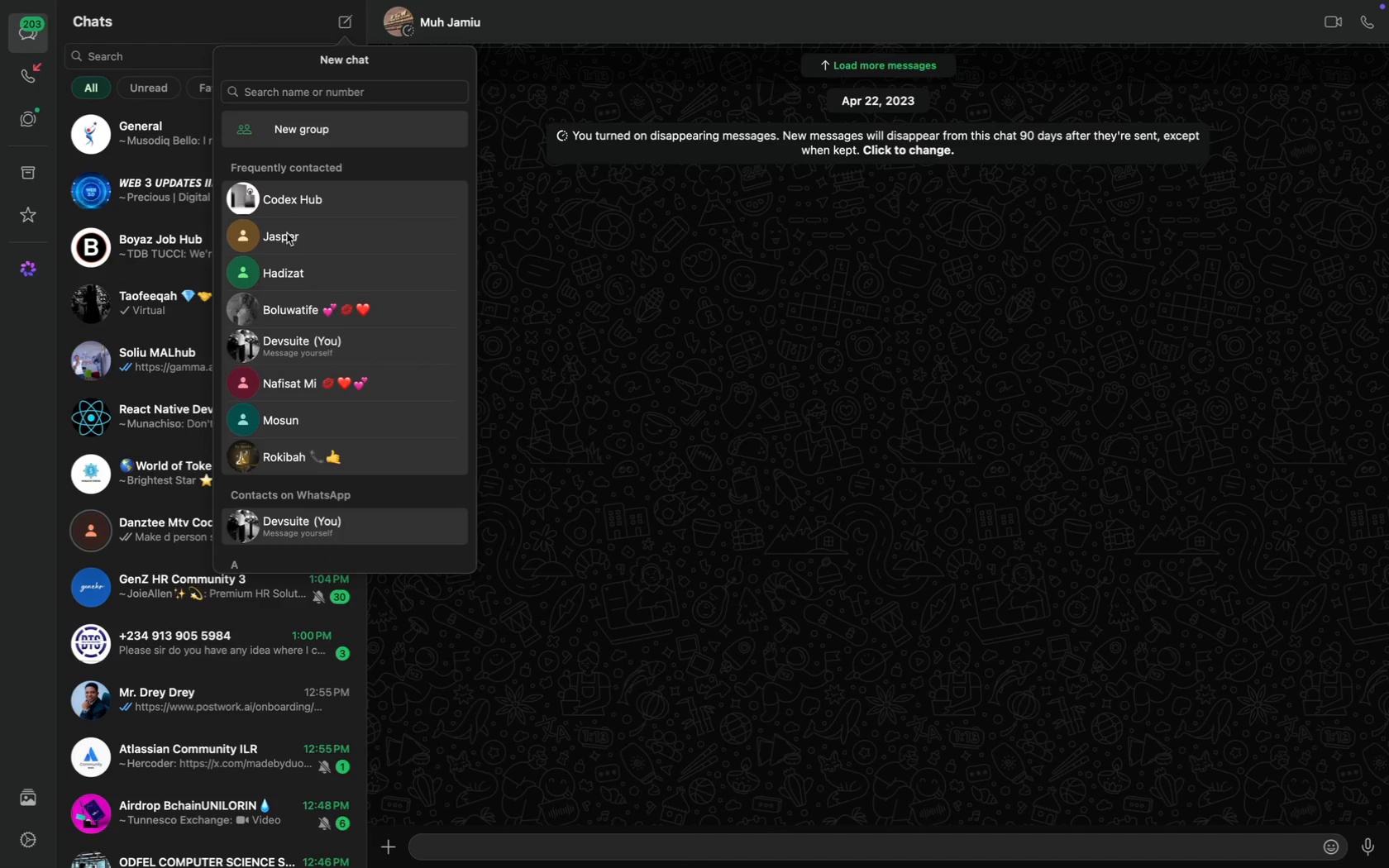 
scroll: coordinate [191, 201], scroll_direction: up, amount: 151.0
 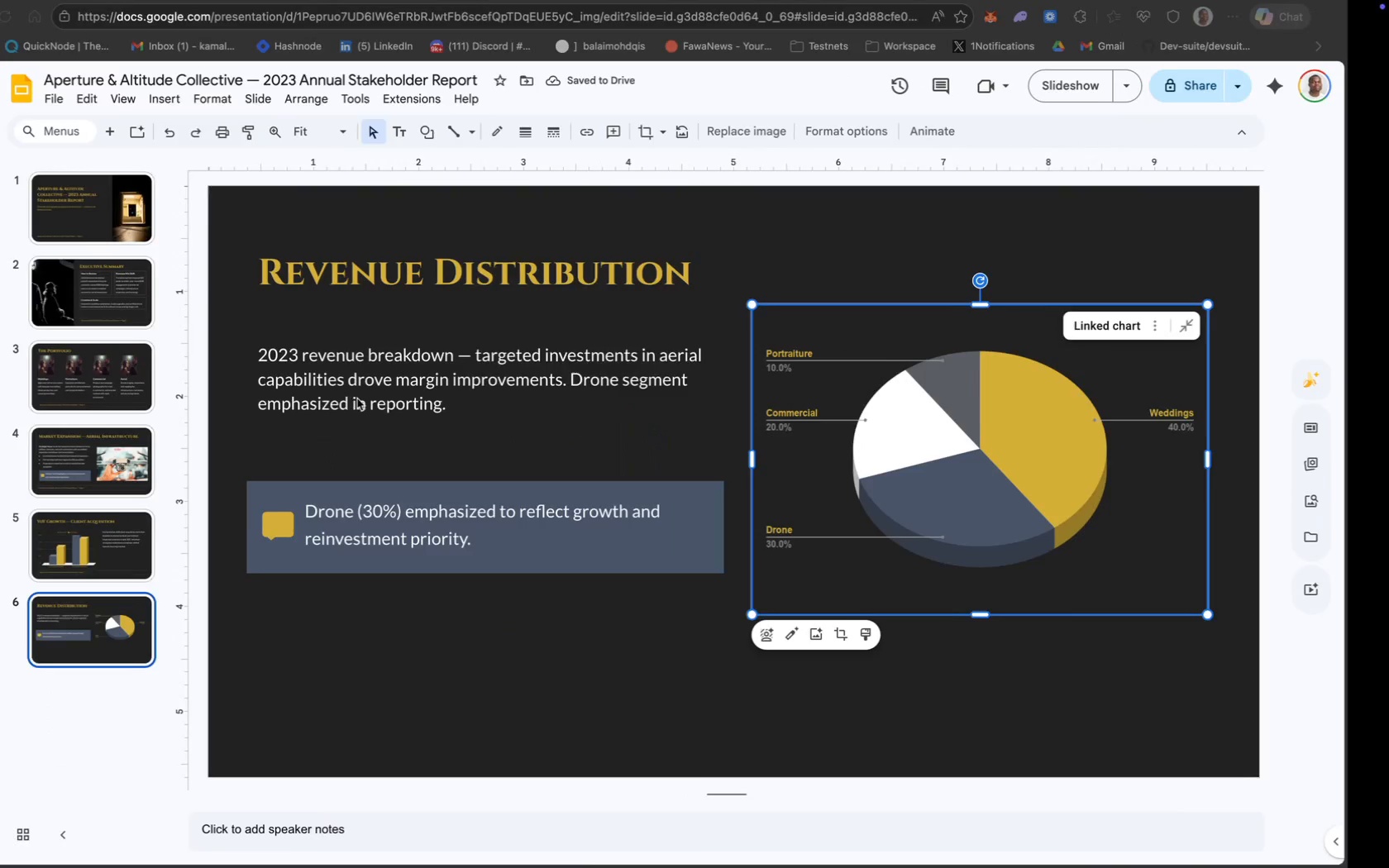 
wait(8.67)
 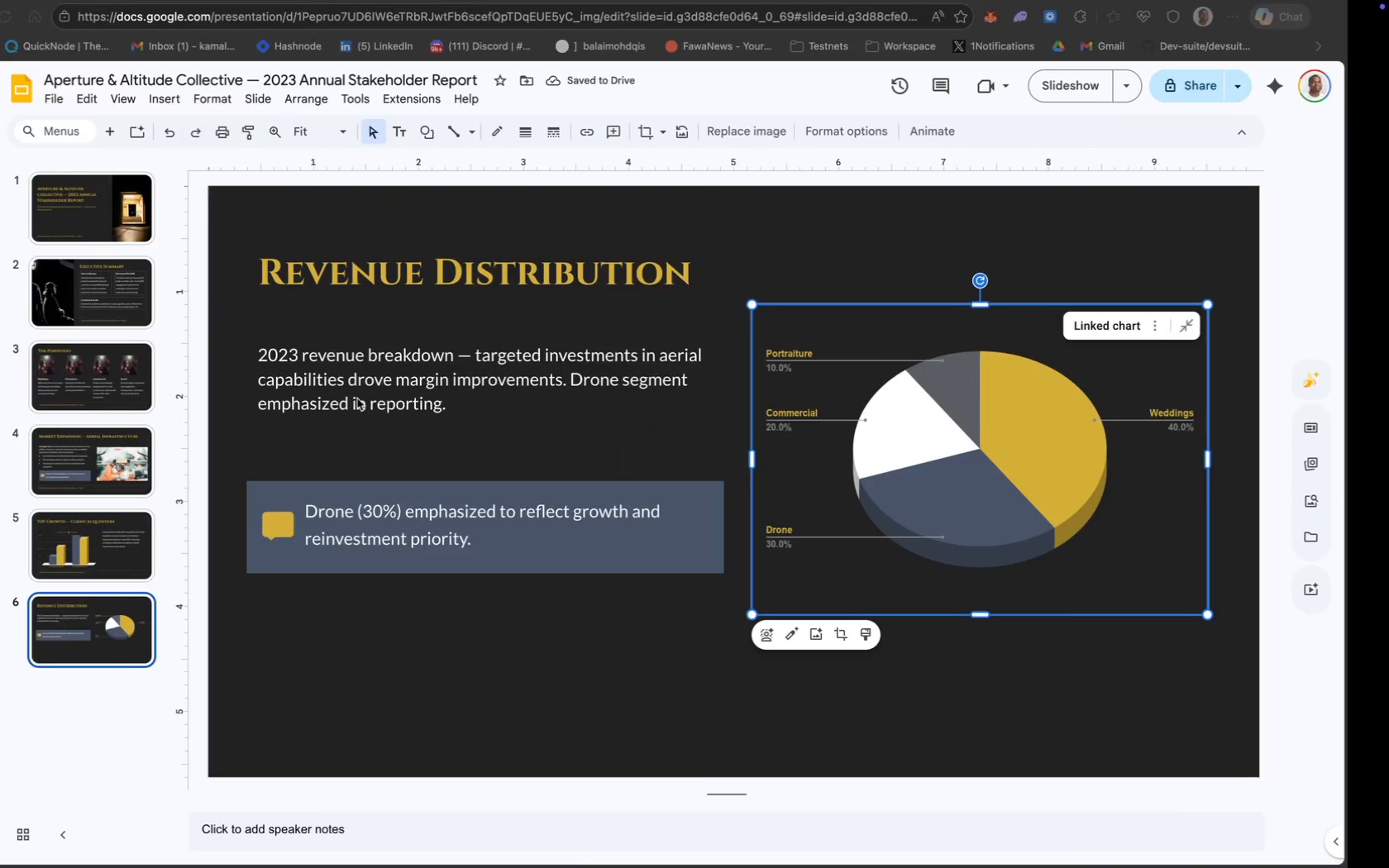 
left_click([133, 551])
 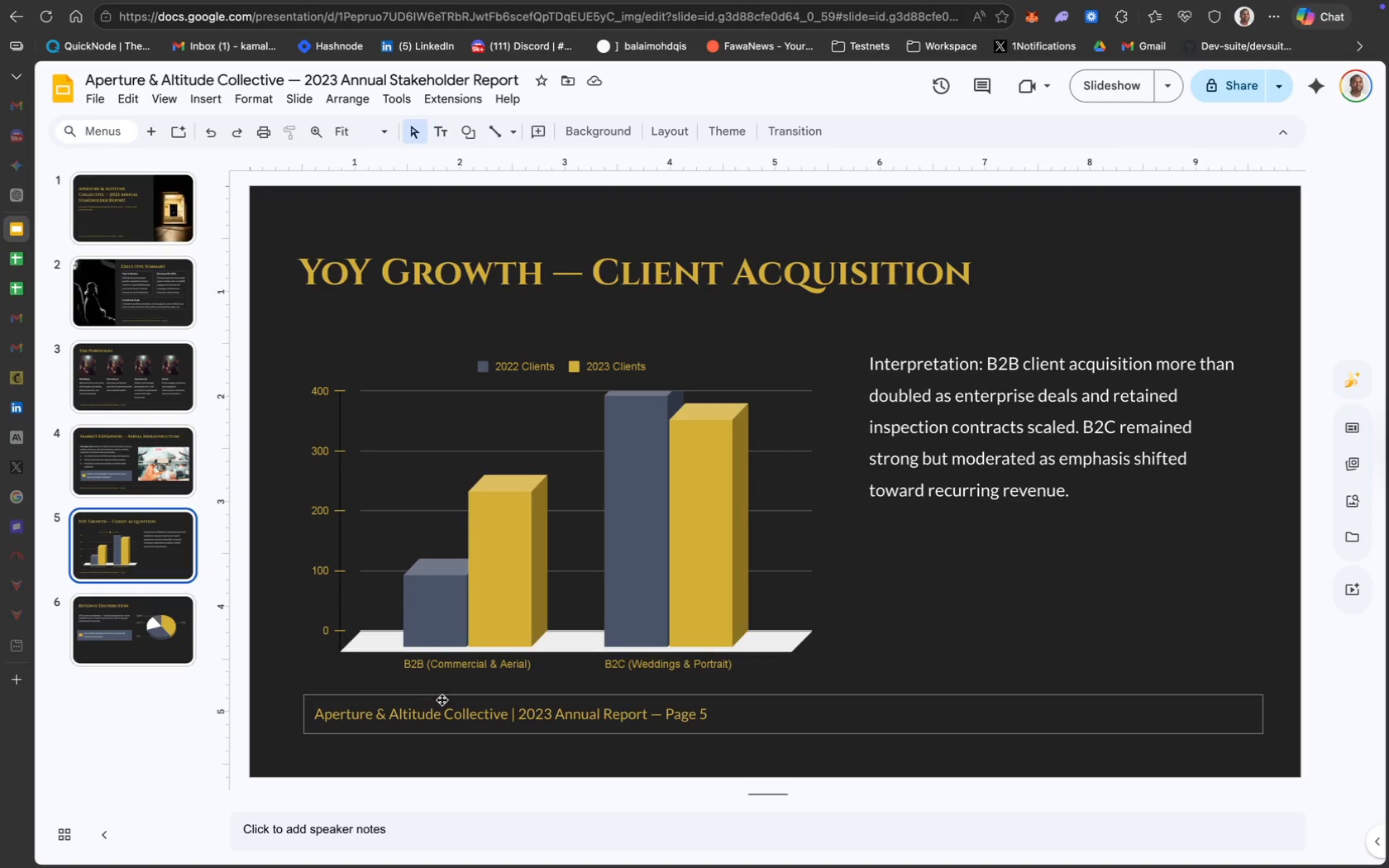 
left_click([458, 700])
 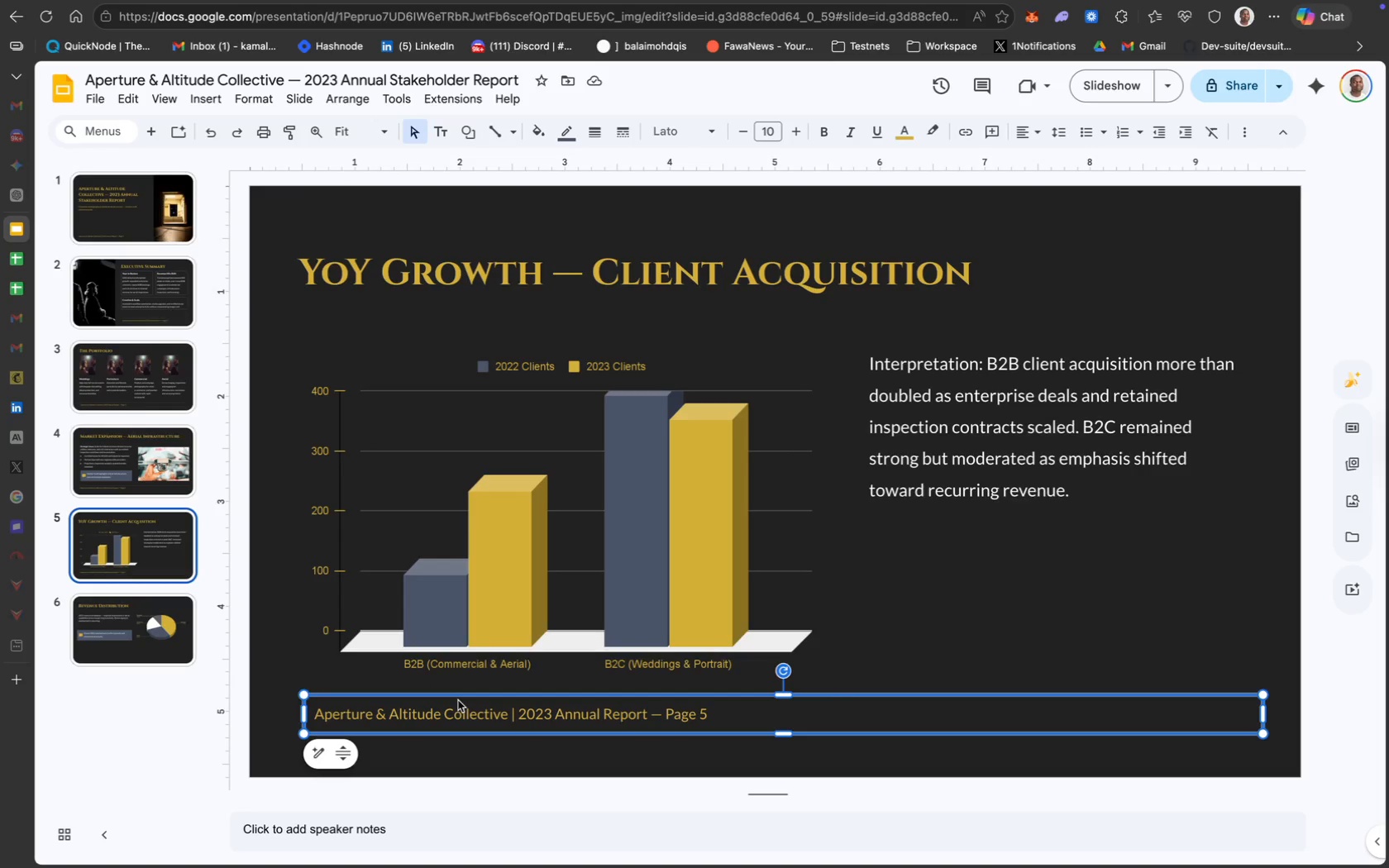 
key(Meta+C)
 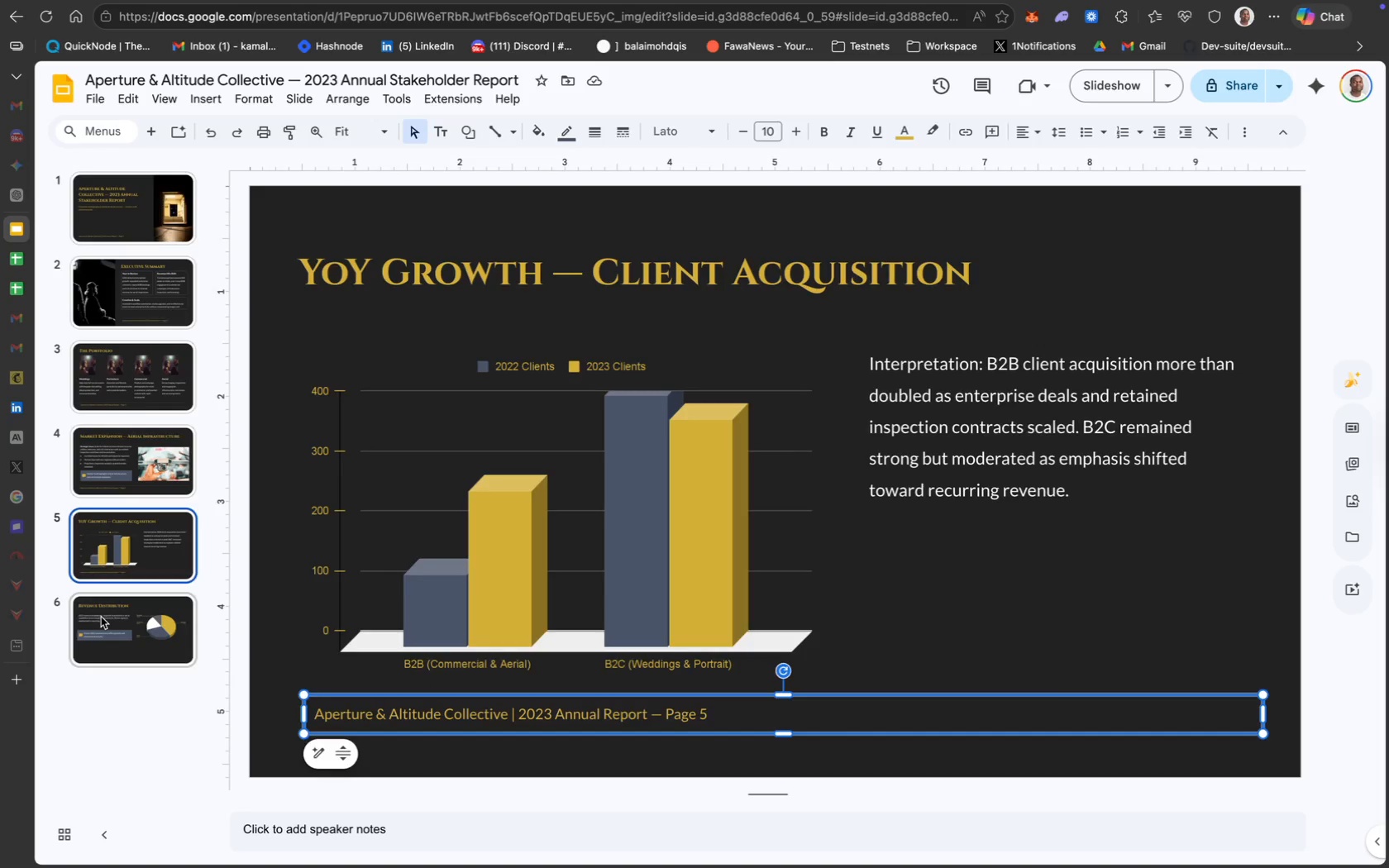 
left_click([101, 617])
 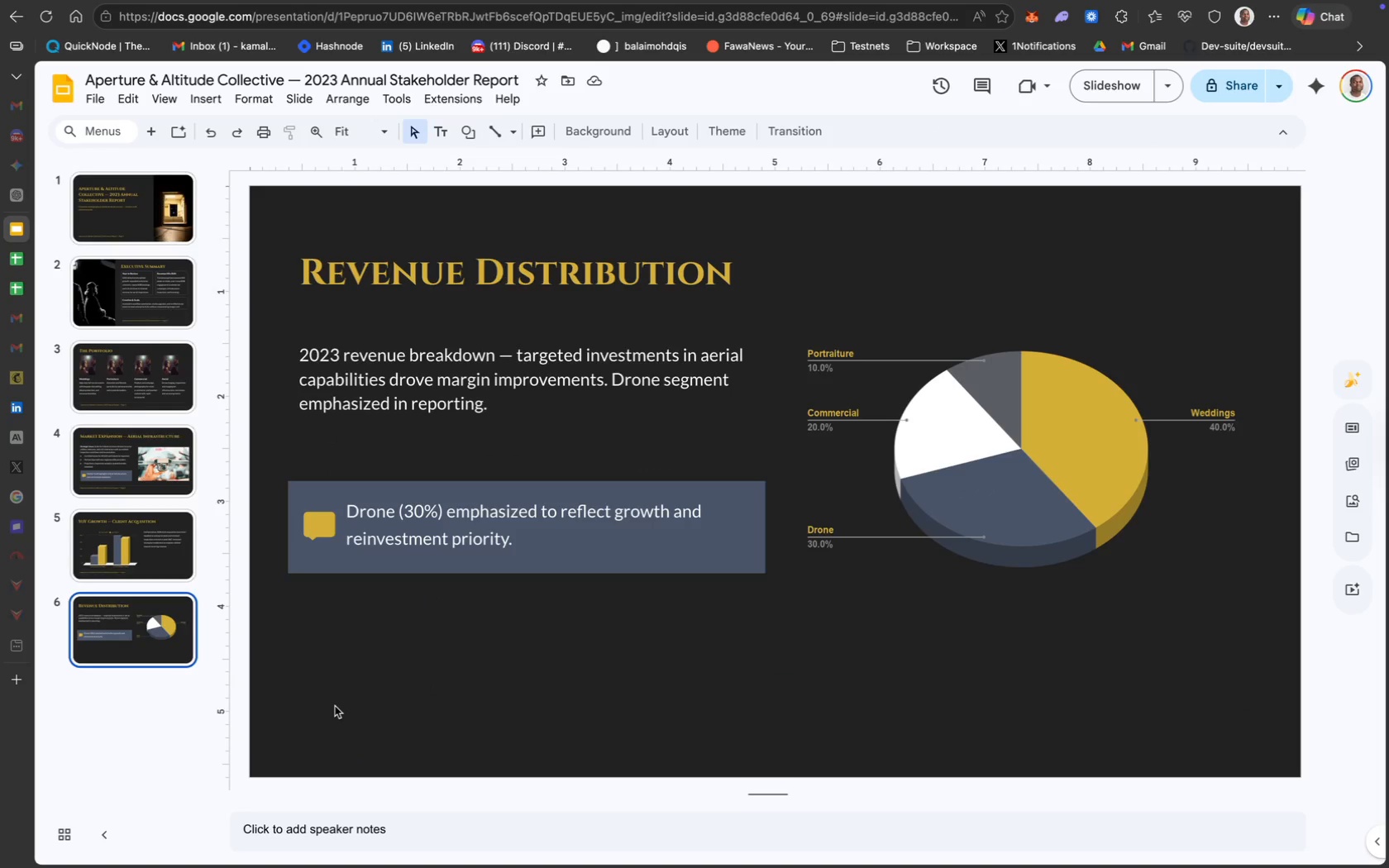 
left_click([332, 697])
 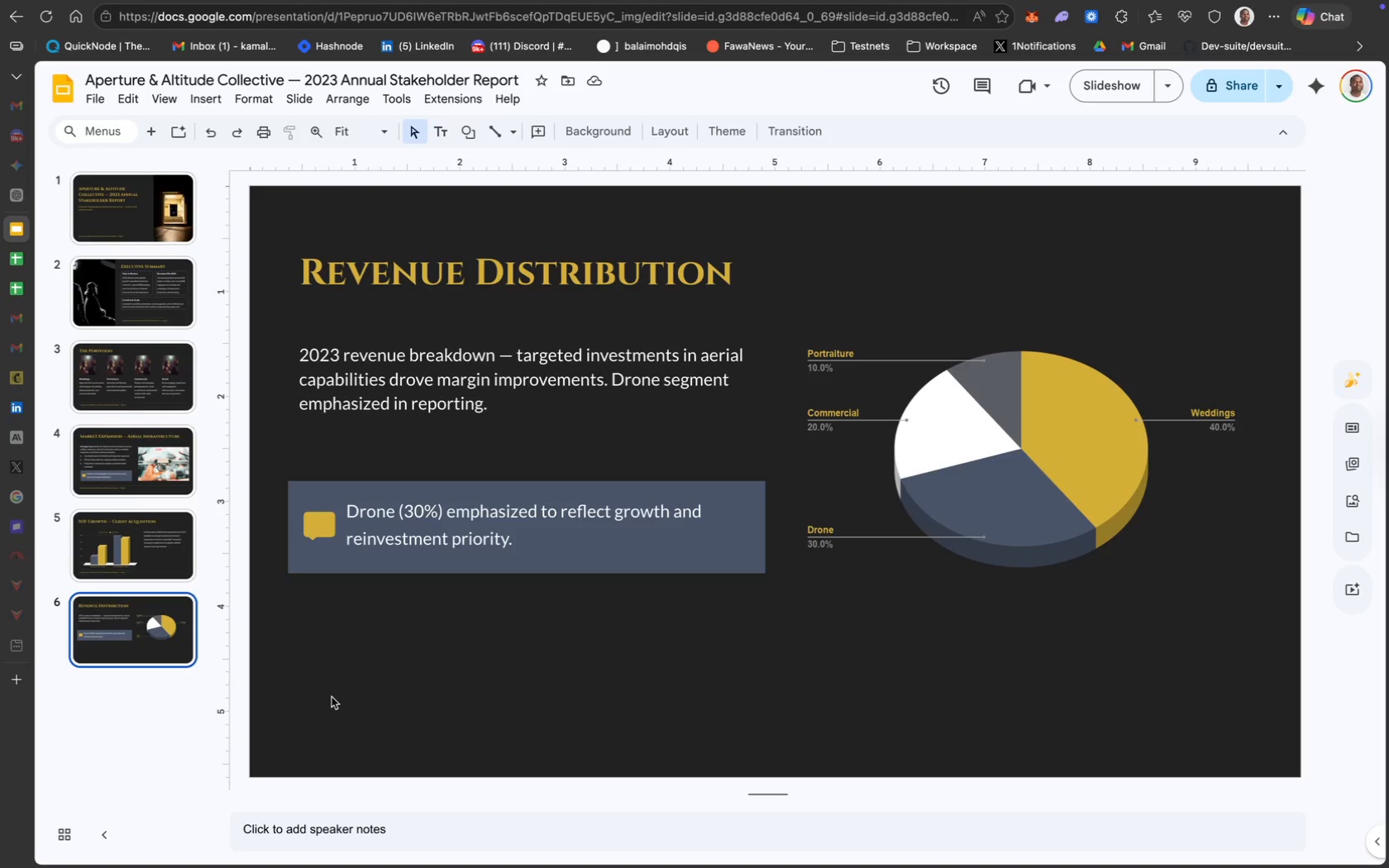 
key(Meta+V)
 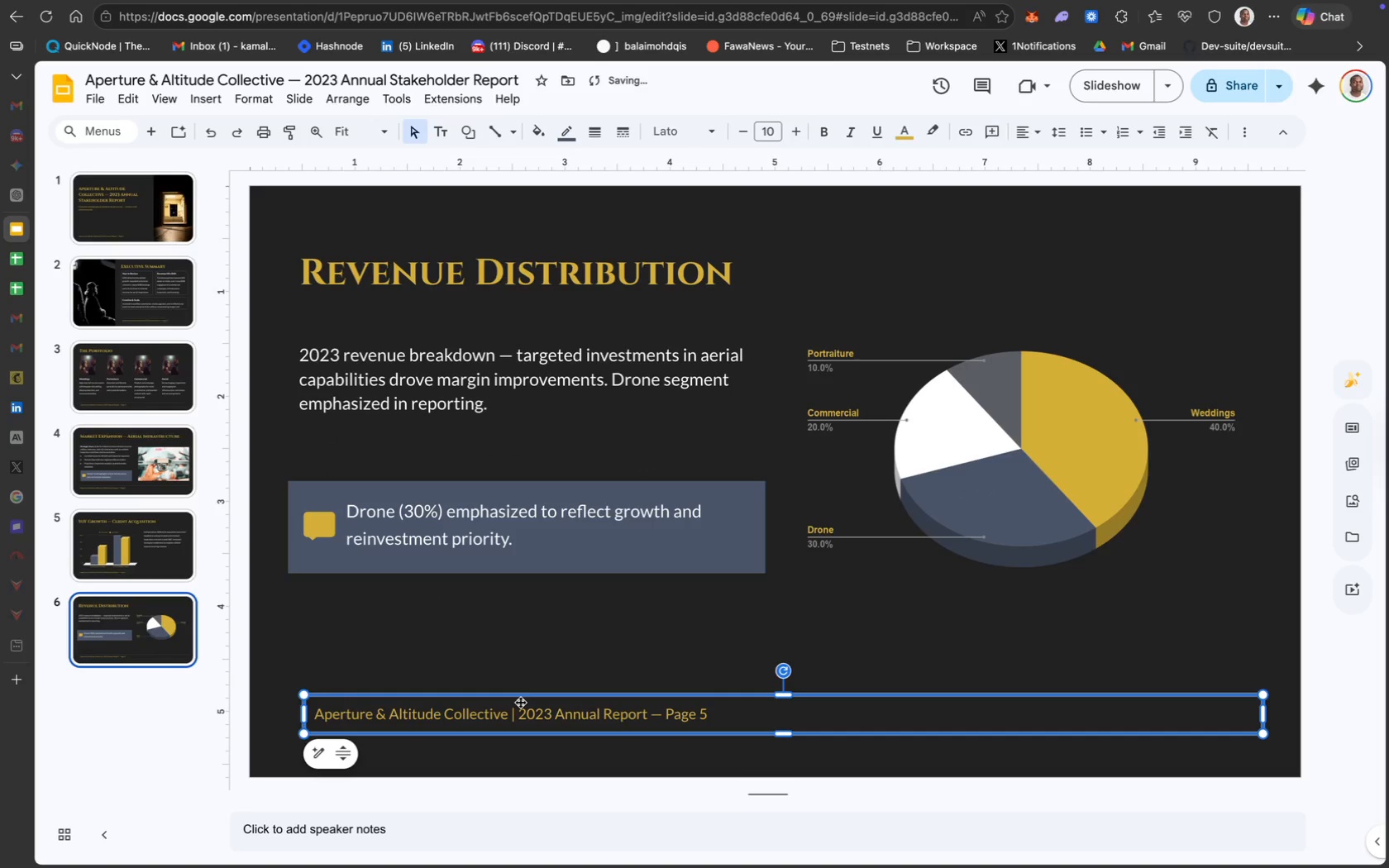 
key(ArrowUp)
 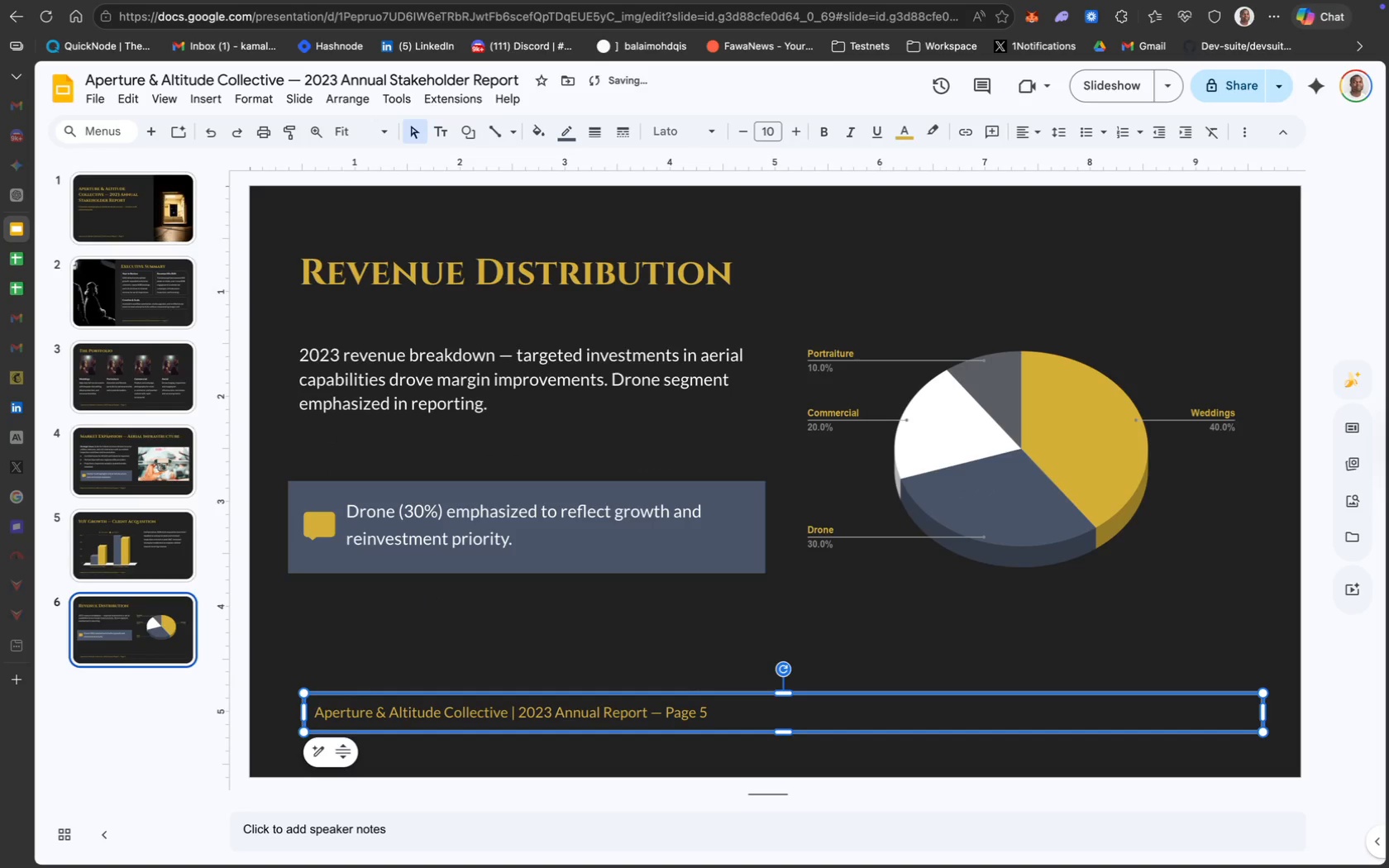 
key(ArrowUp)
 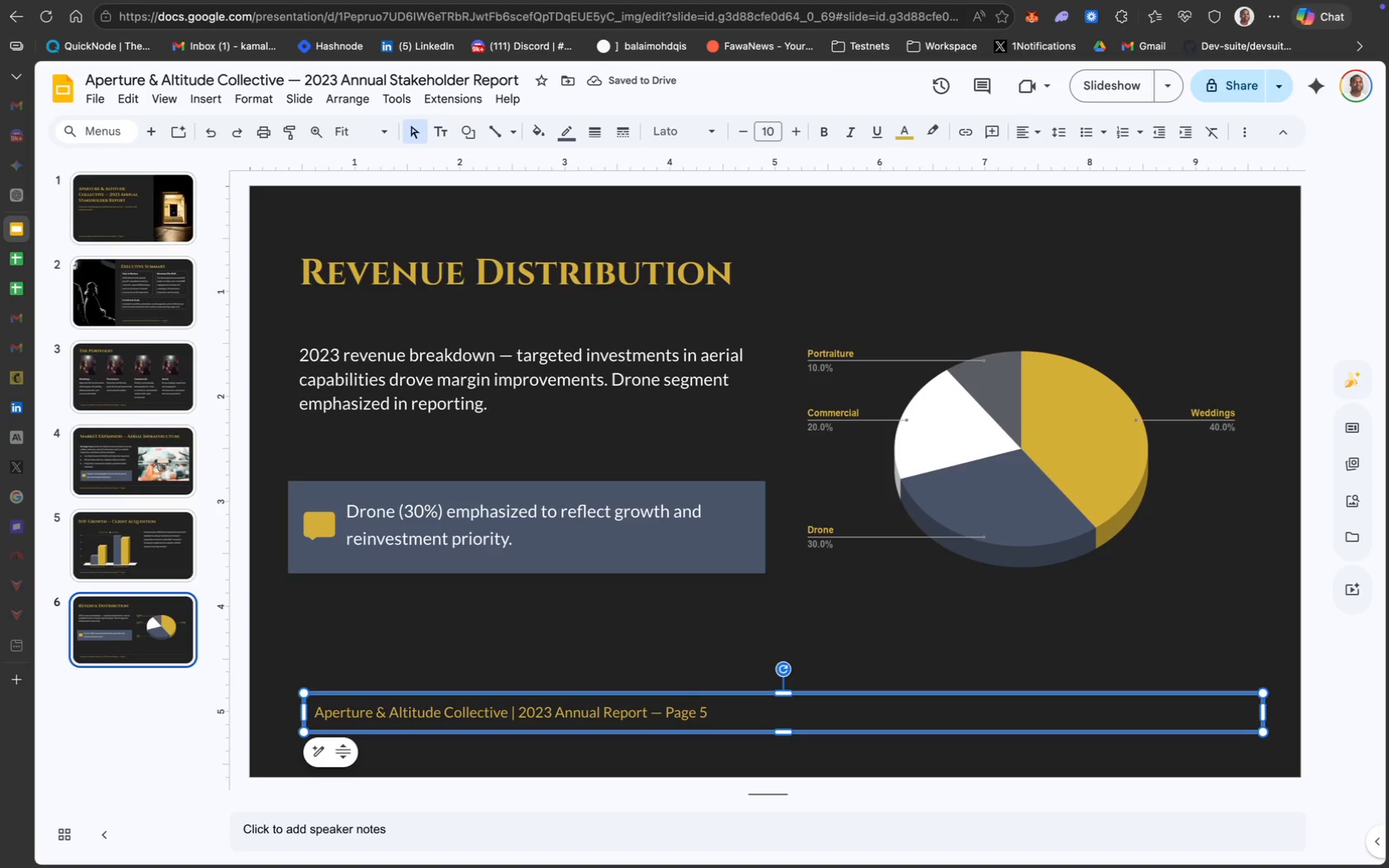 
key(ArrowUp)
 